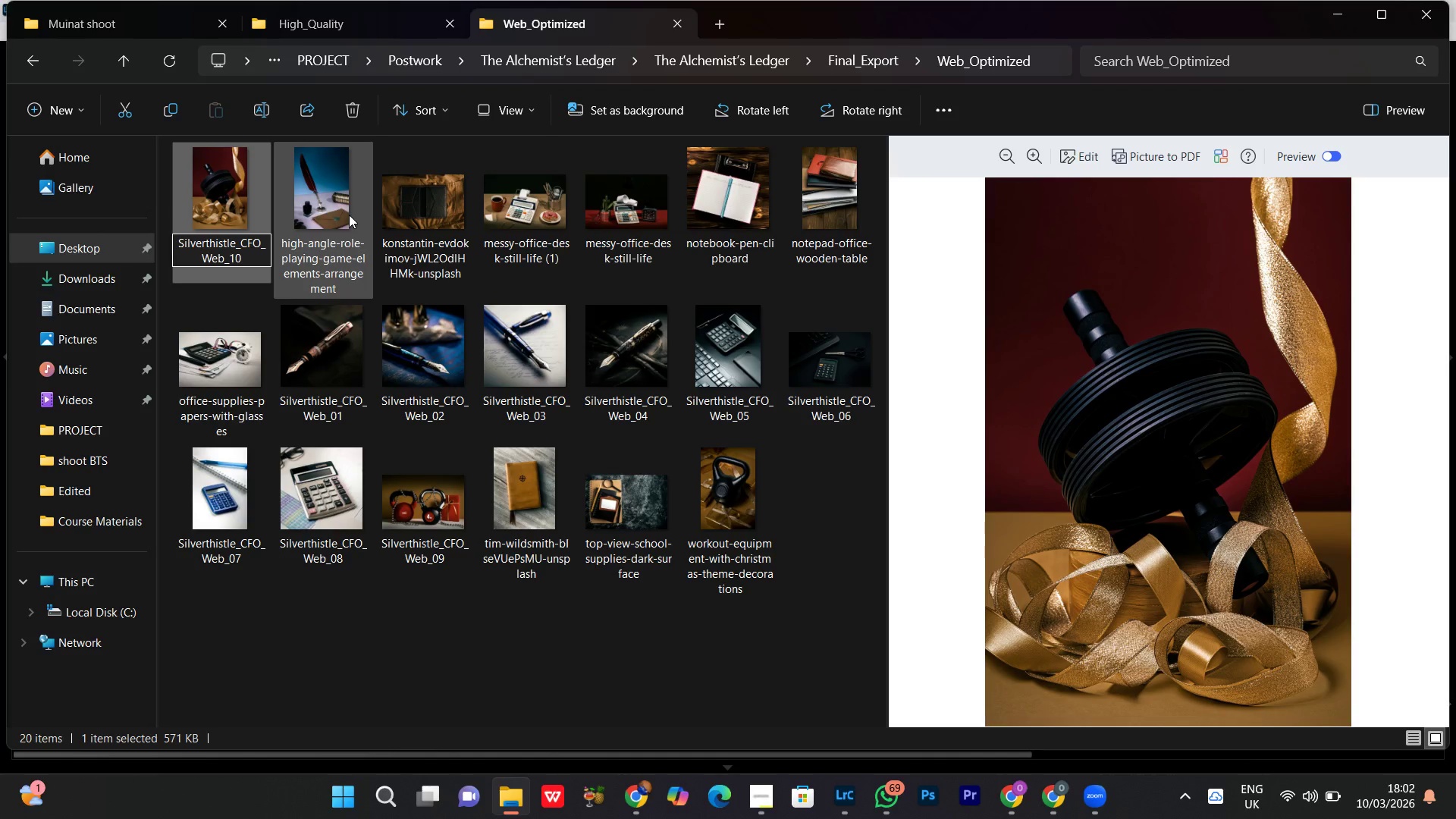 
key(Enter)
 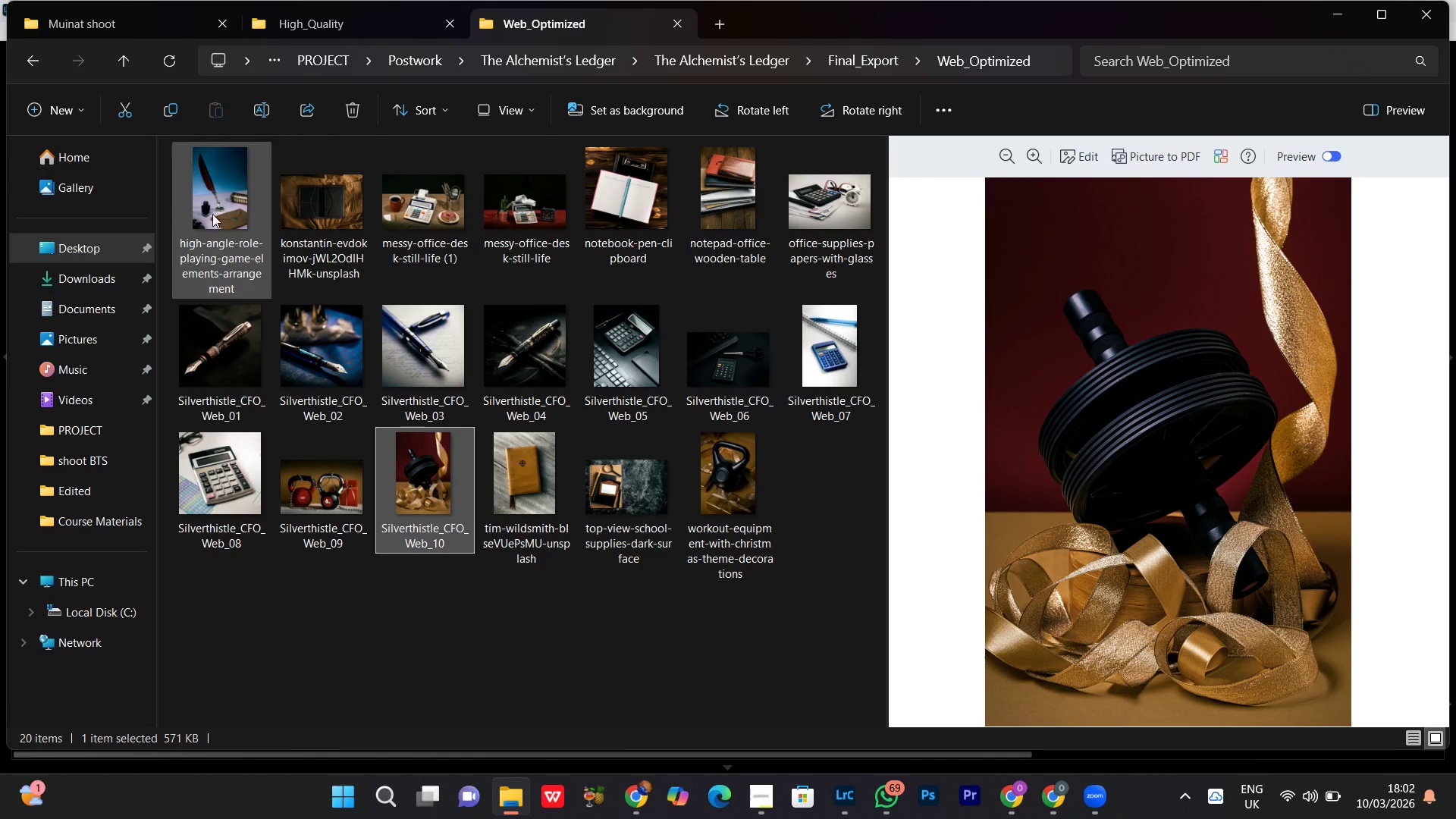 
left_click([232, 187])
 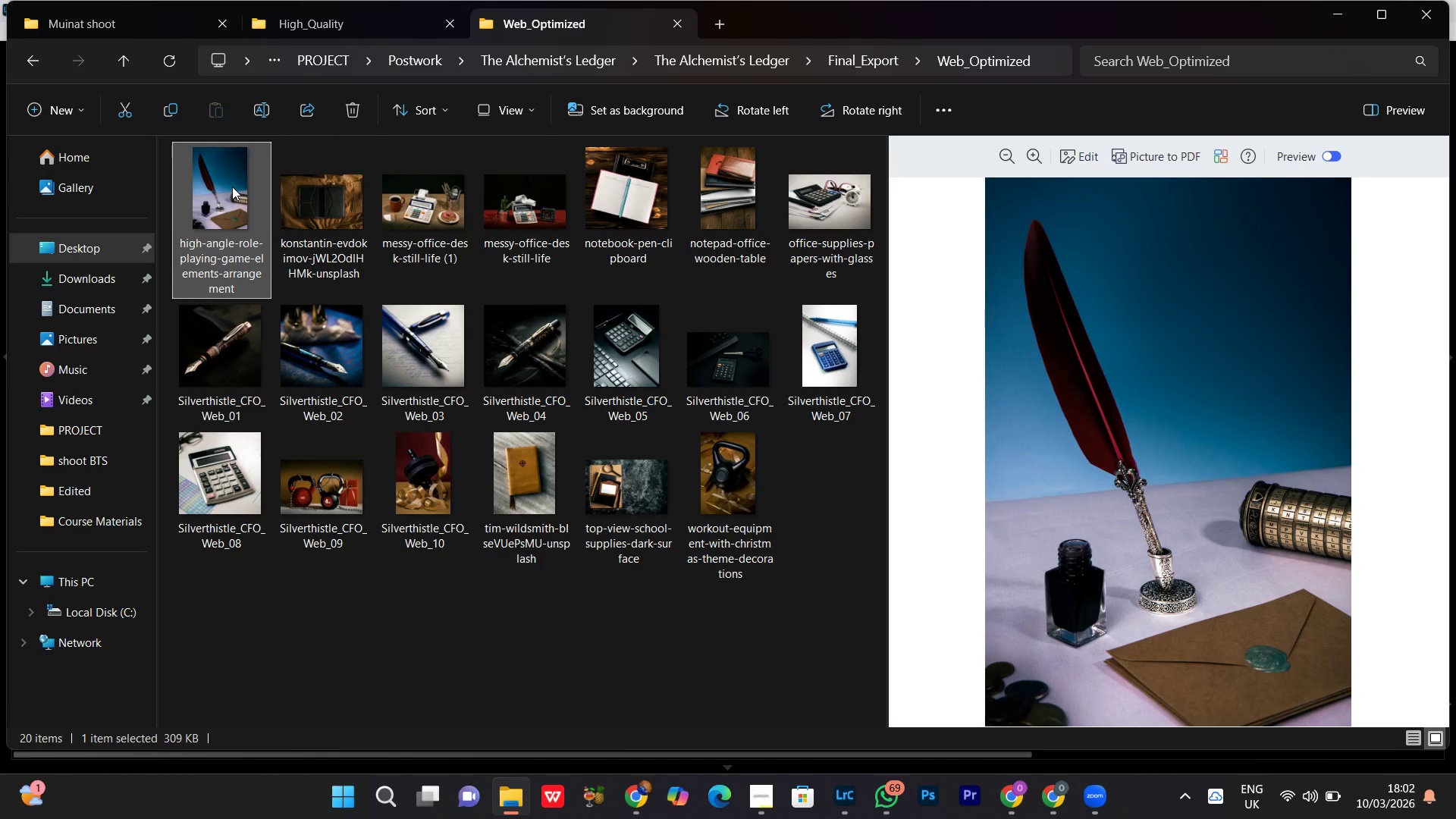 
right_click([232, 187])
 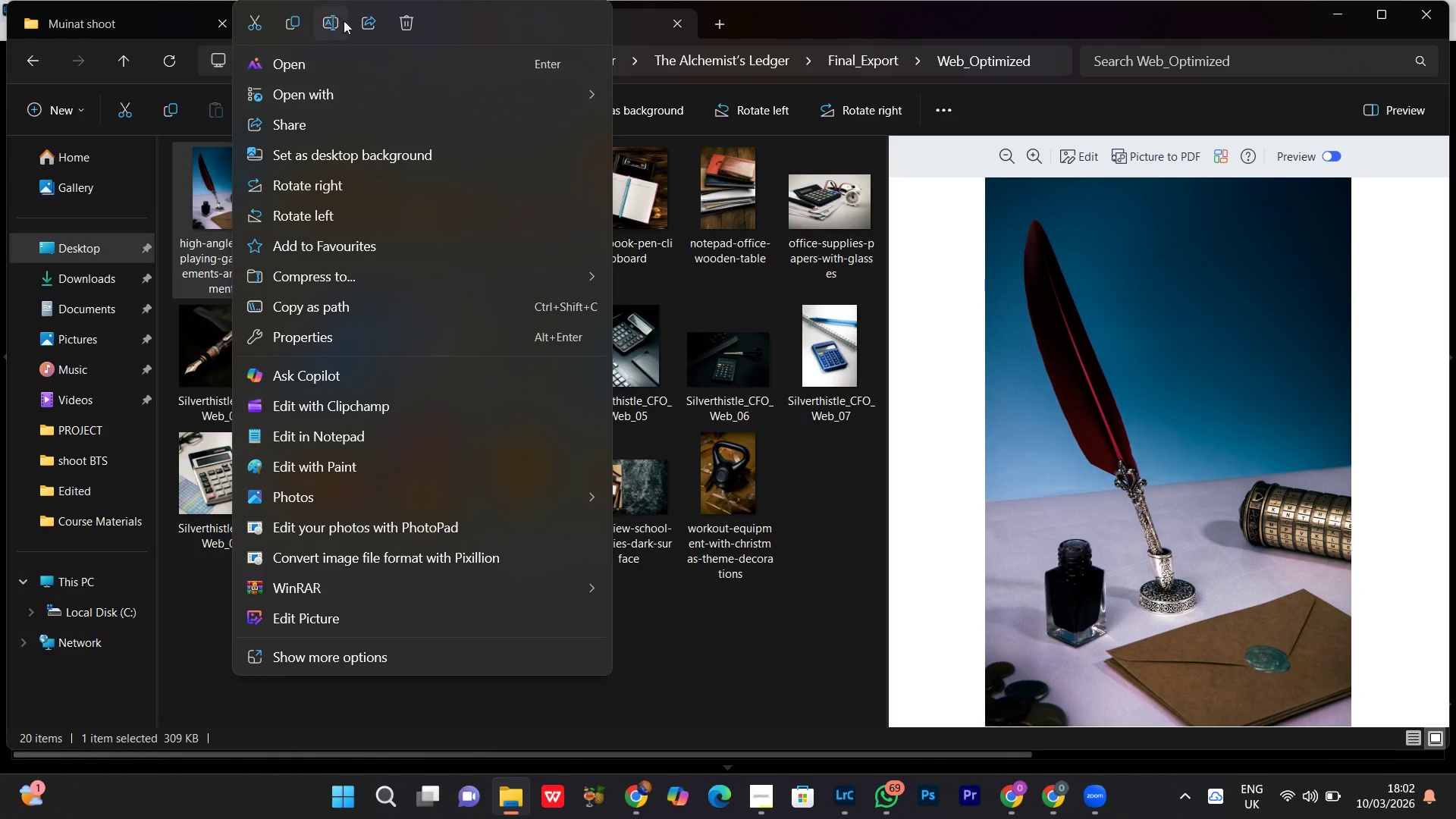 
wait(7.53)
 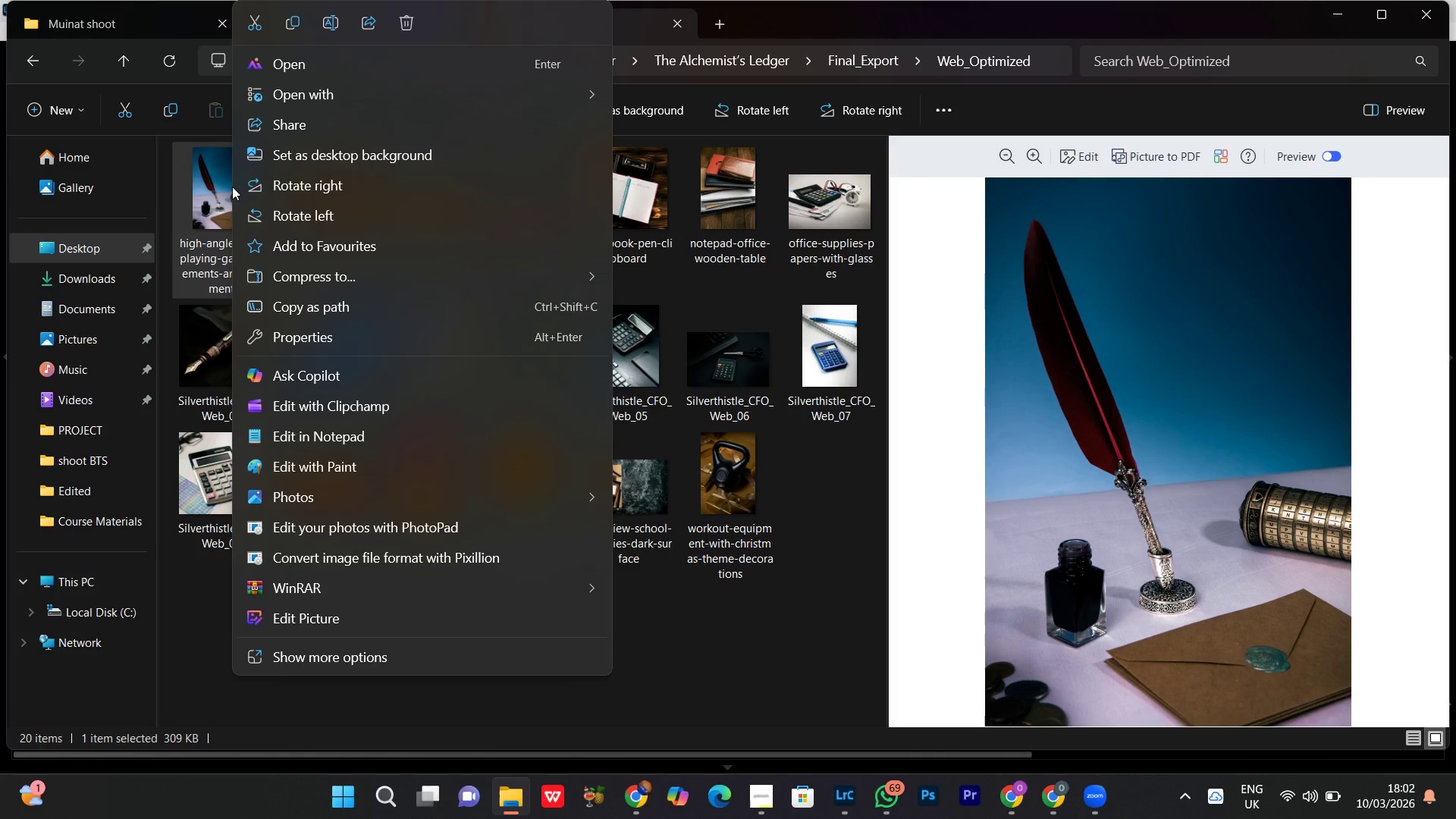 
left_click([334, 21])
 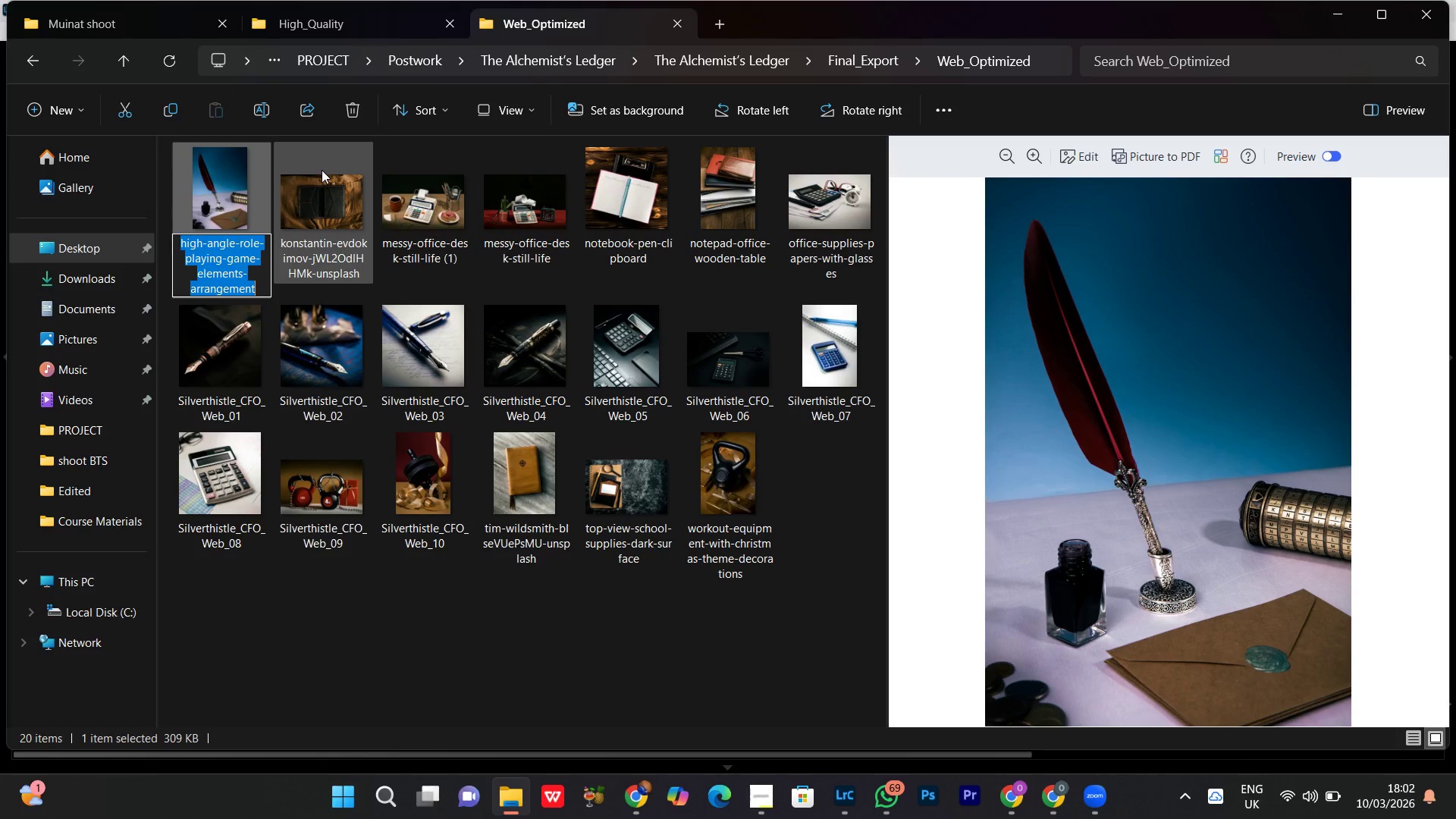 
key(Control+V)
 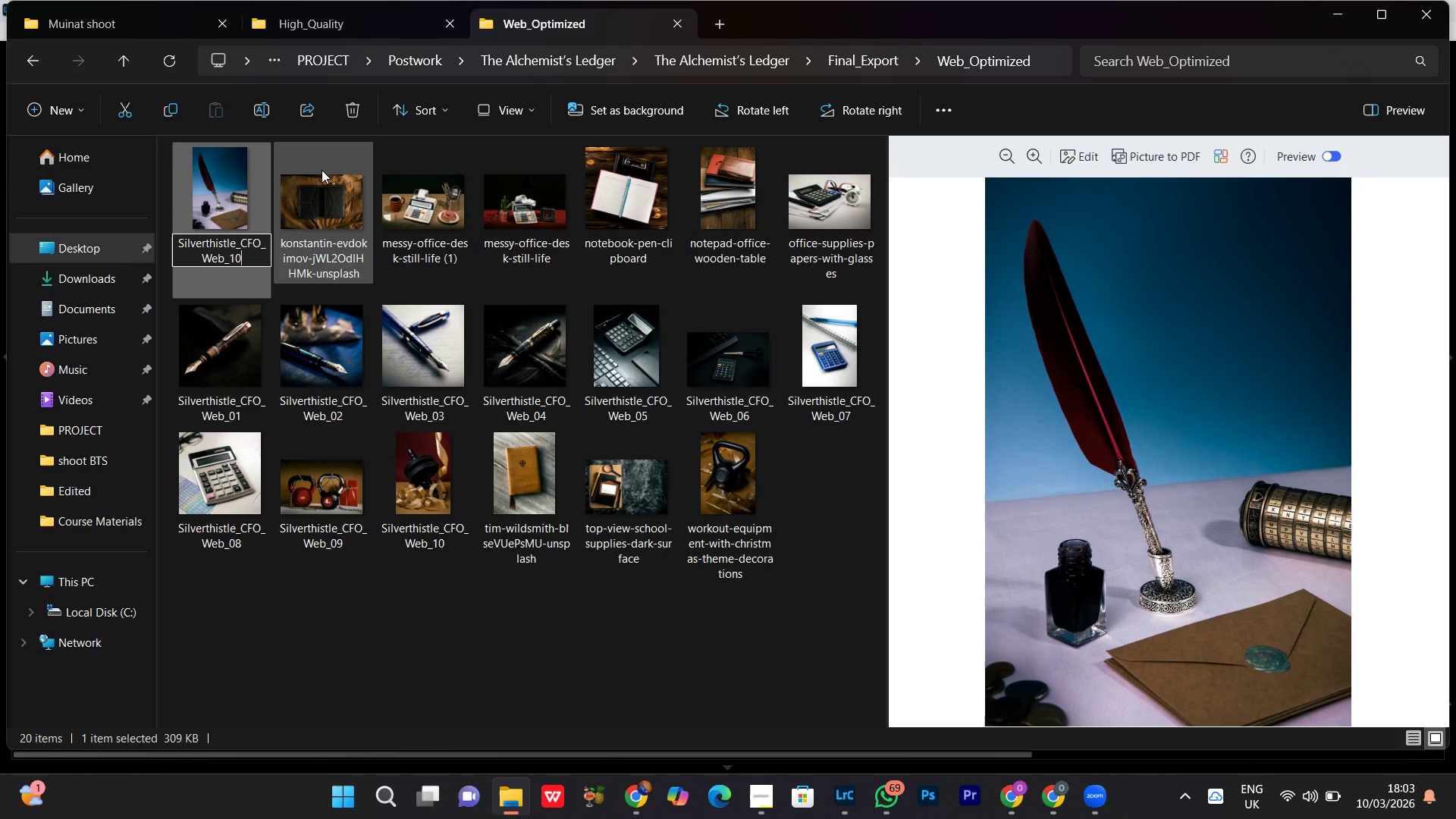 
key(Backspace)
 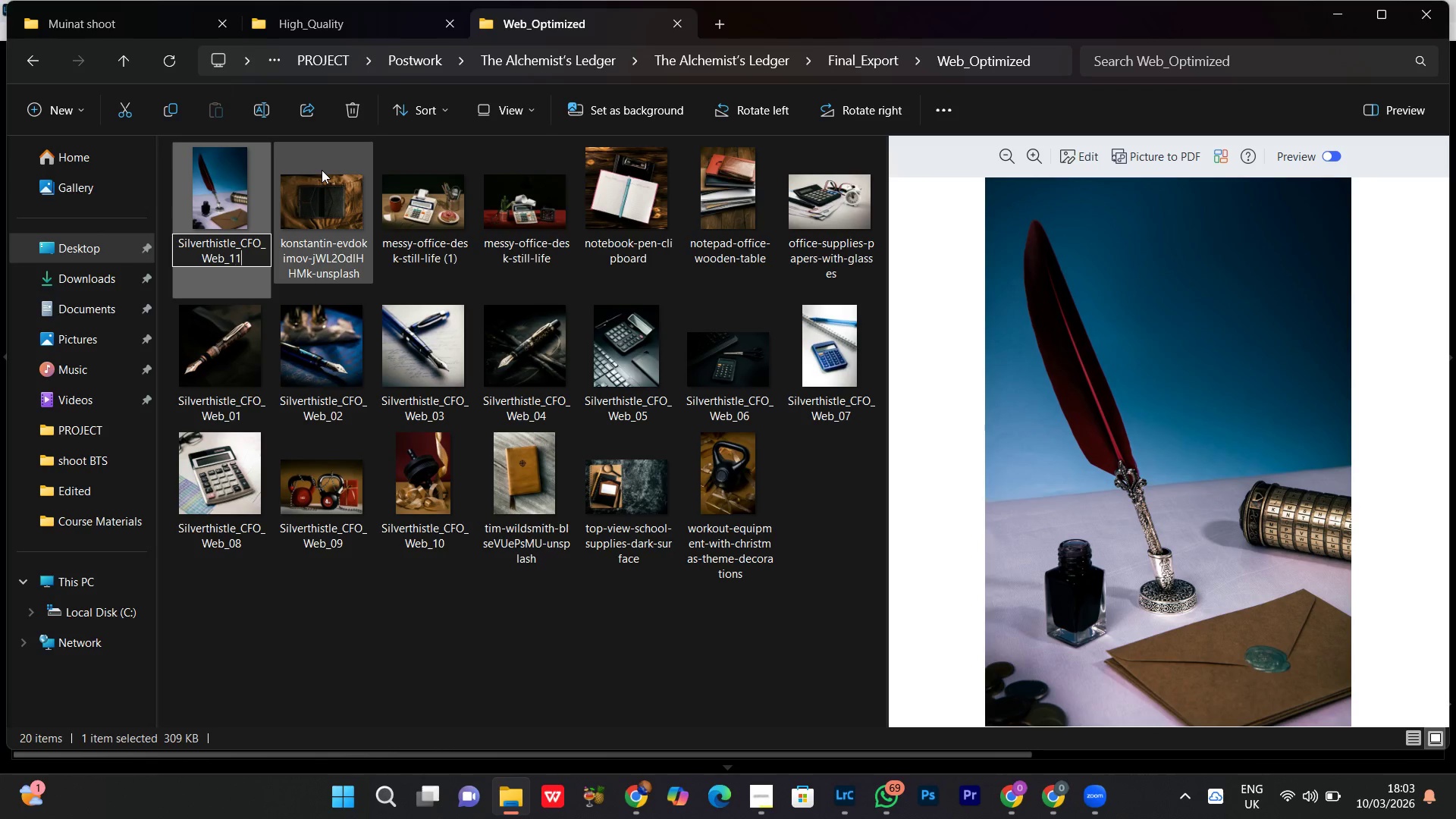 
key(1)
 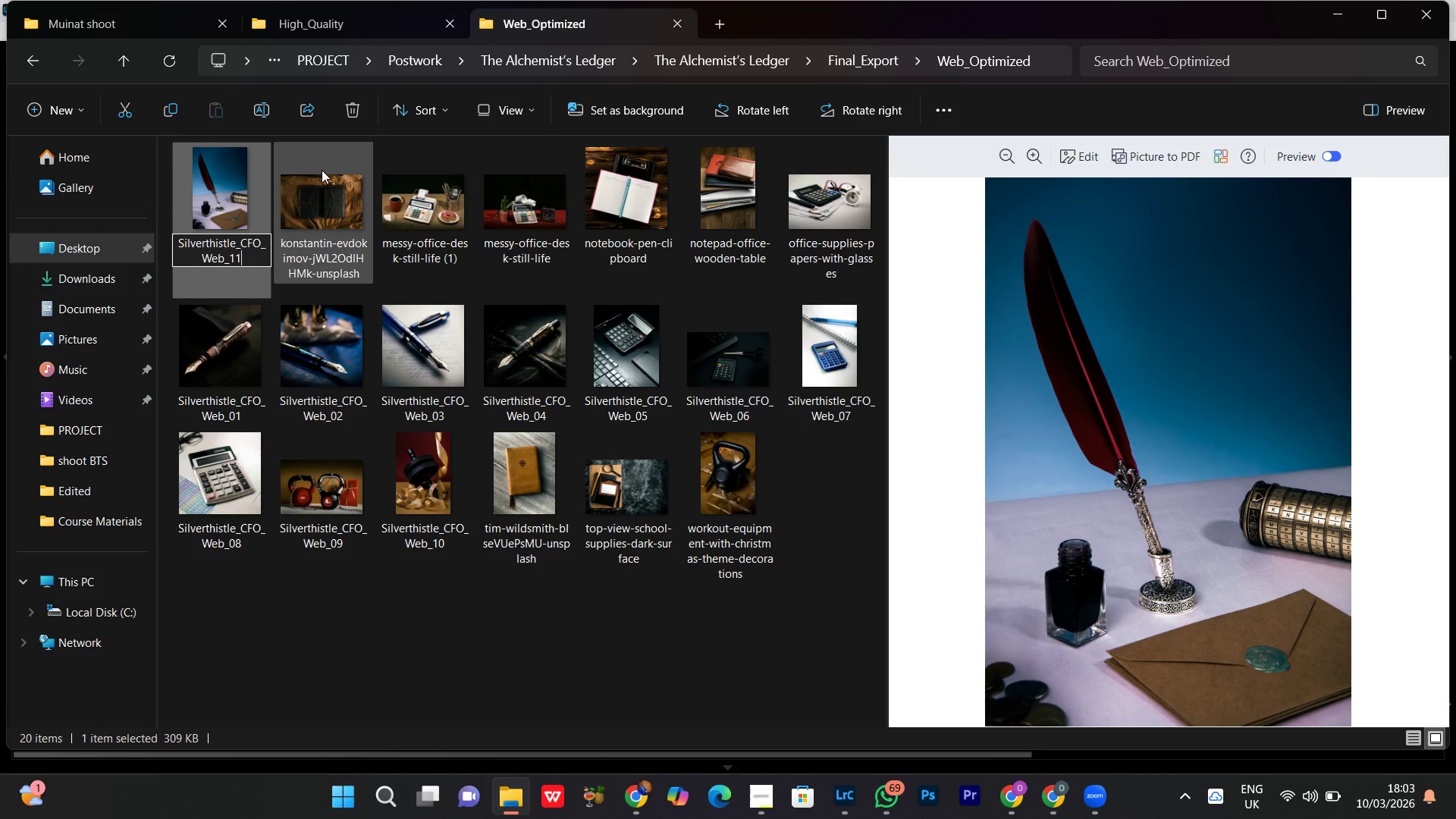 
key(Enter)
 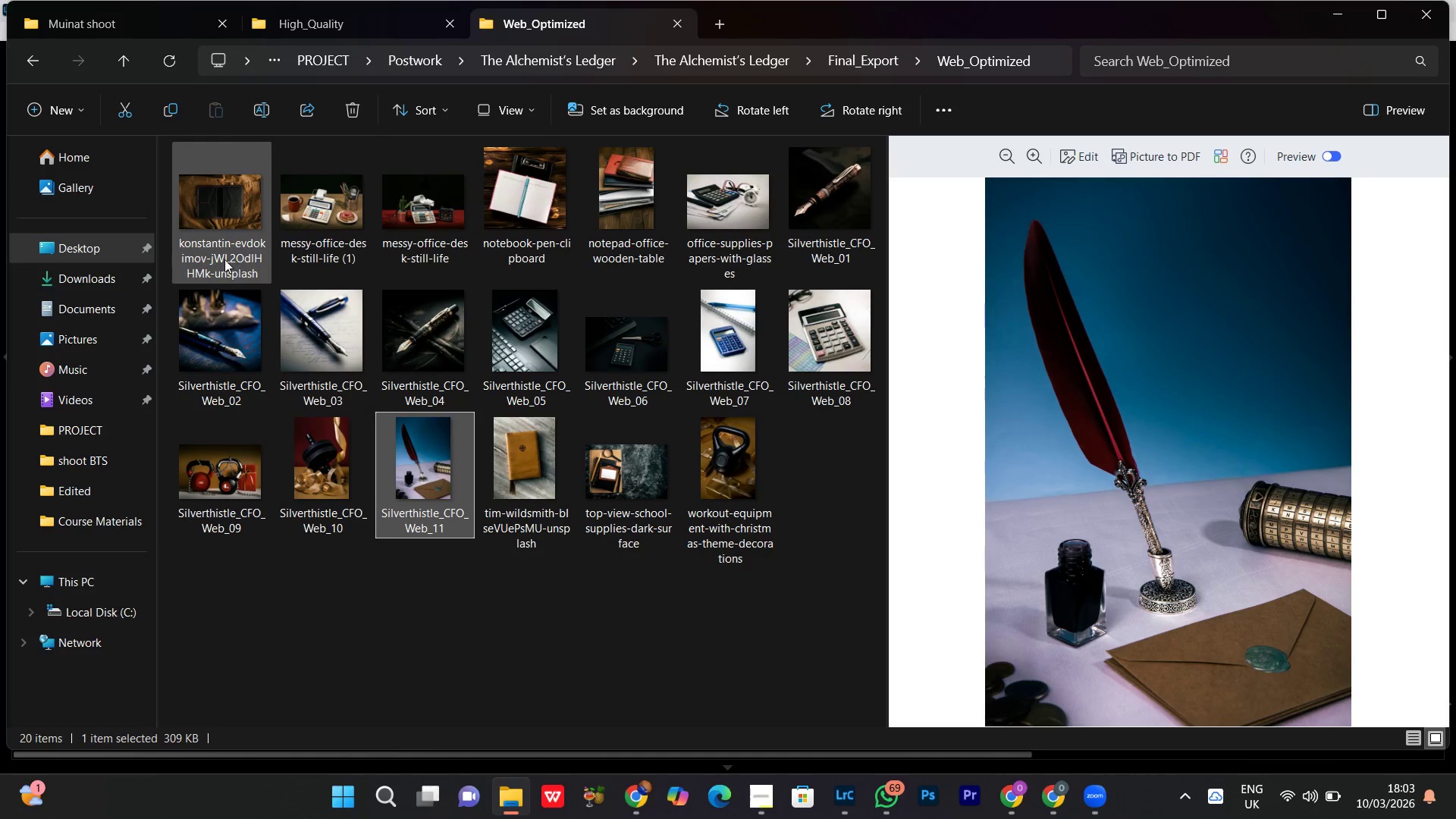 
left_click([221, 221])
 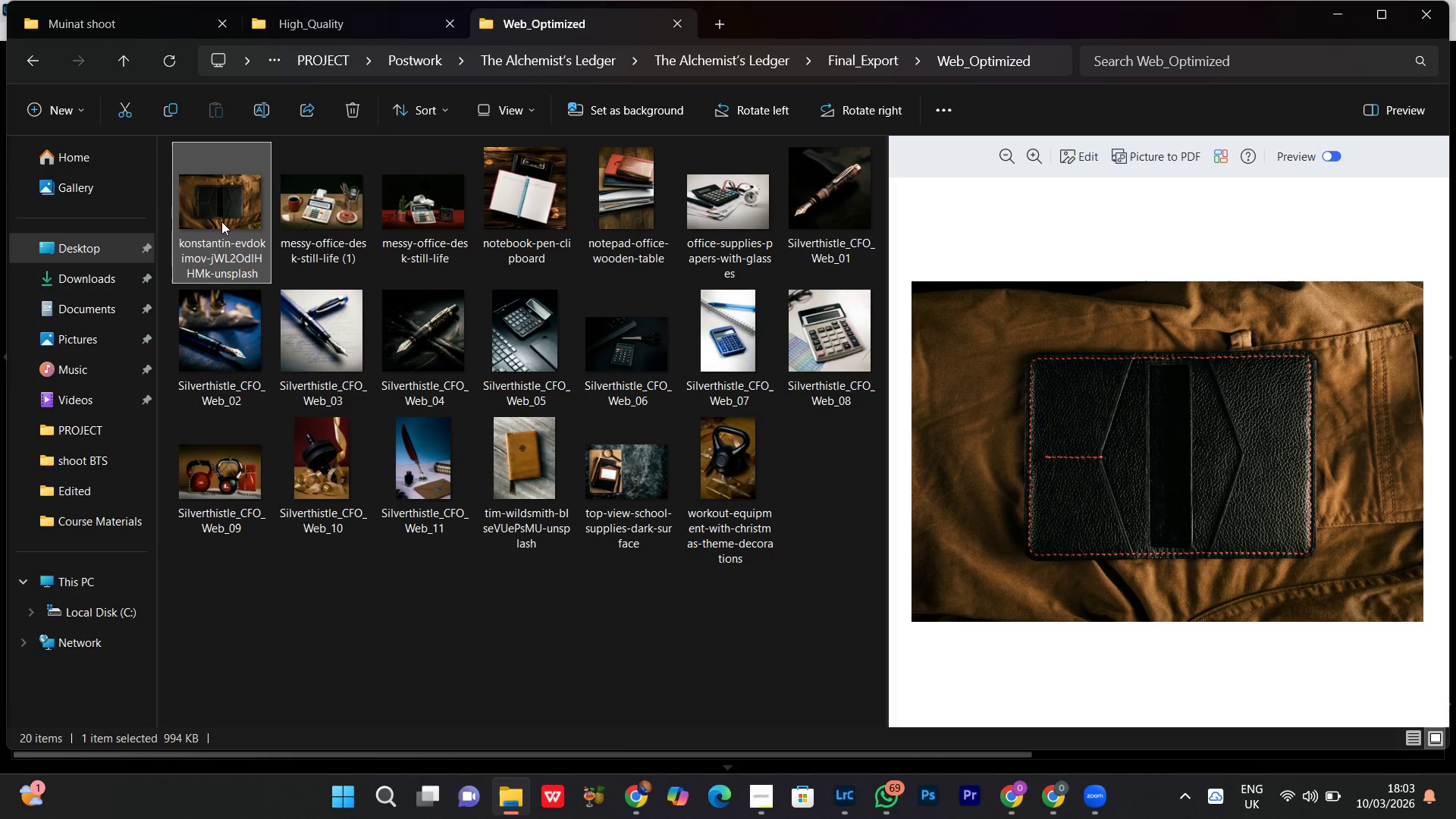 
right_click([221, 221])
 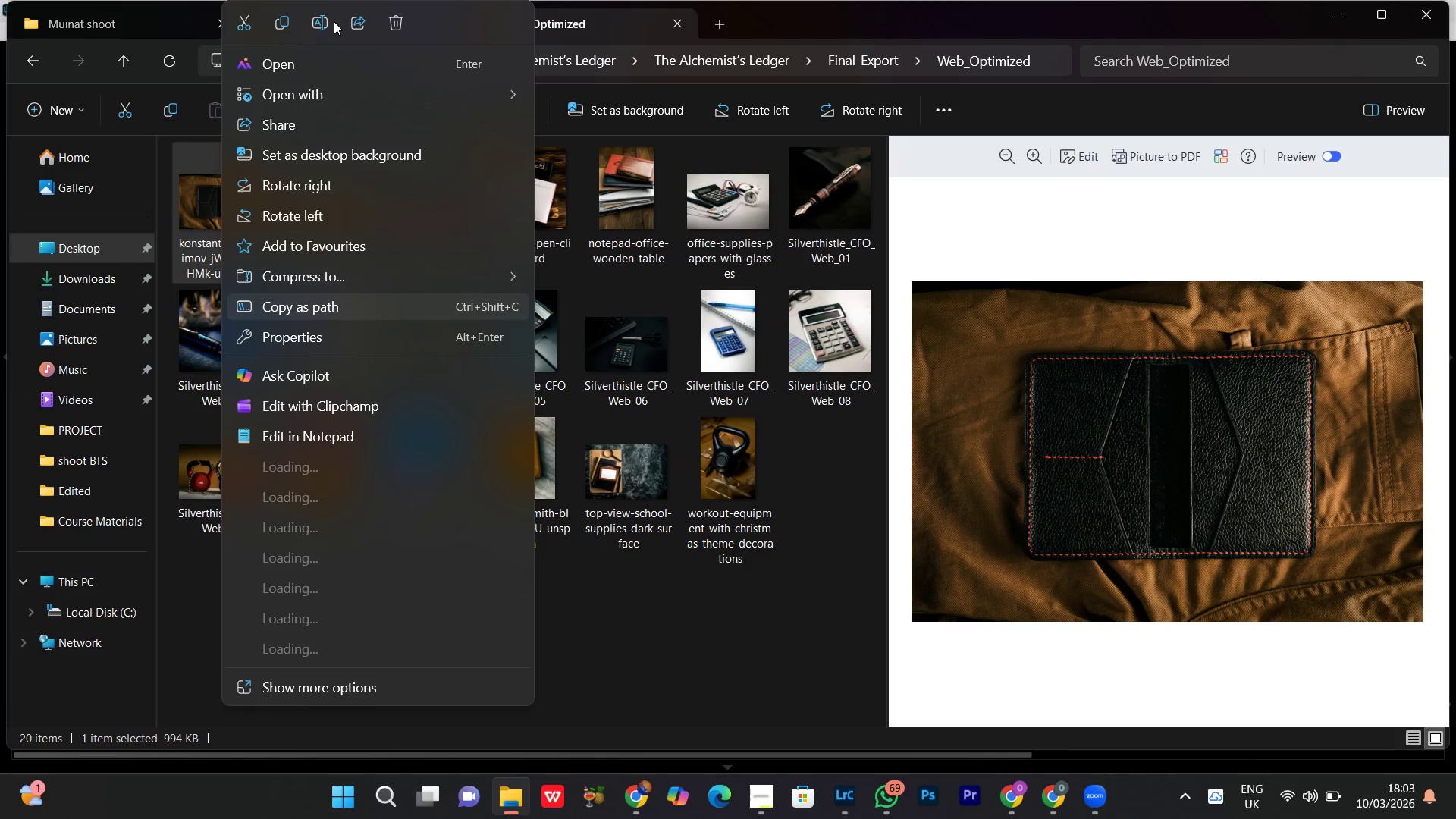 
left_click([324, 25])
 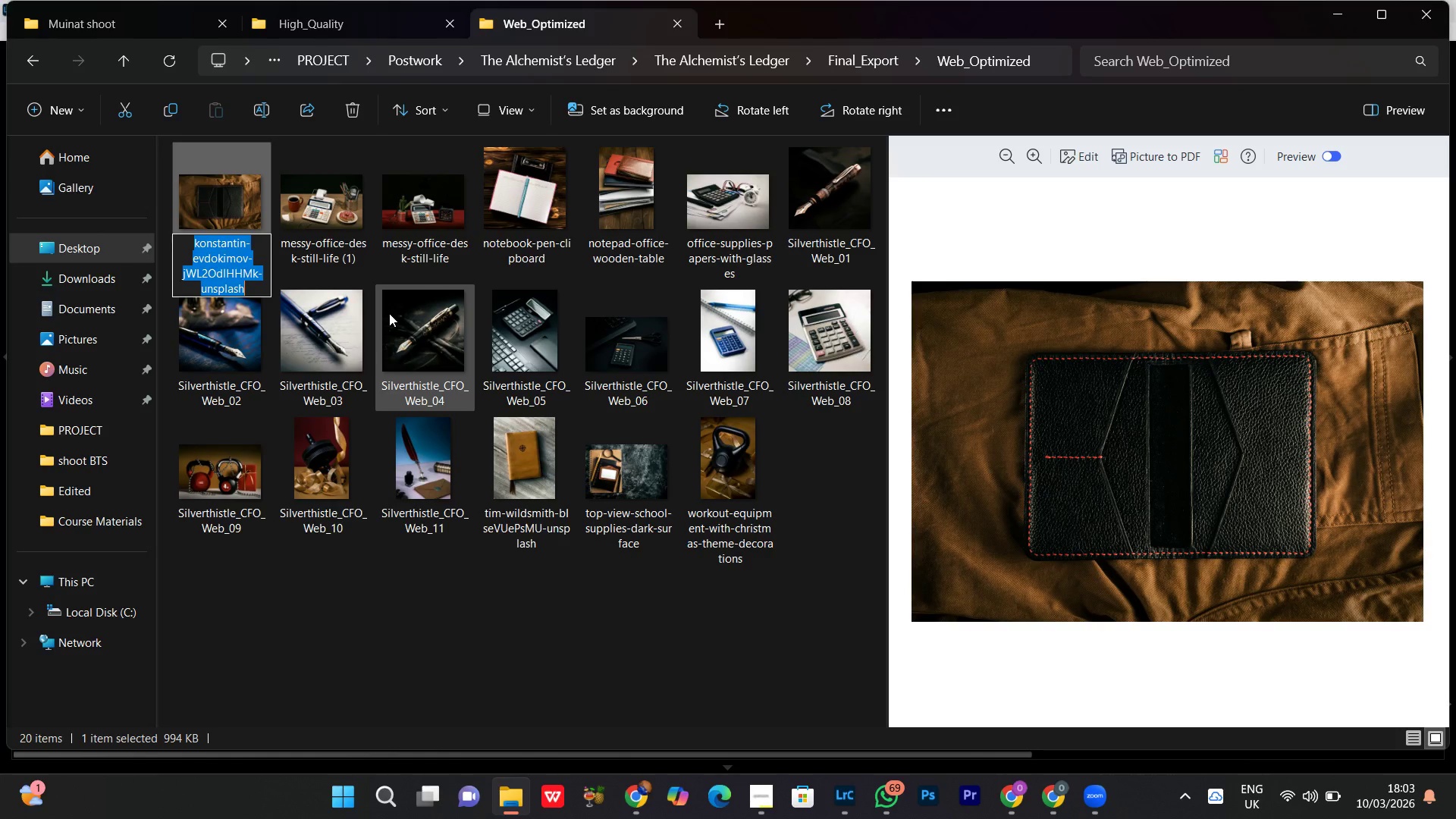 
key(Control+V)
 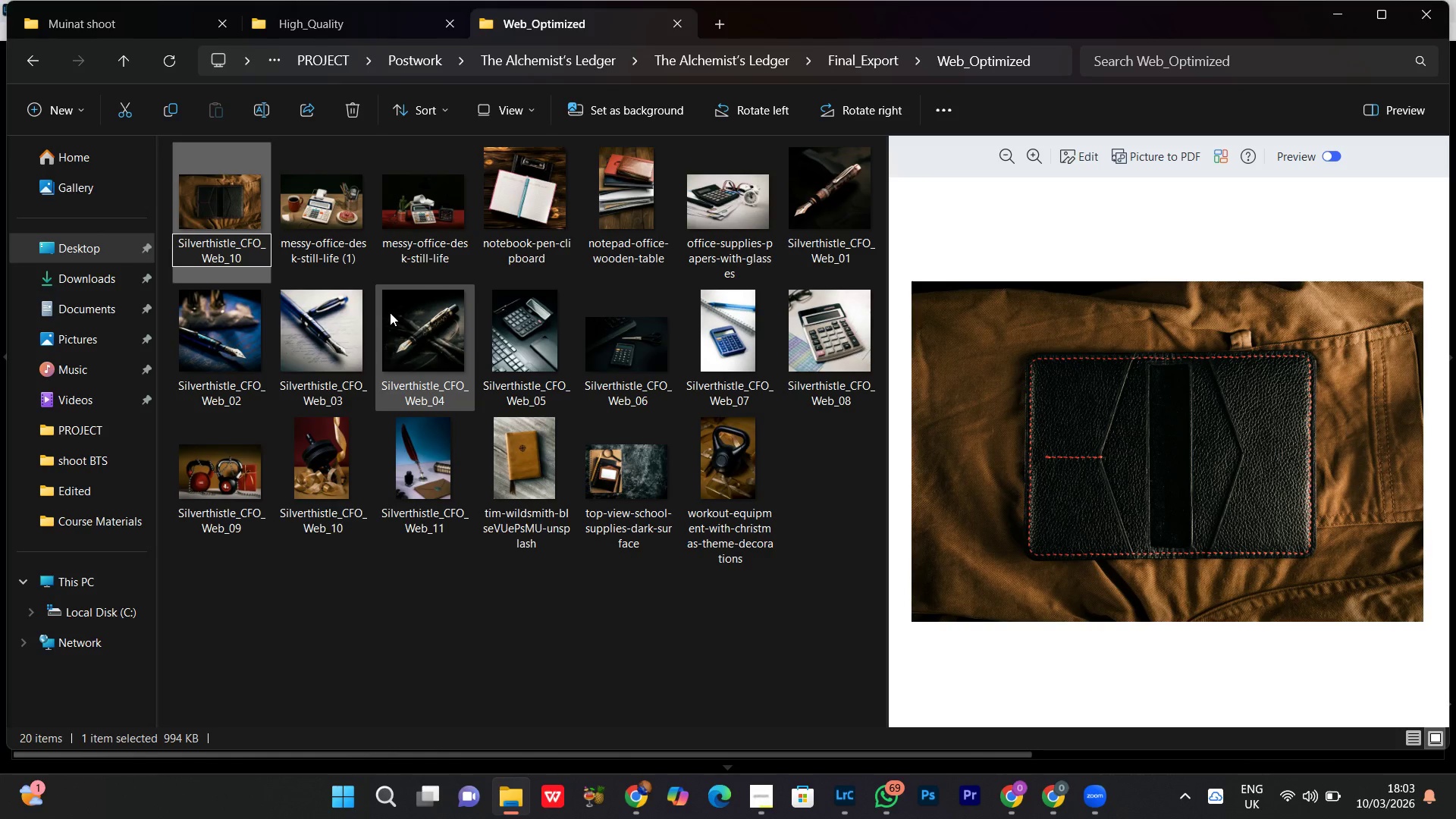 
key(Backspace)
 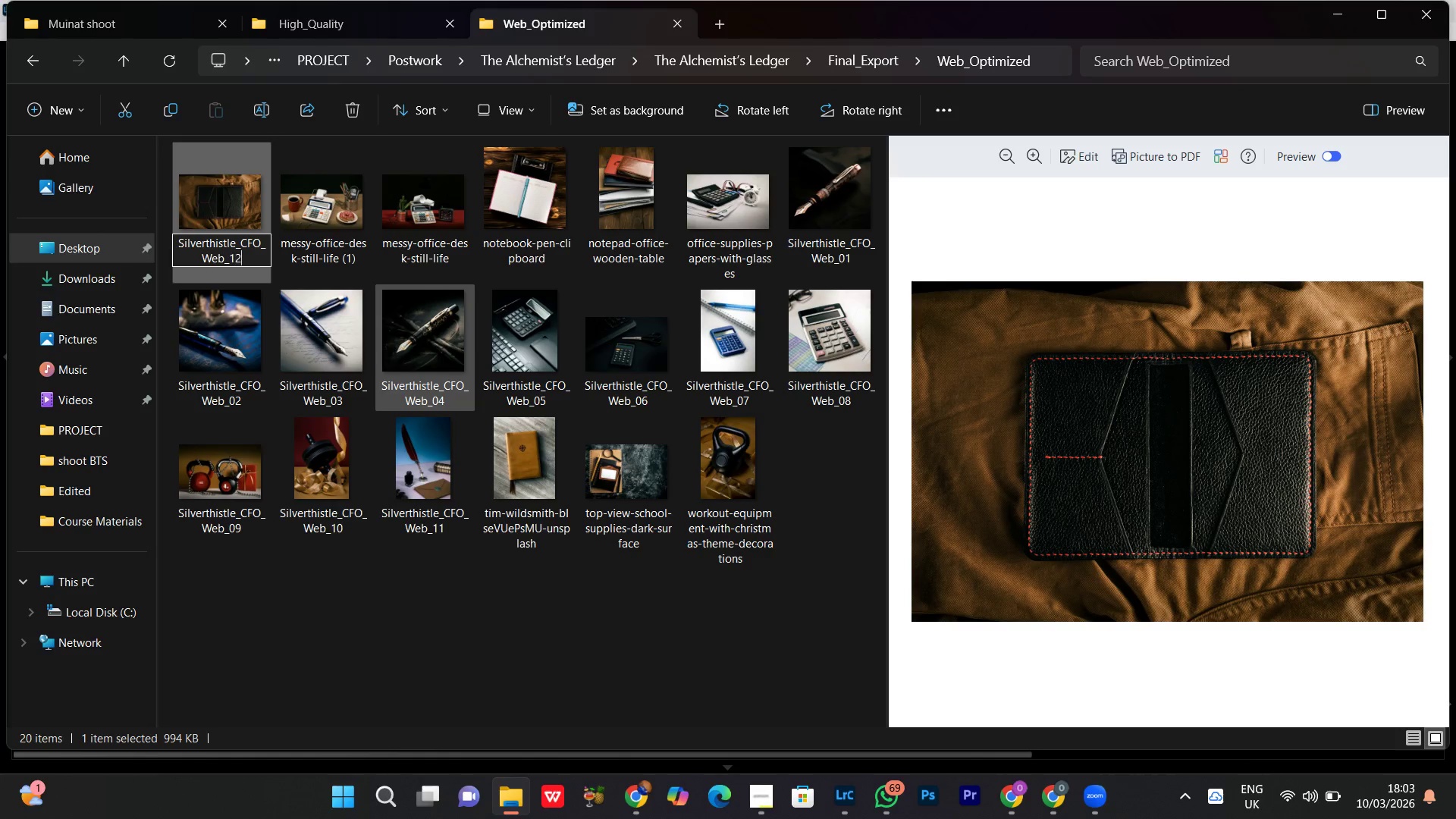 
key(2)
 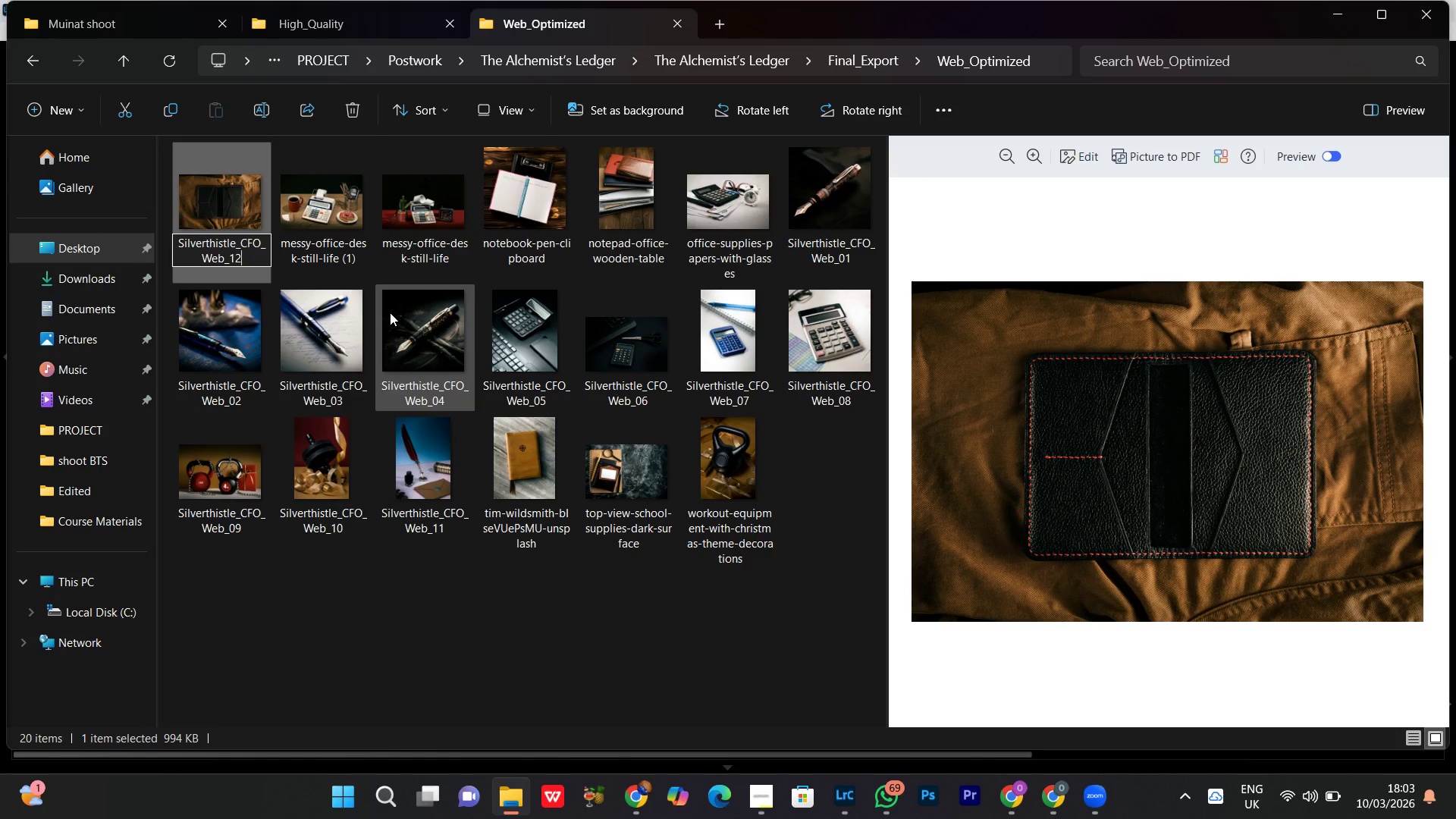 
key(Enter)
 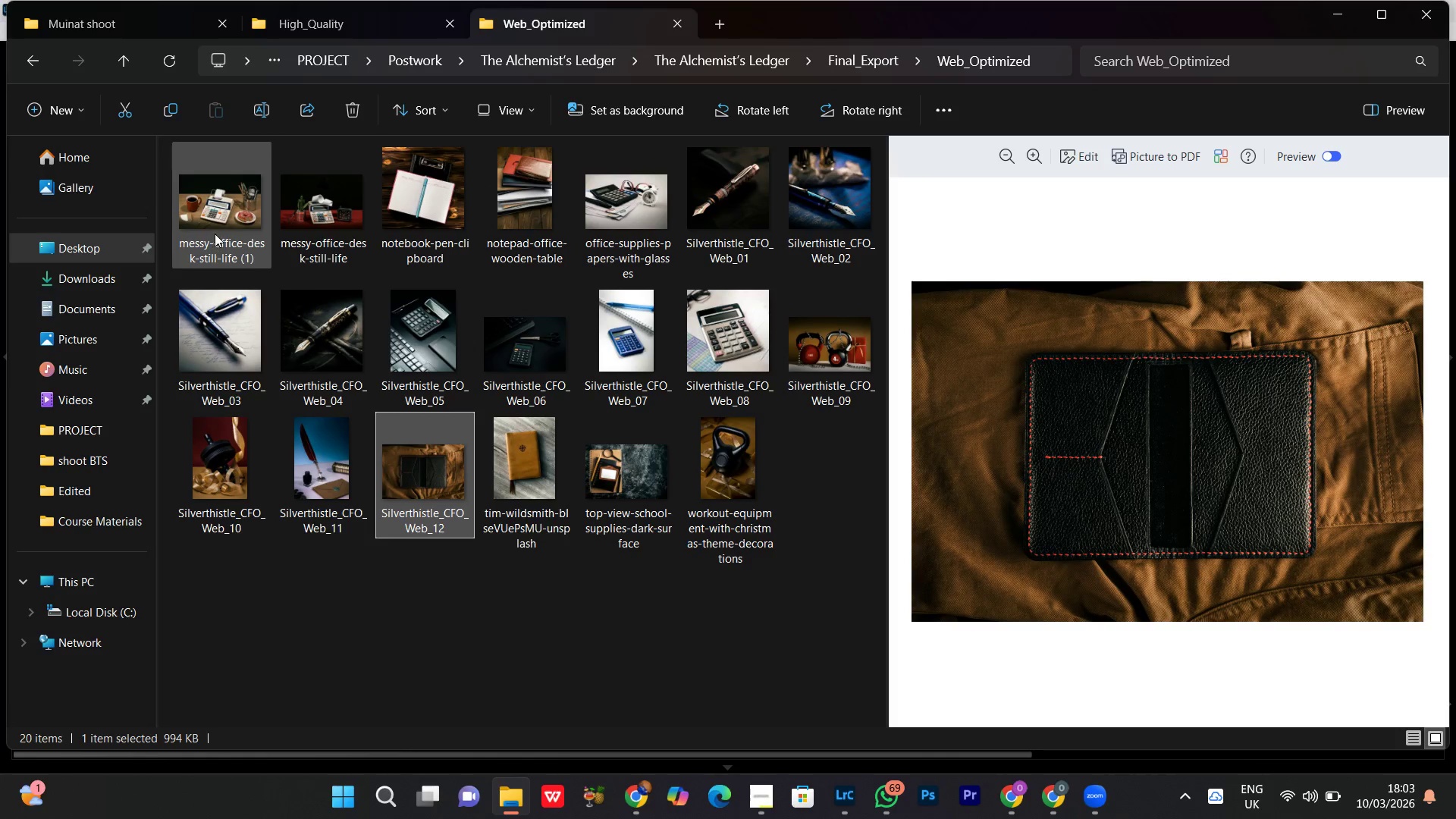 
left_click([228, 226])
 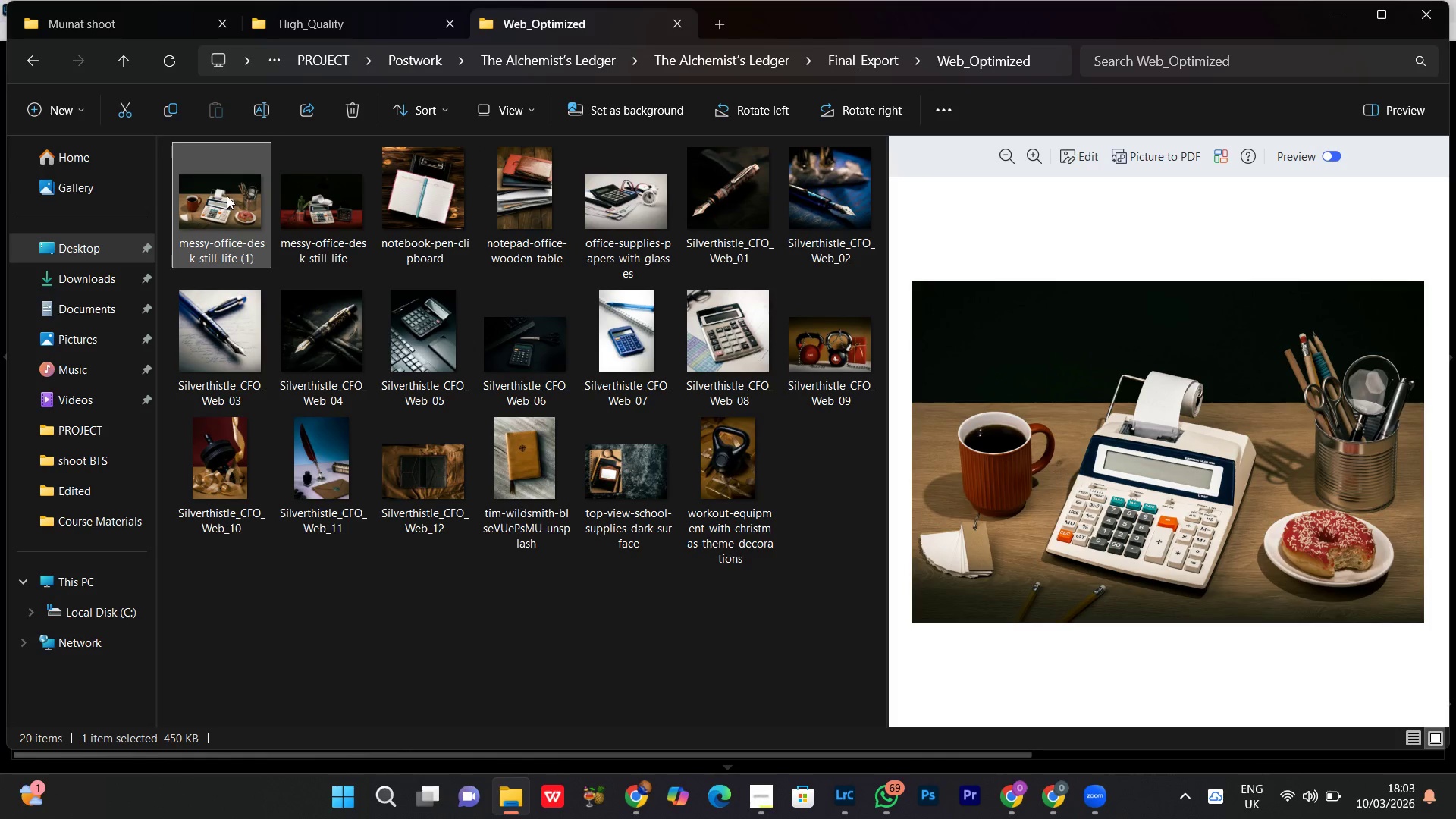 
right_click([227, 195])
 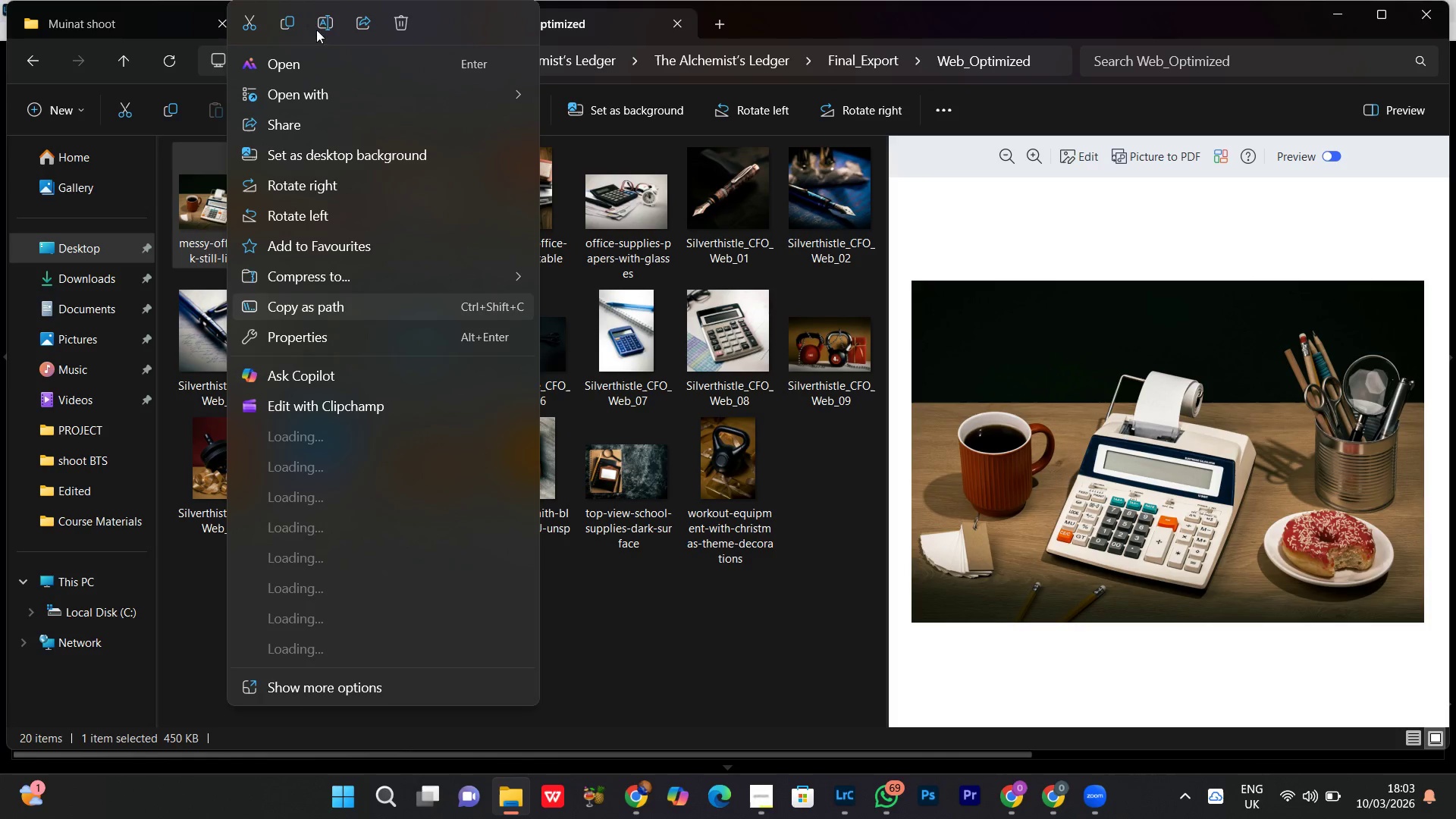 
left_click([331, 23])
 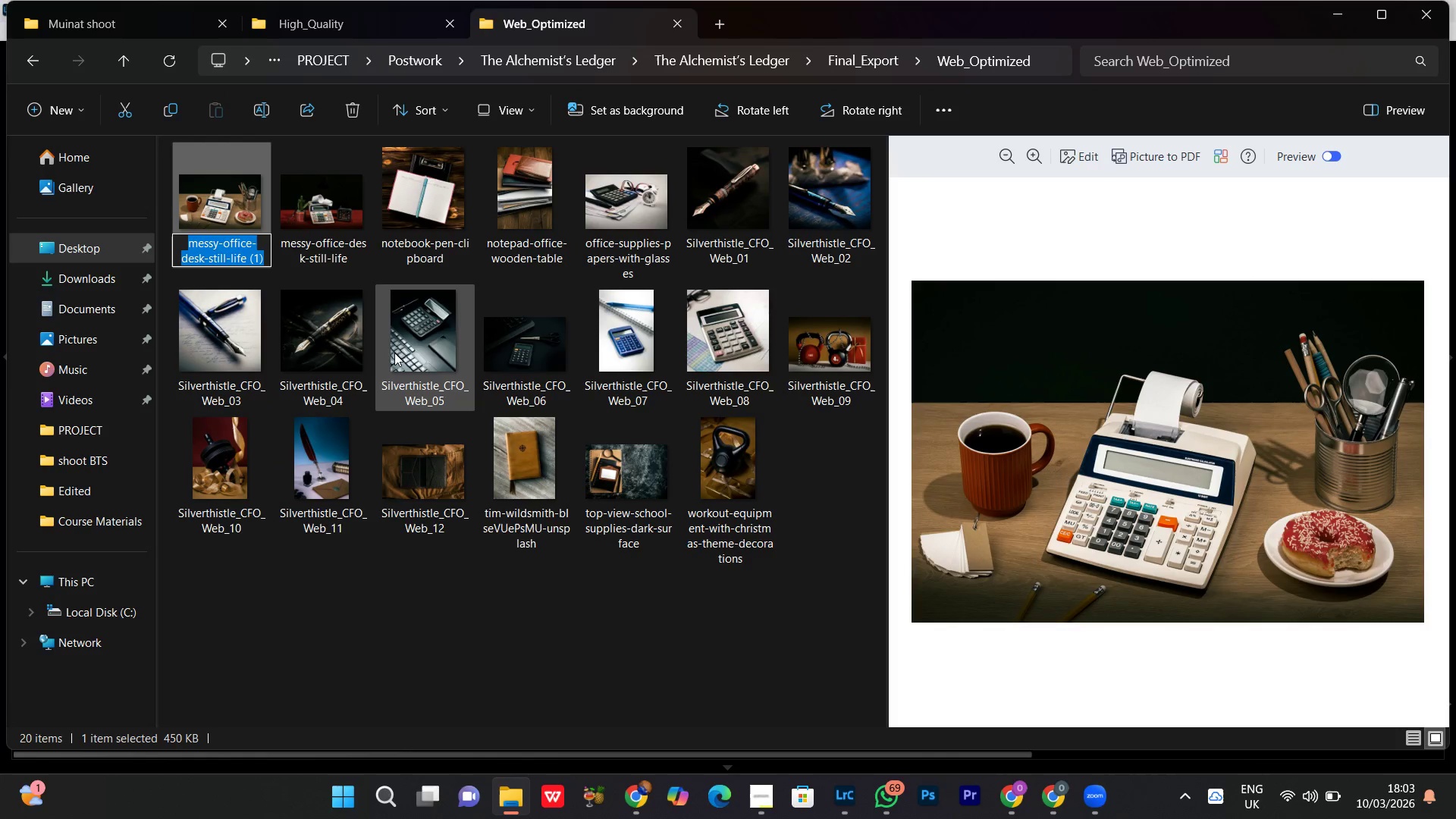 
key(Control+V)
 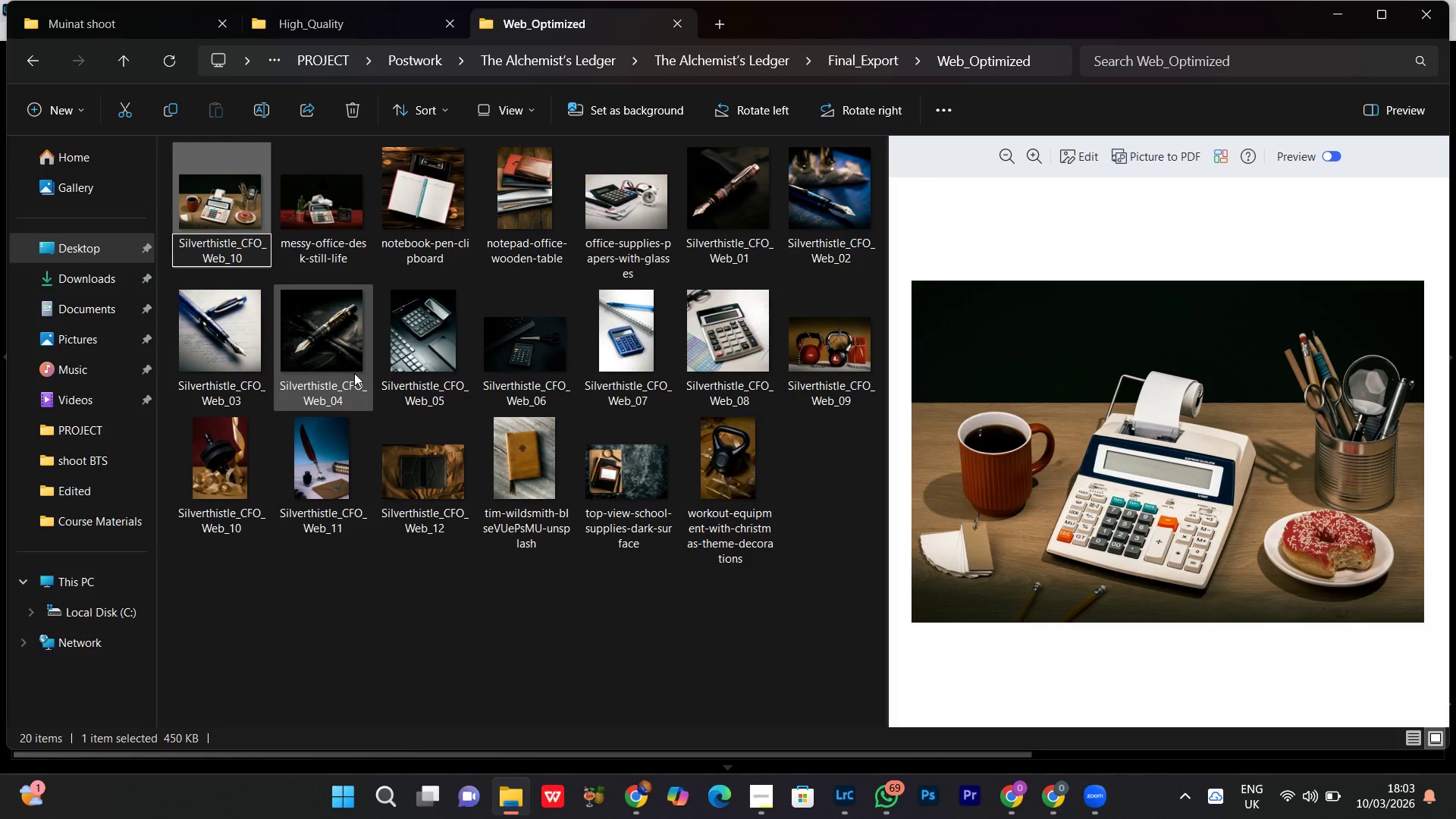 
key(Backspace)
 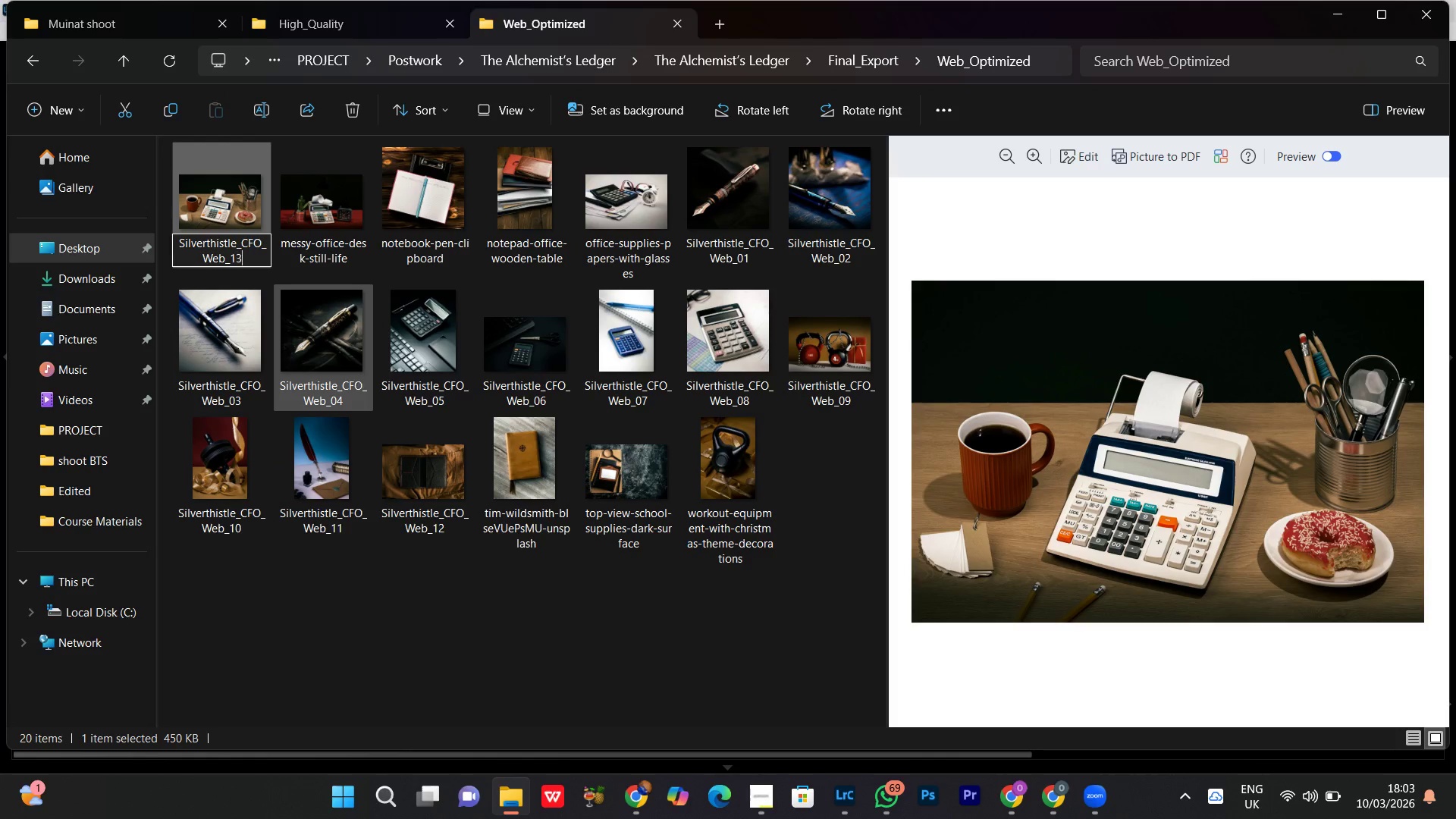 
key(3)
 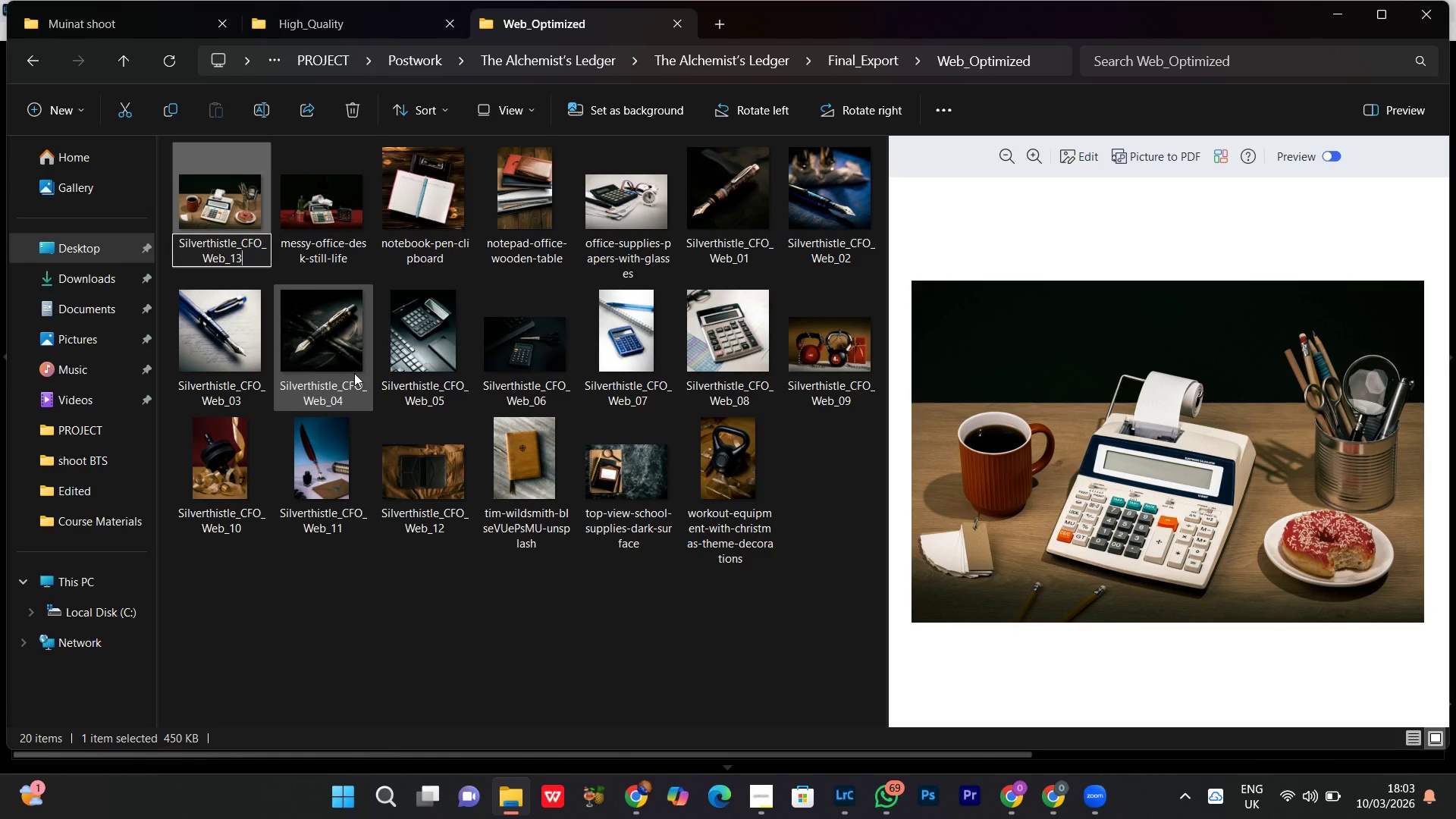 
key(Enter)
 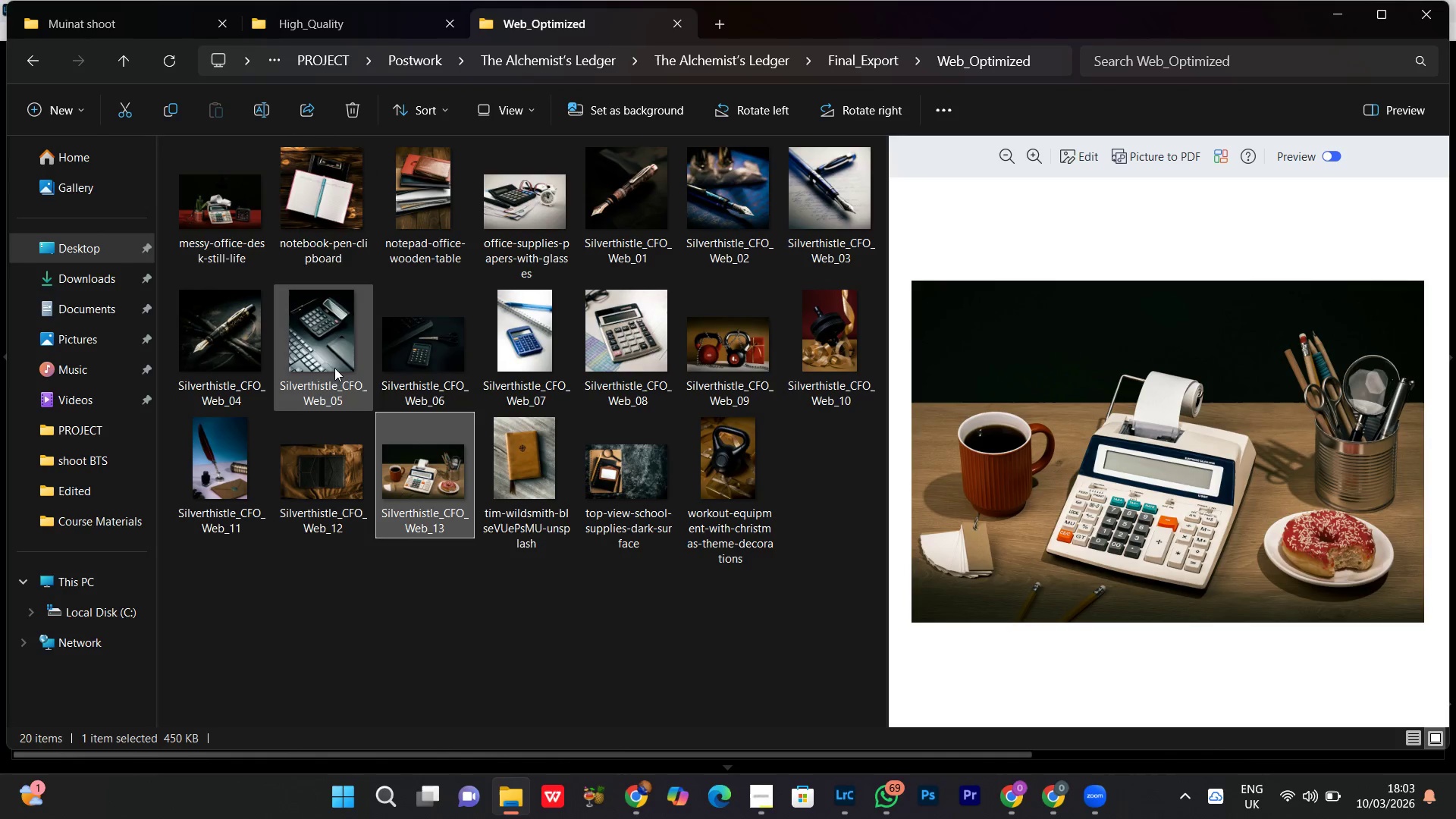 
mouse_move([256, 341])
 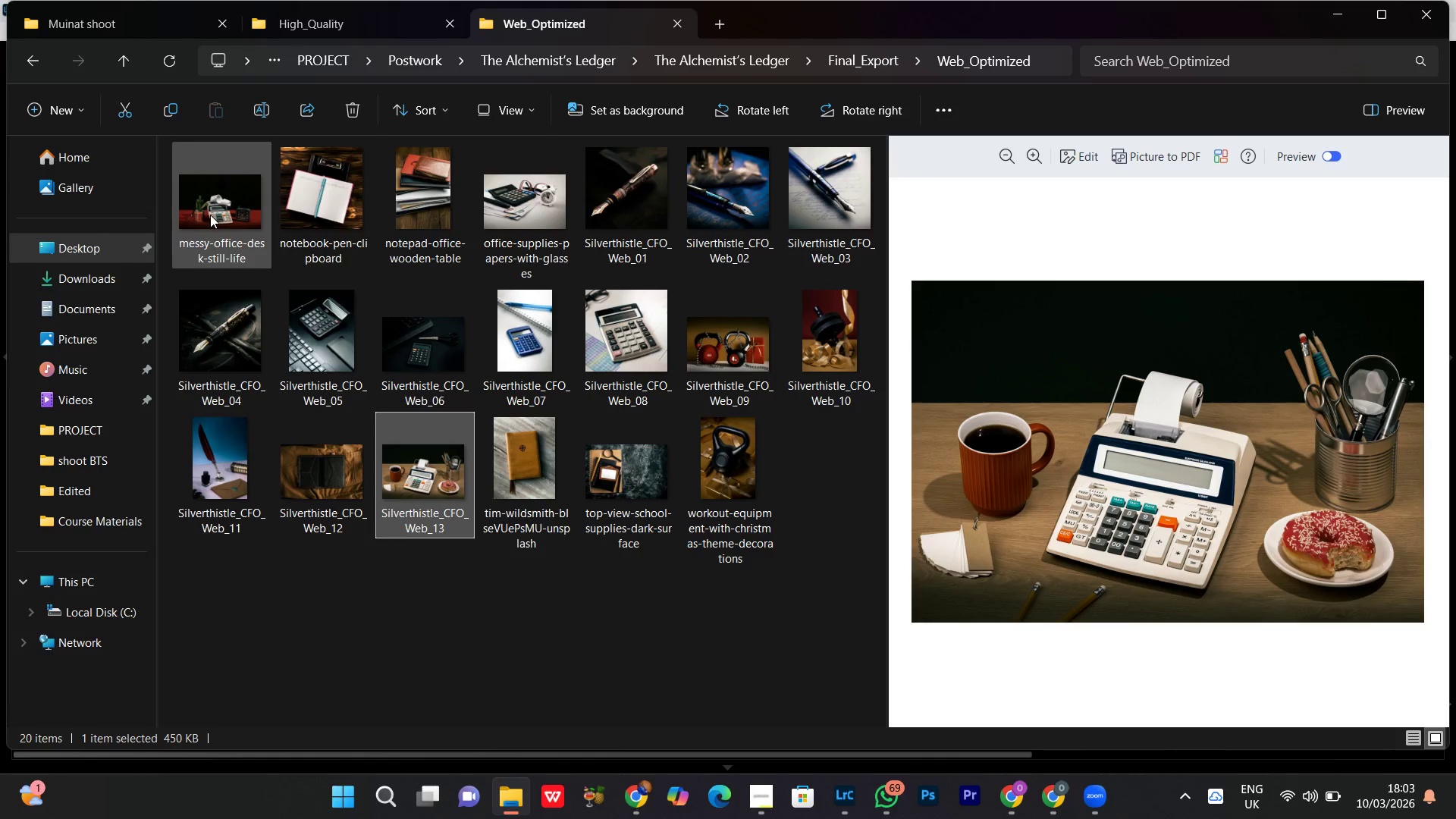 
left_click_drag(start_coordinate=[210, 215], to_coordinate=[216, 213])
 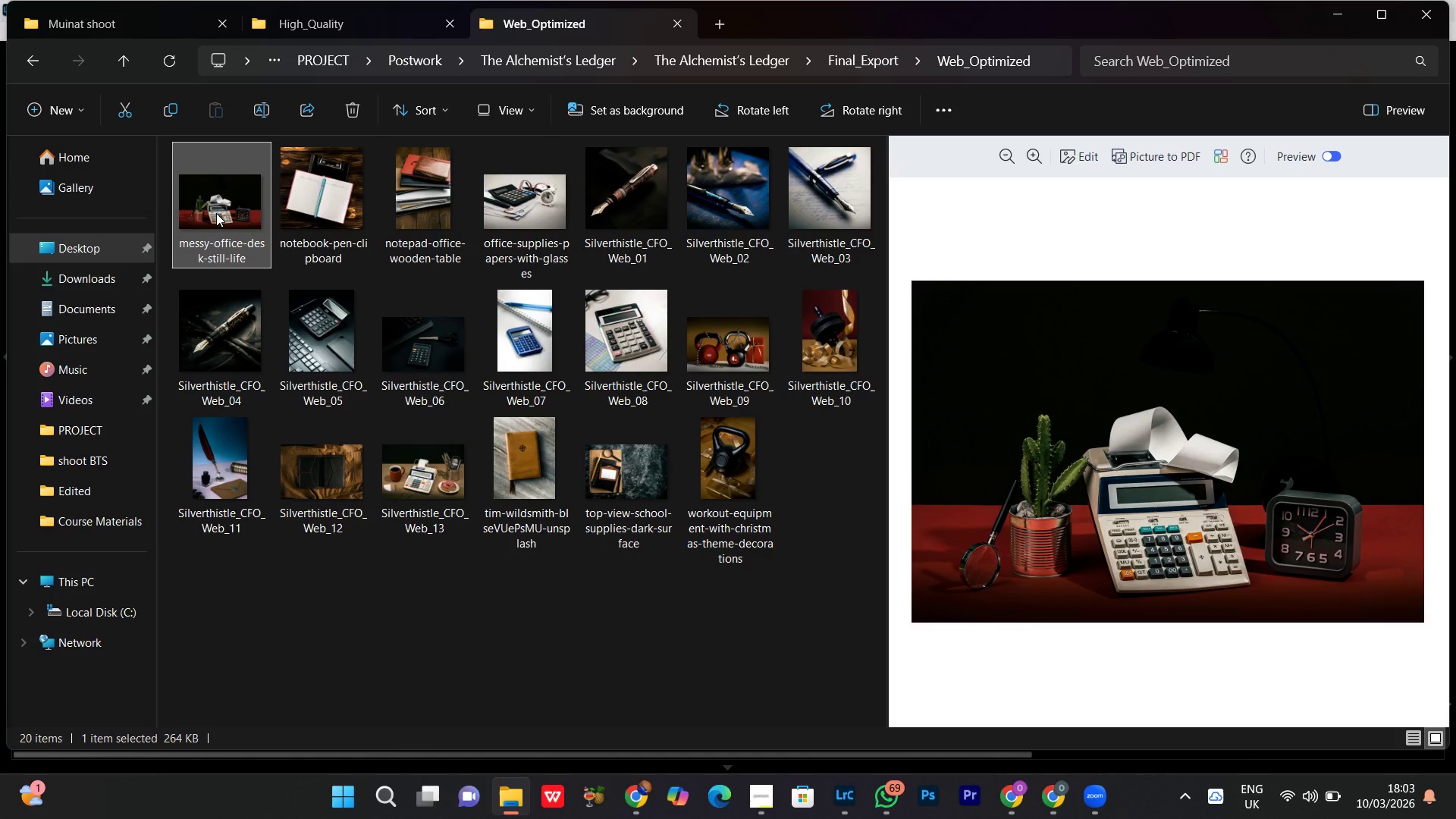 
right_click([216, 213])
 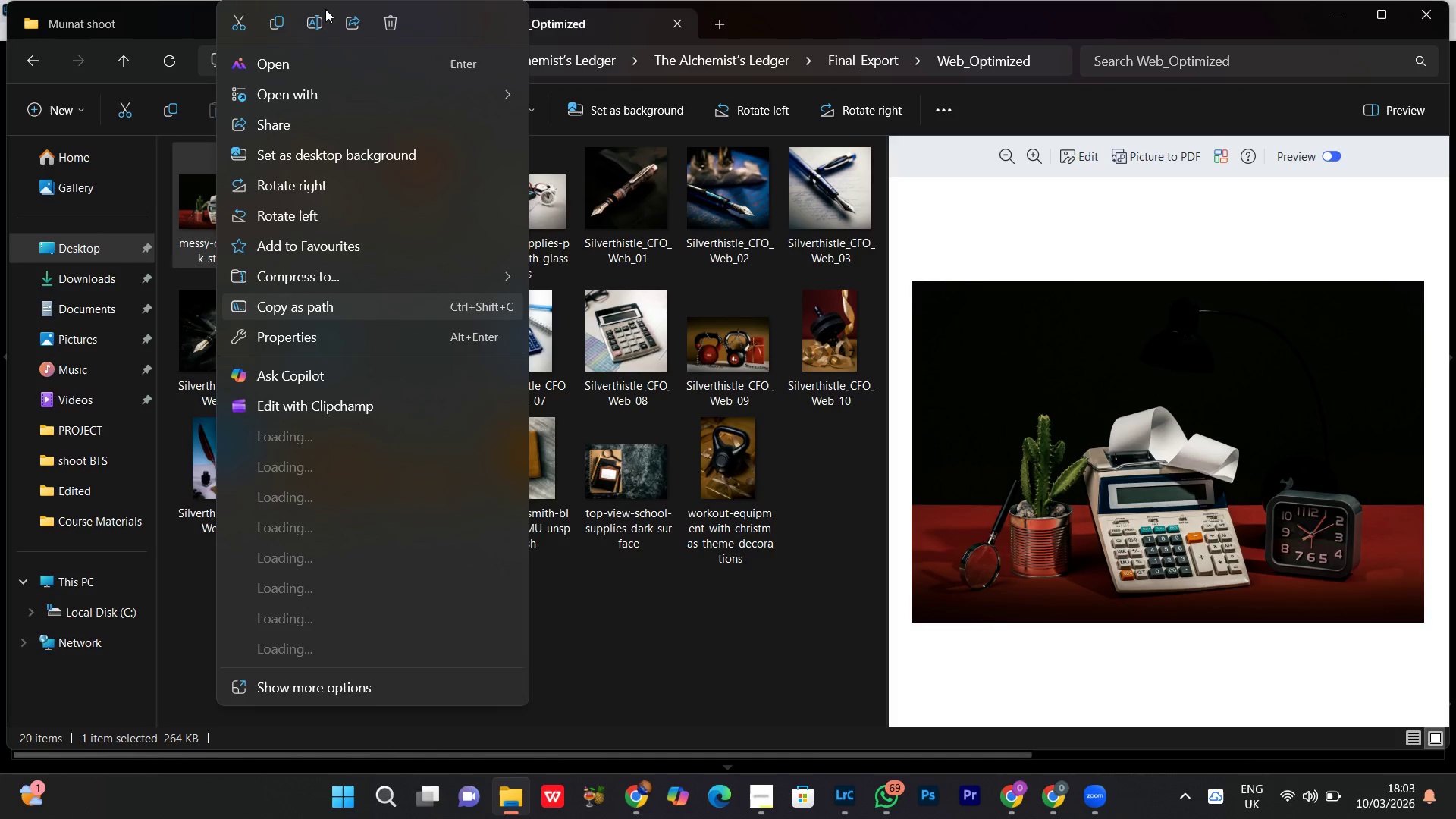 
left_click([318, 17])
 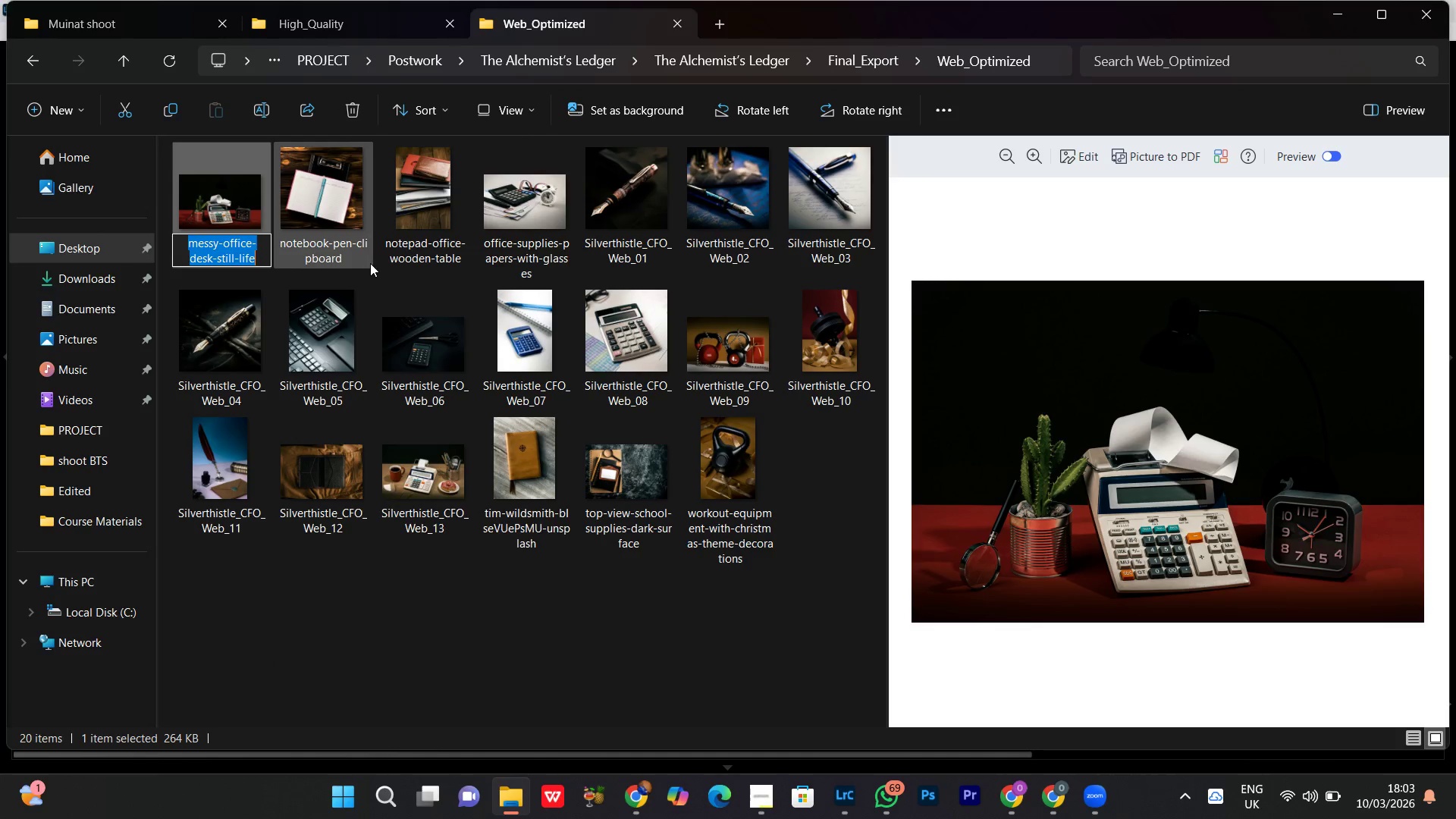 
key(Control+V)
 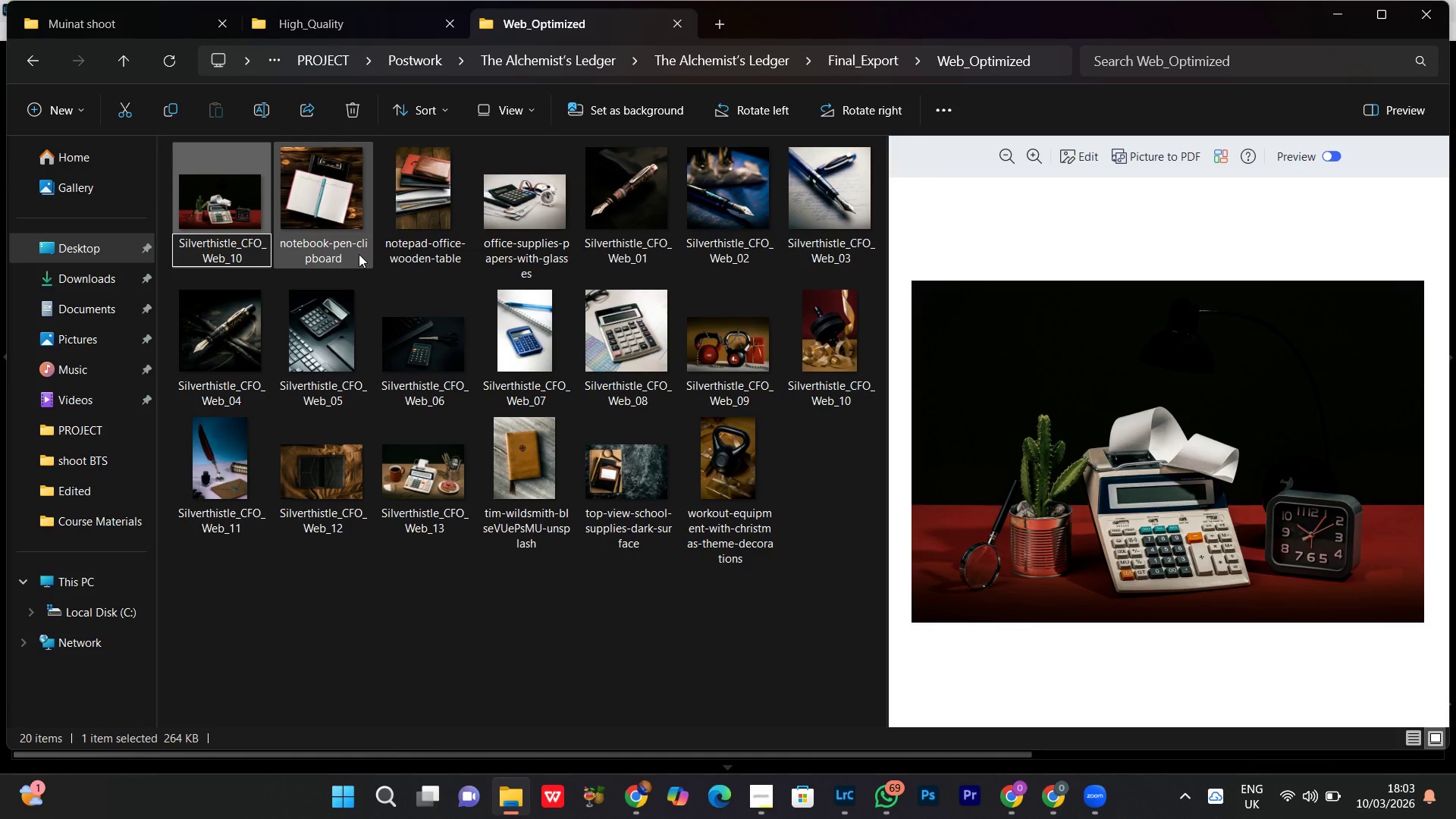 
key(Backspace)
 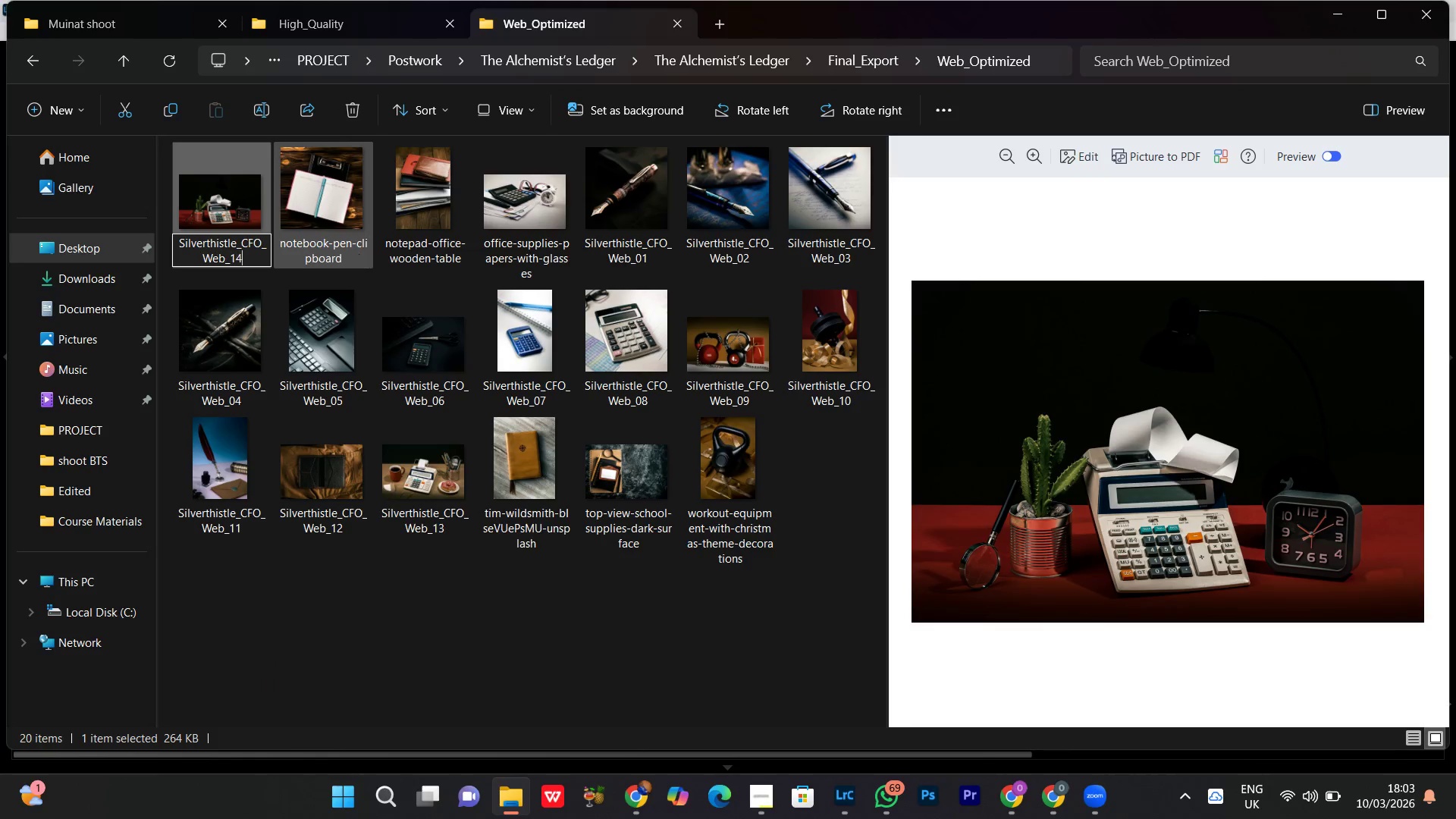 
key(4)
 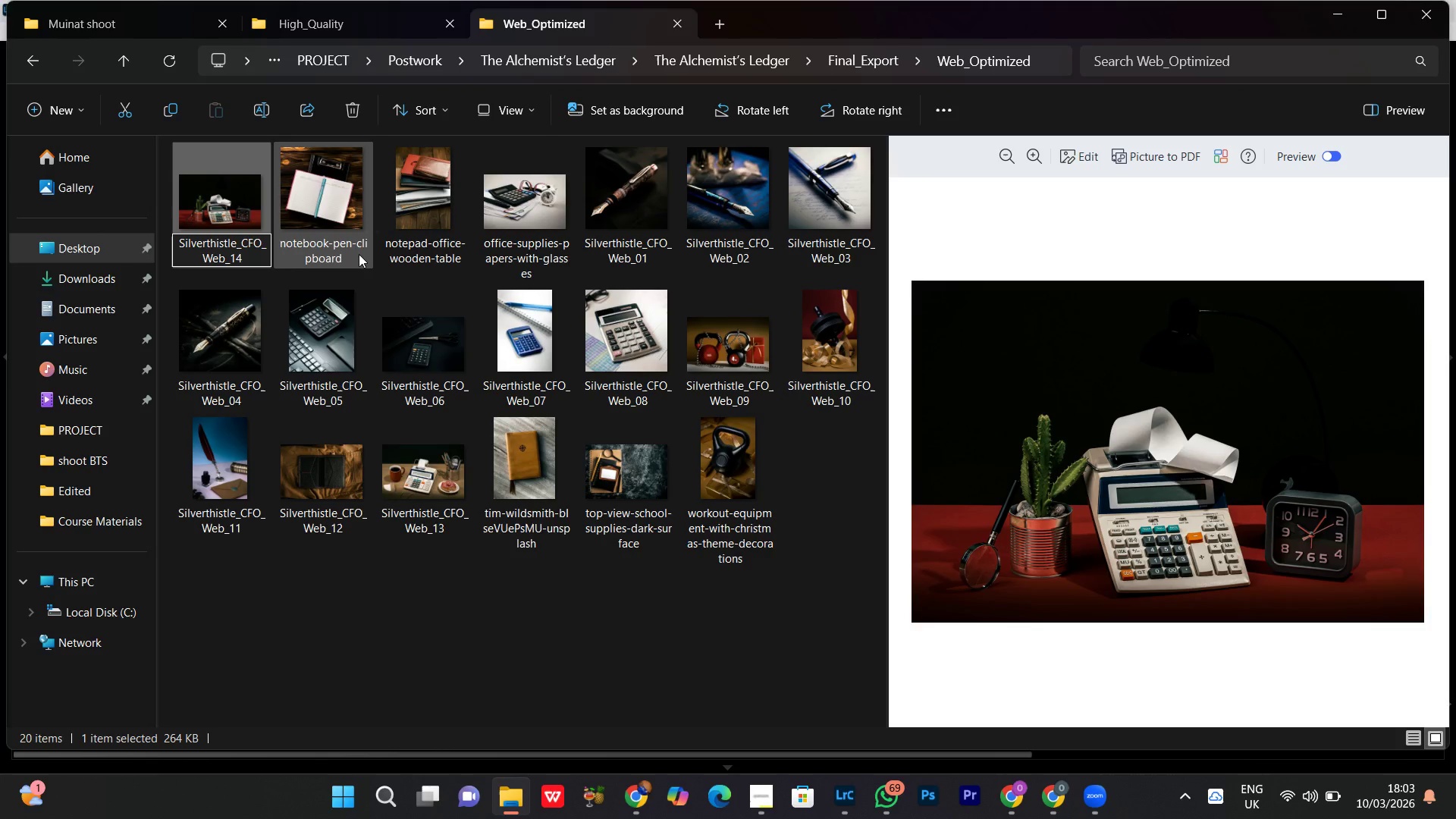 
key(Enter)
 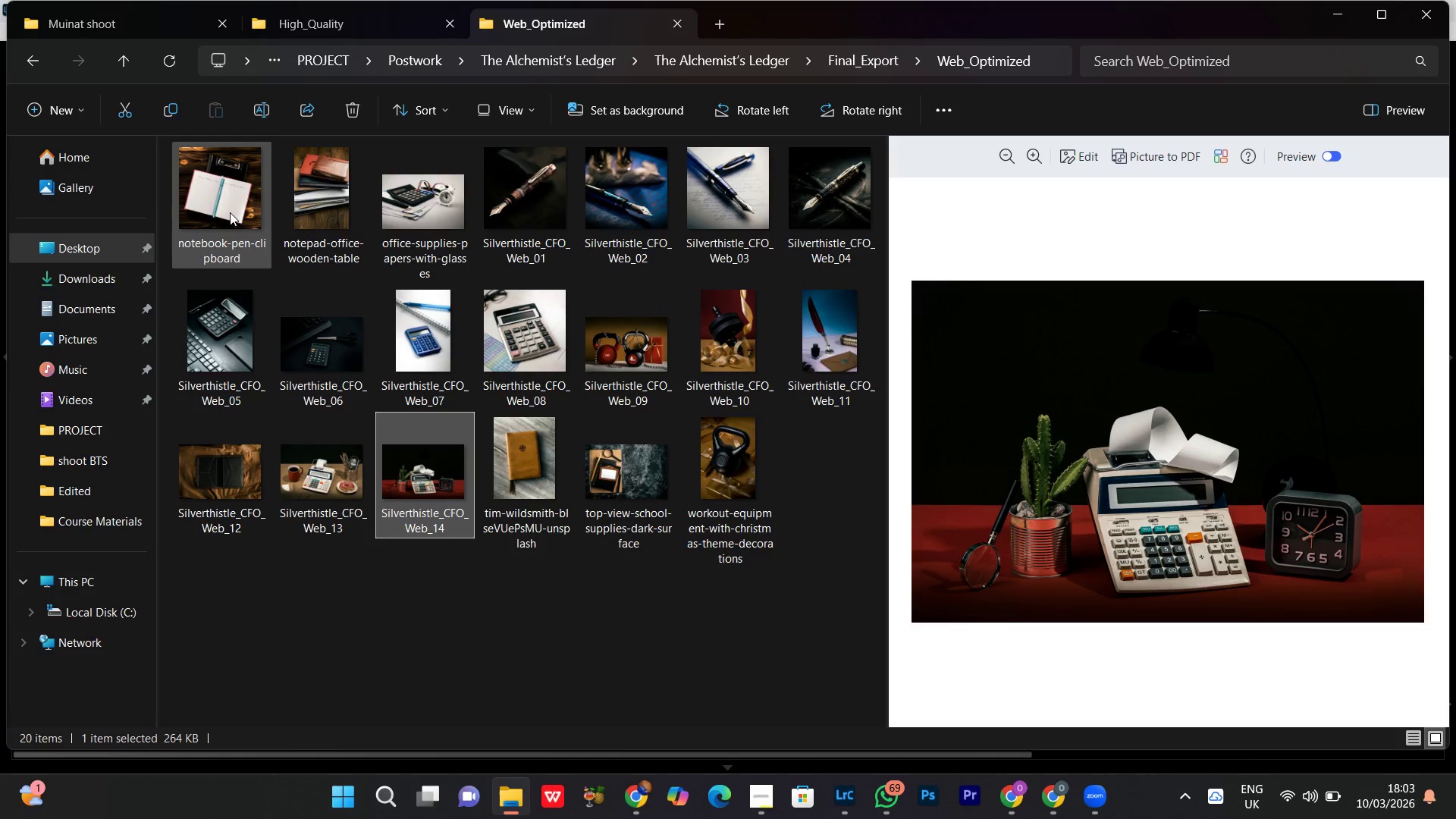 
left_click([218, 218])
 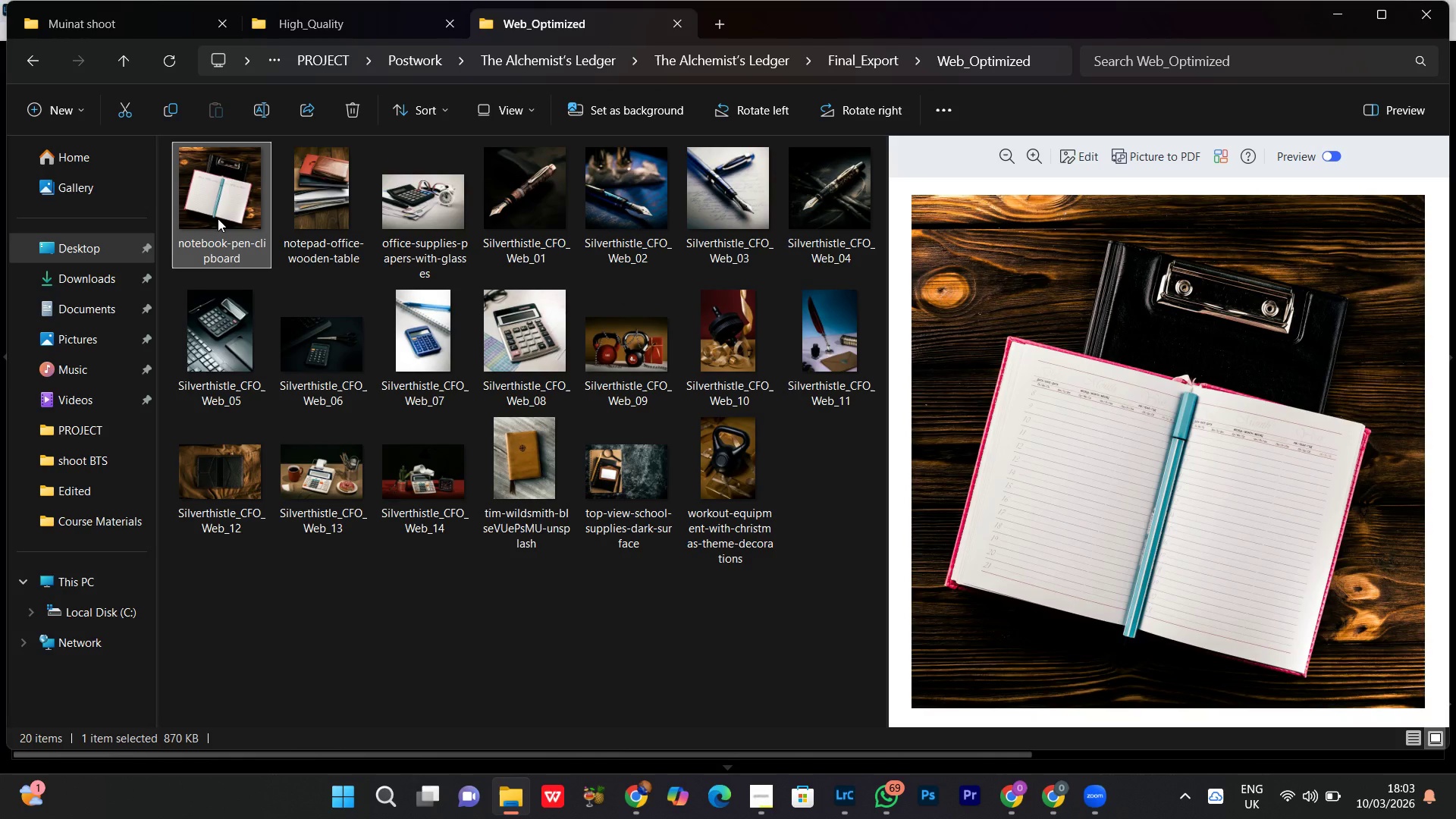 
right_click([218, 218])
 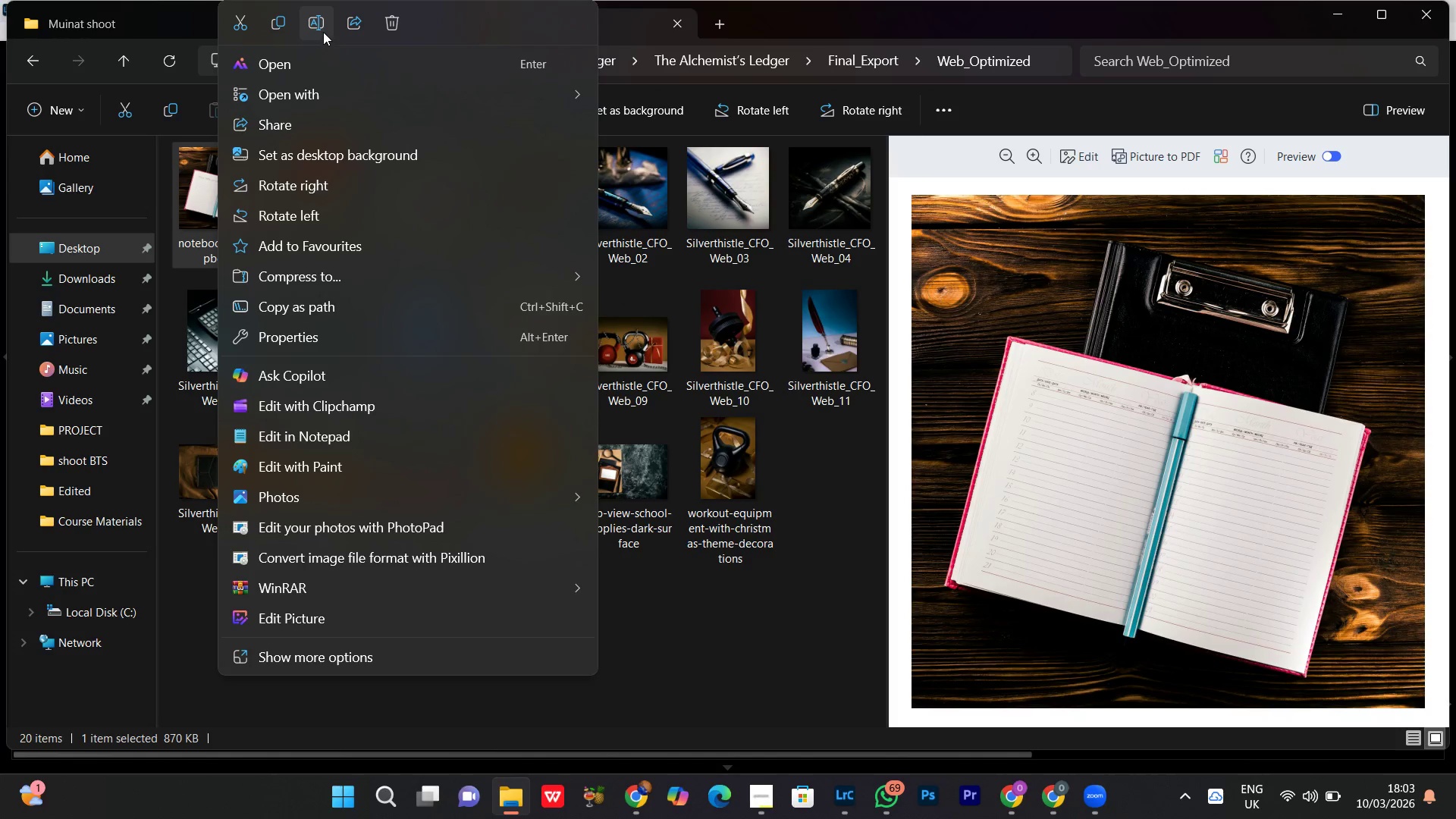 
key(Control+V)
 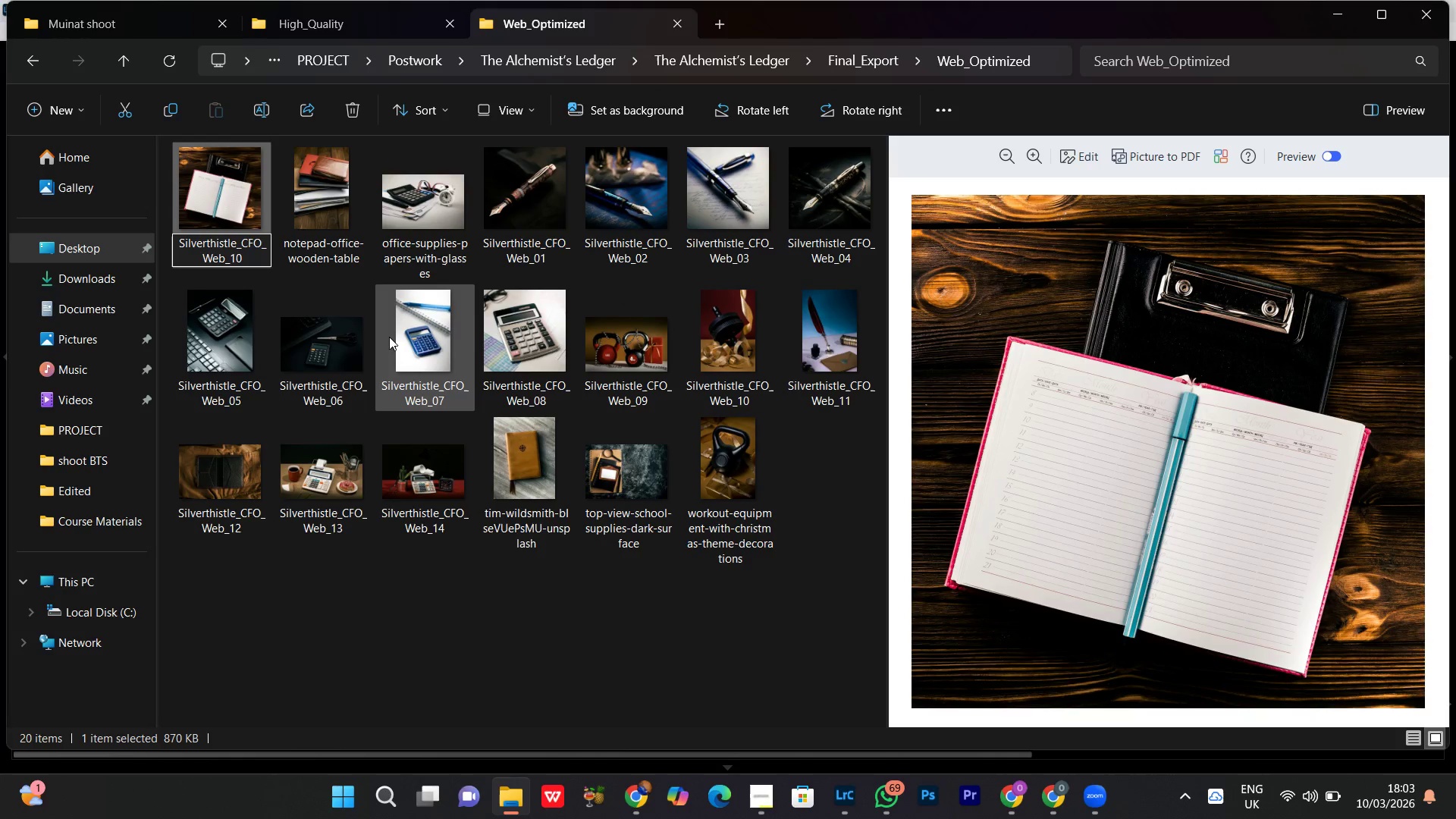 
key(Backspace)
 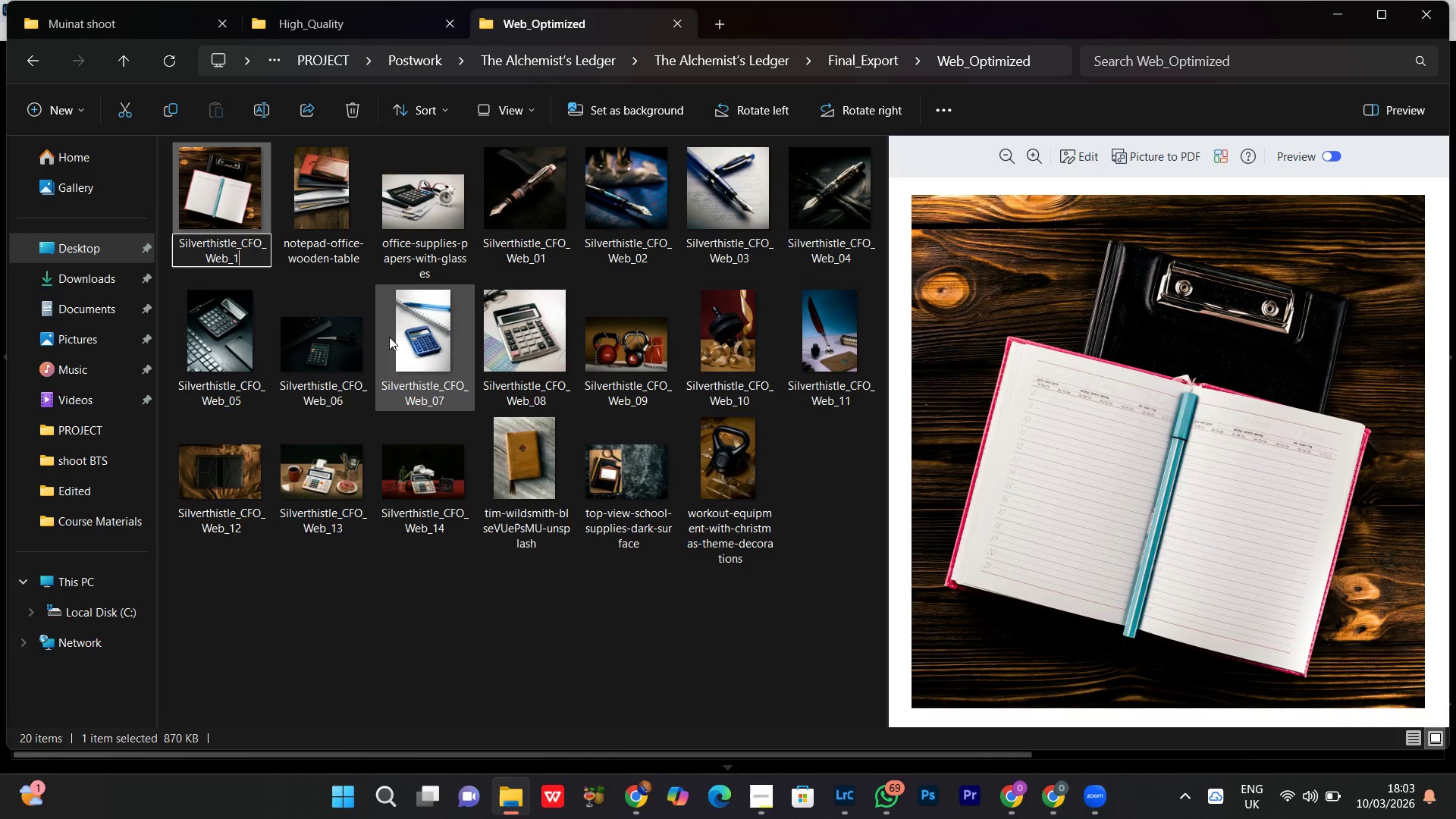 
key(5)
 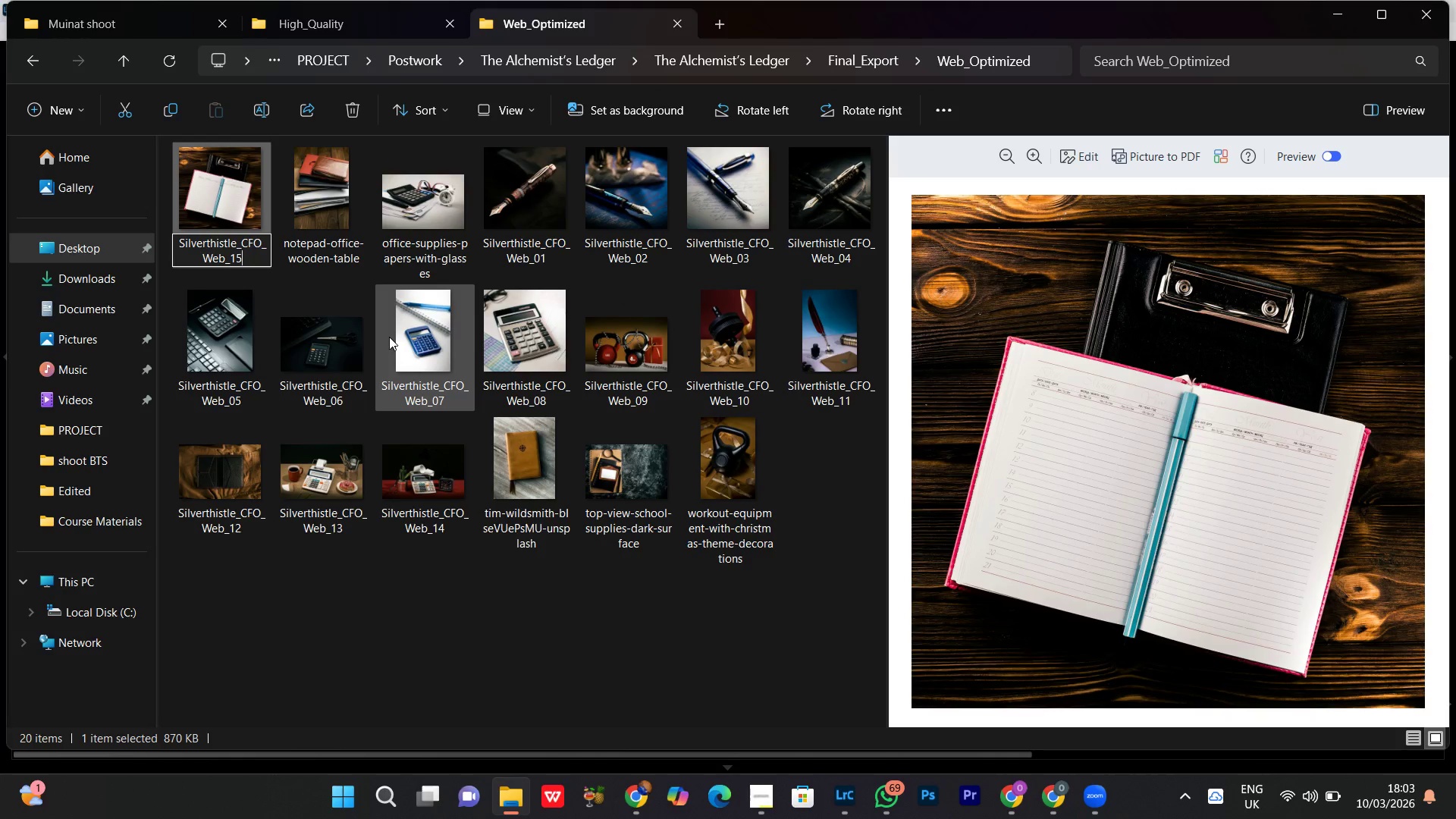 
key(Enter)
 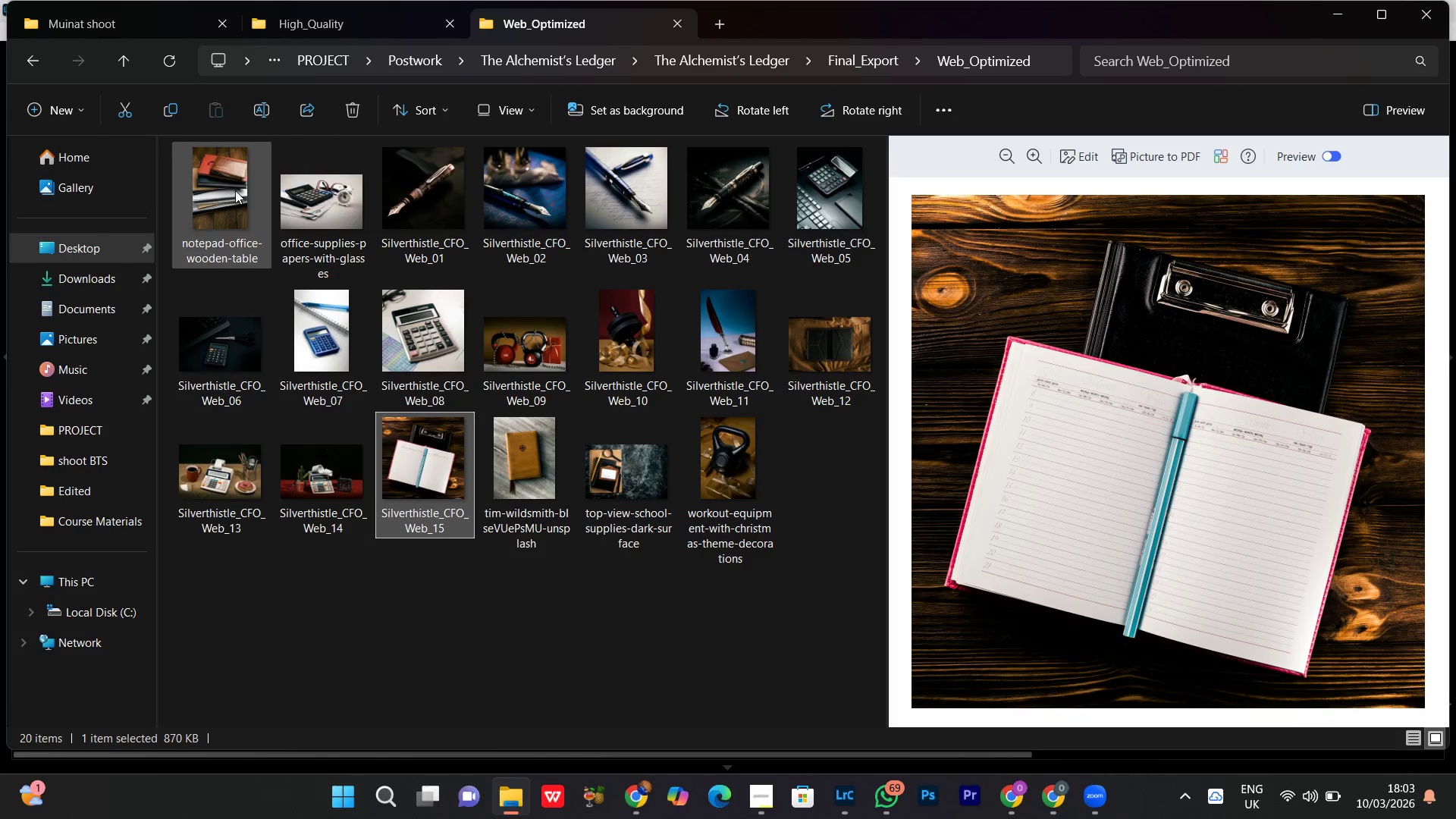 
left_click([234, 192])
 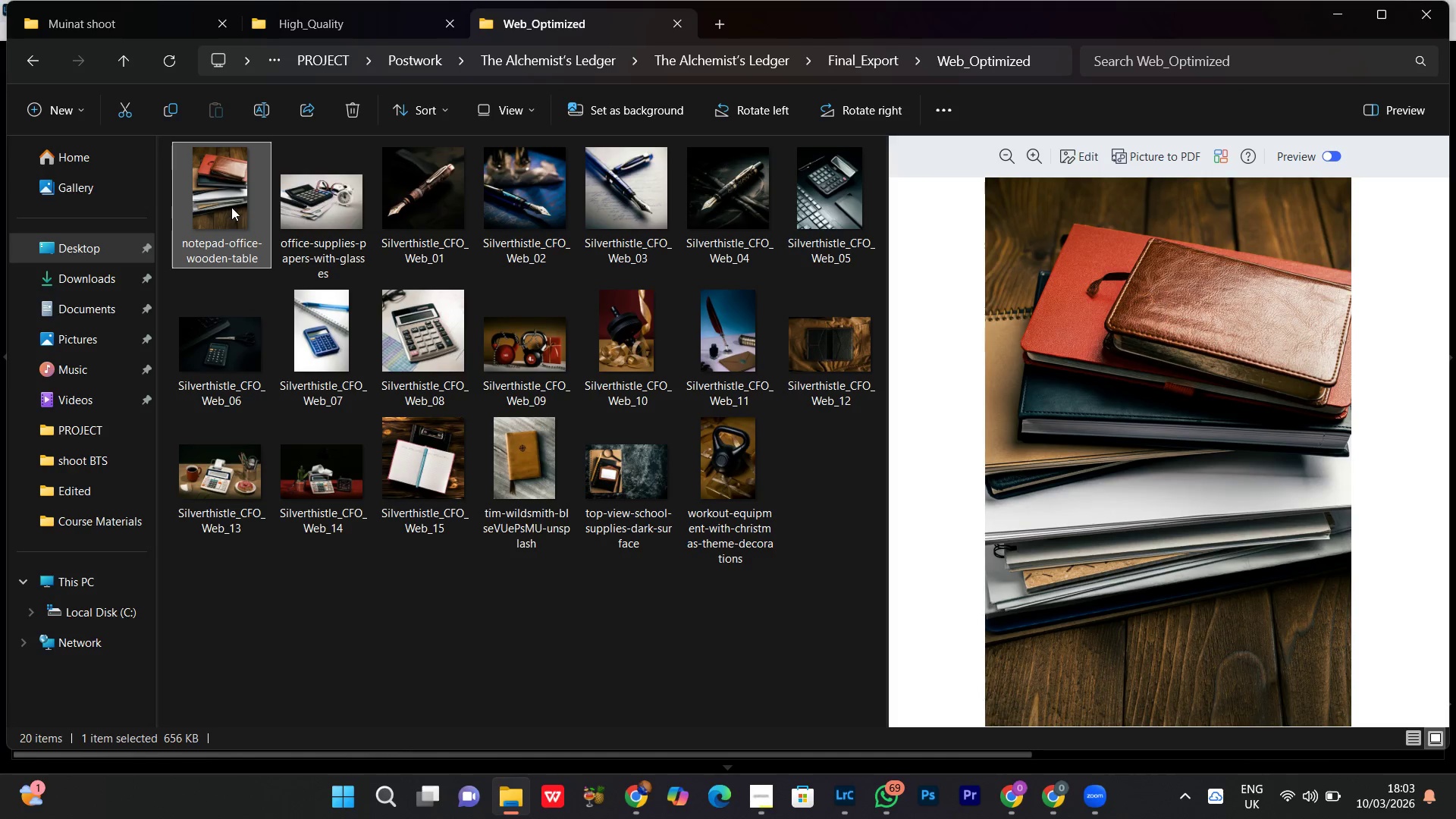 
right_click([231, 207])
 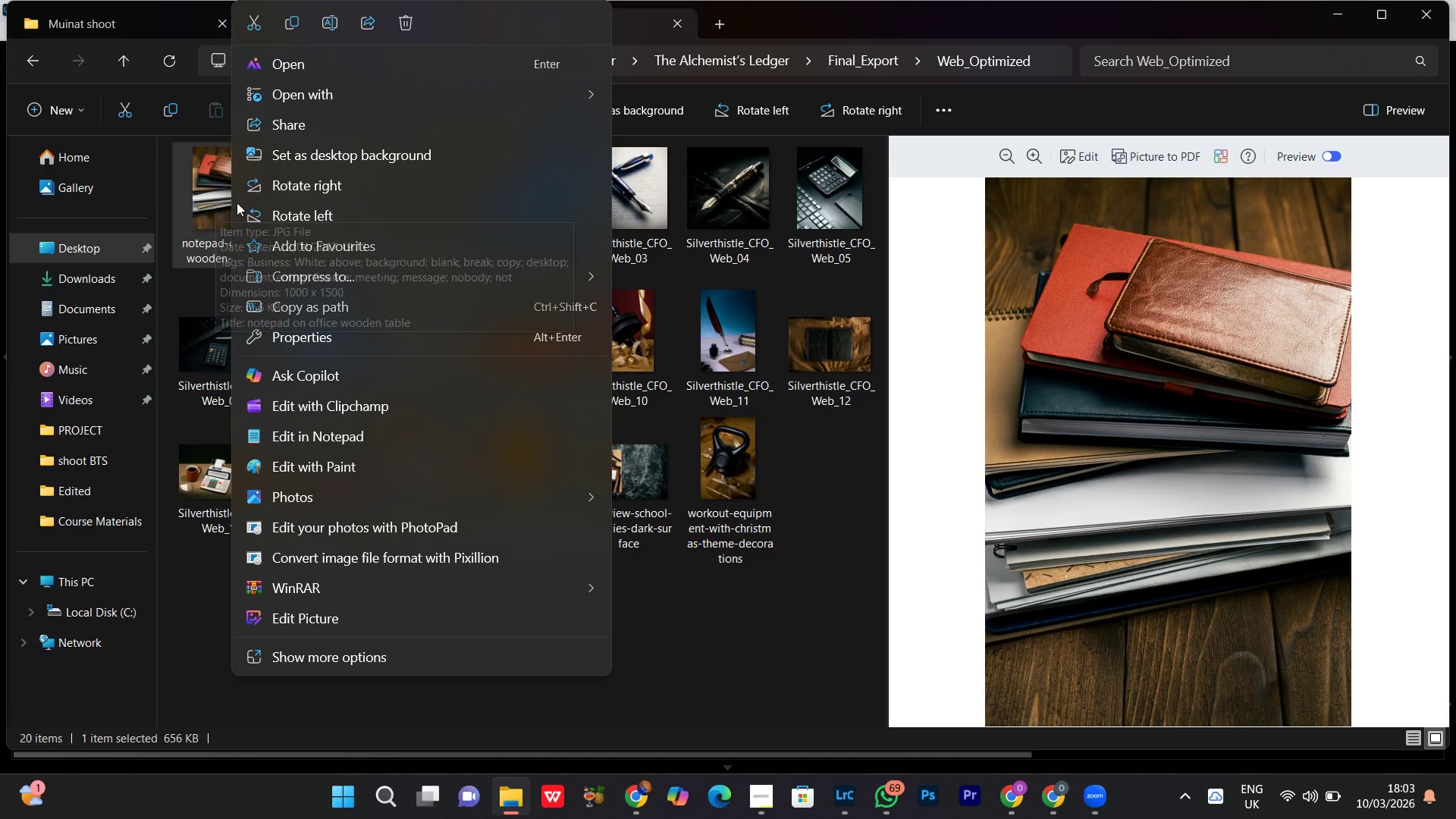 
left_click([327, 22])
 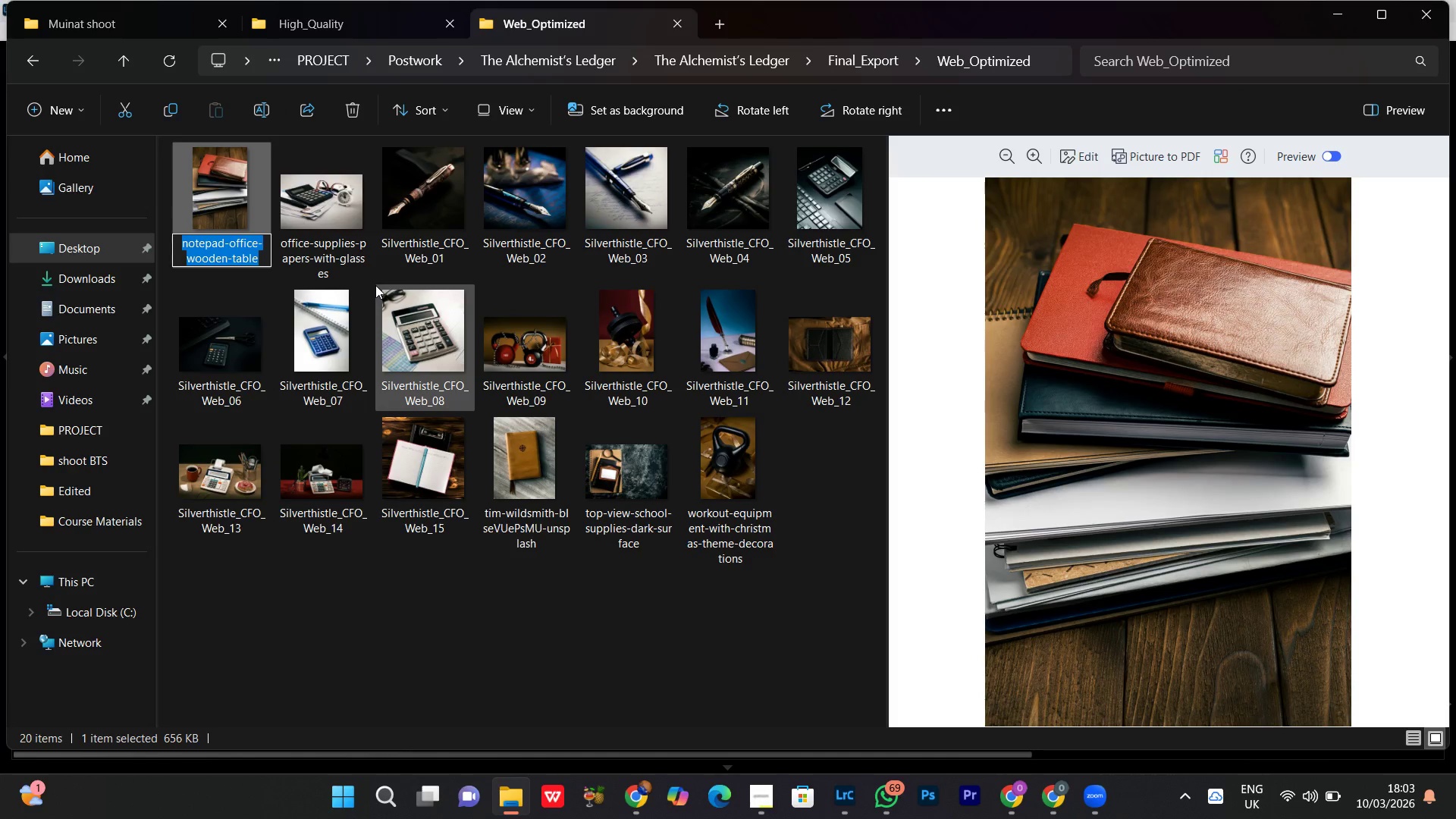 
key(Control+V)
 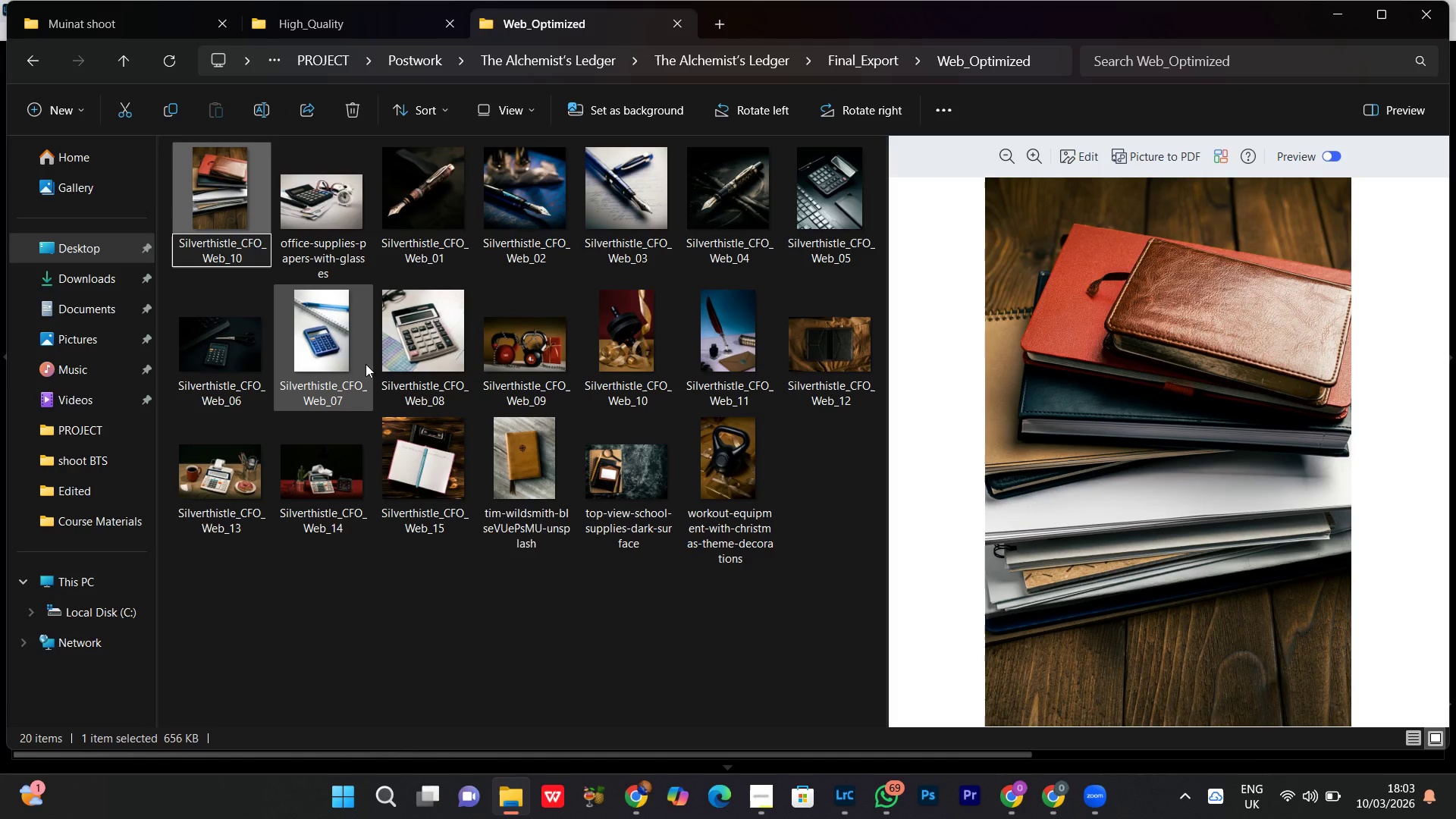 
key(Backspace)
 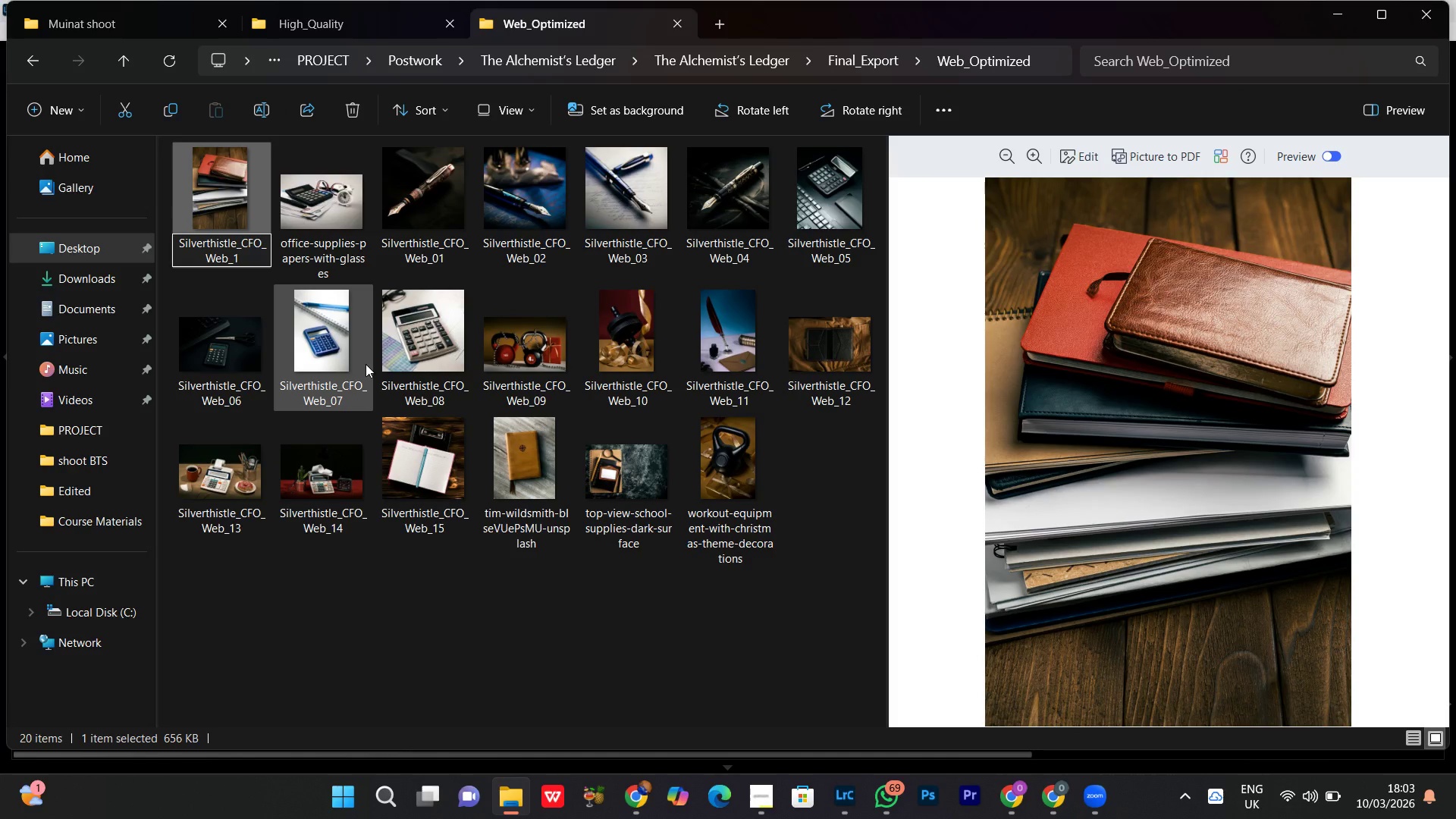 
key(6)
 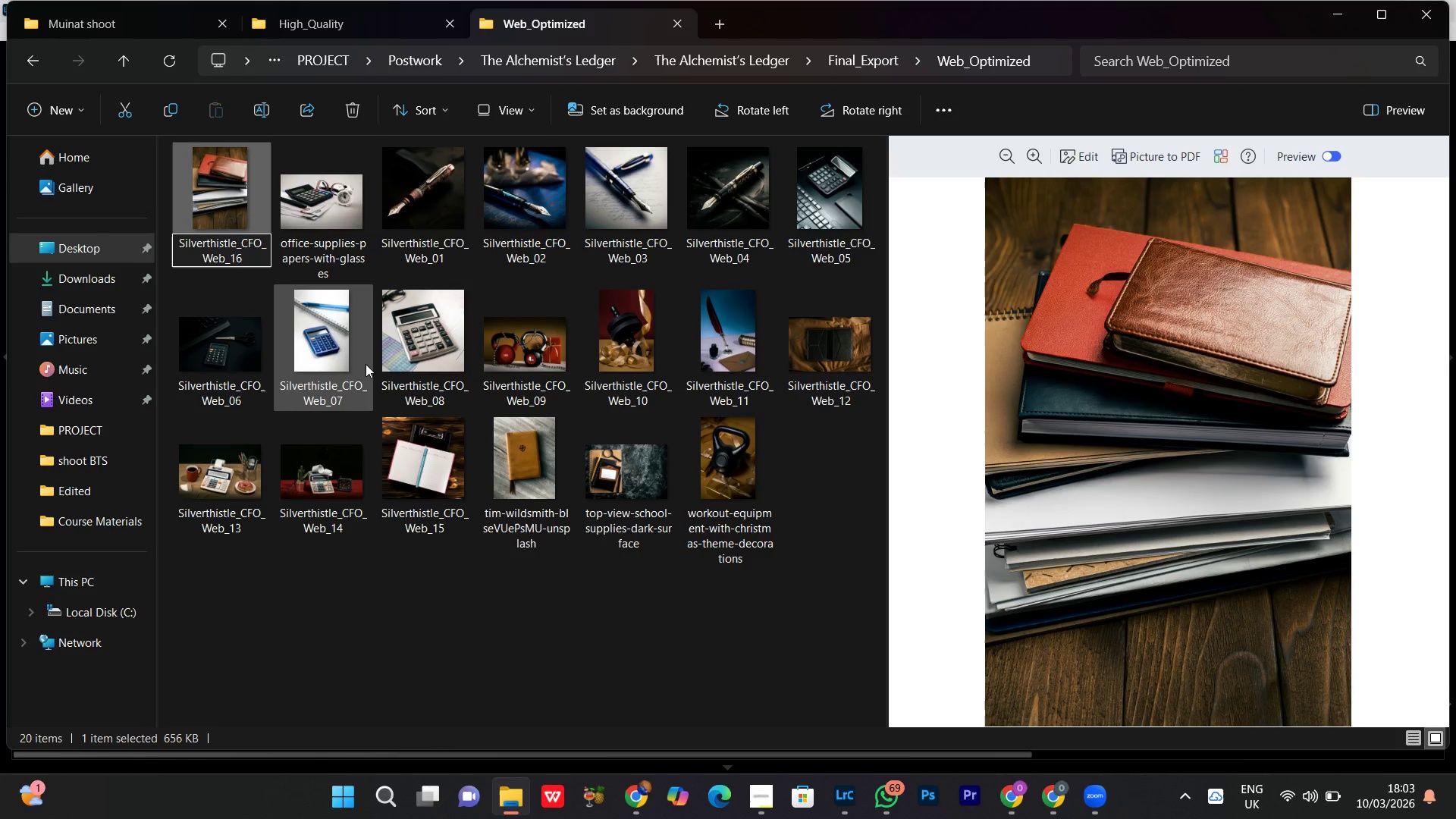 
key(Enter)
 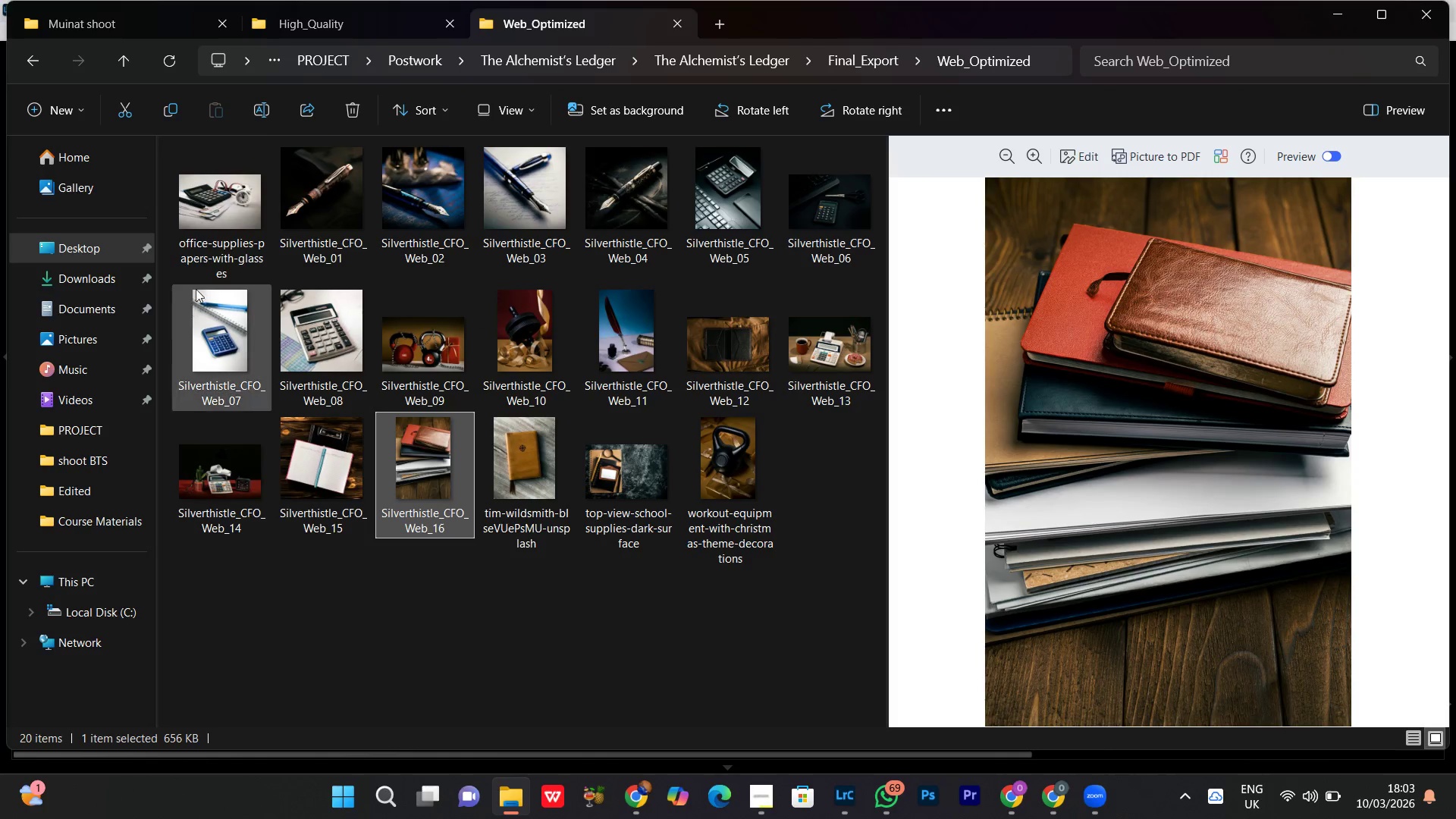 
left_click([220, 215])
 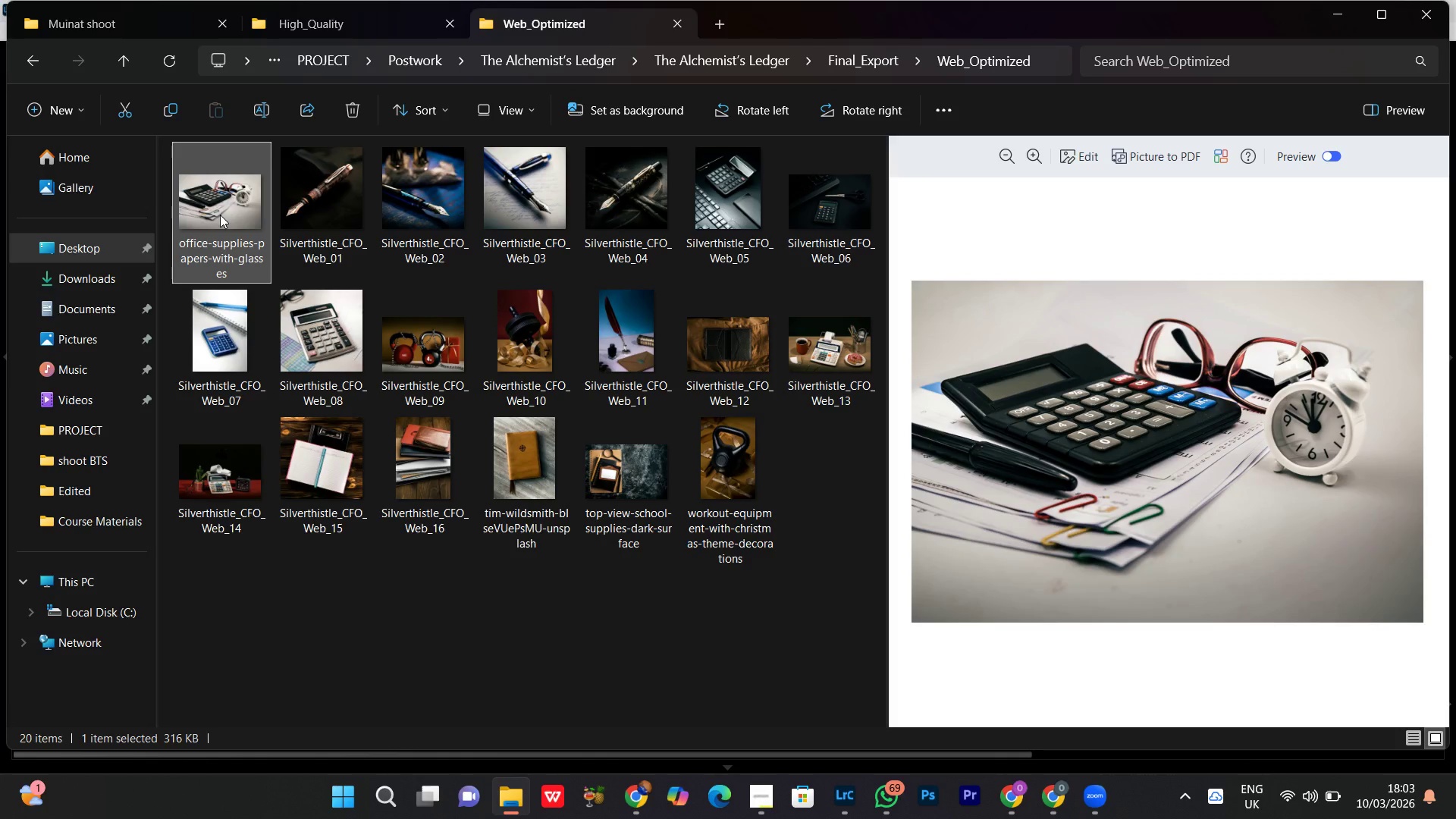 
right_click([220, 215])
 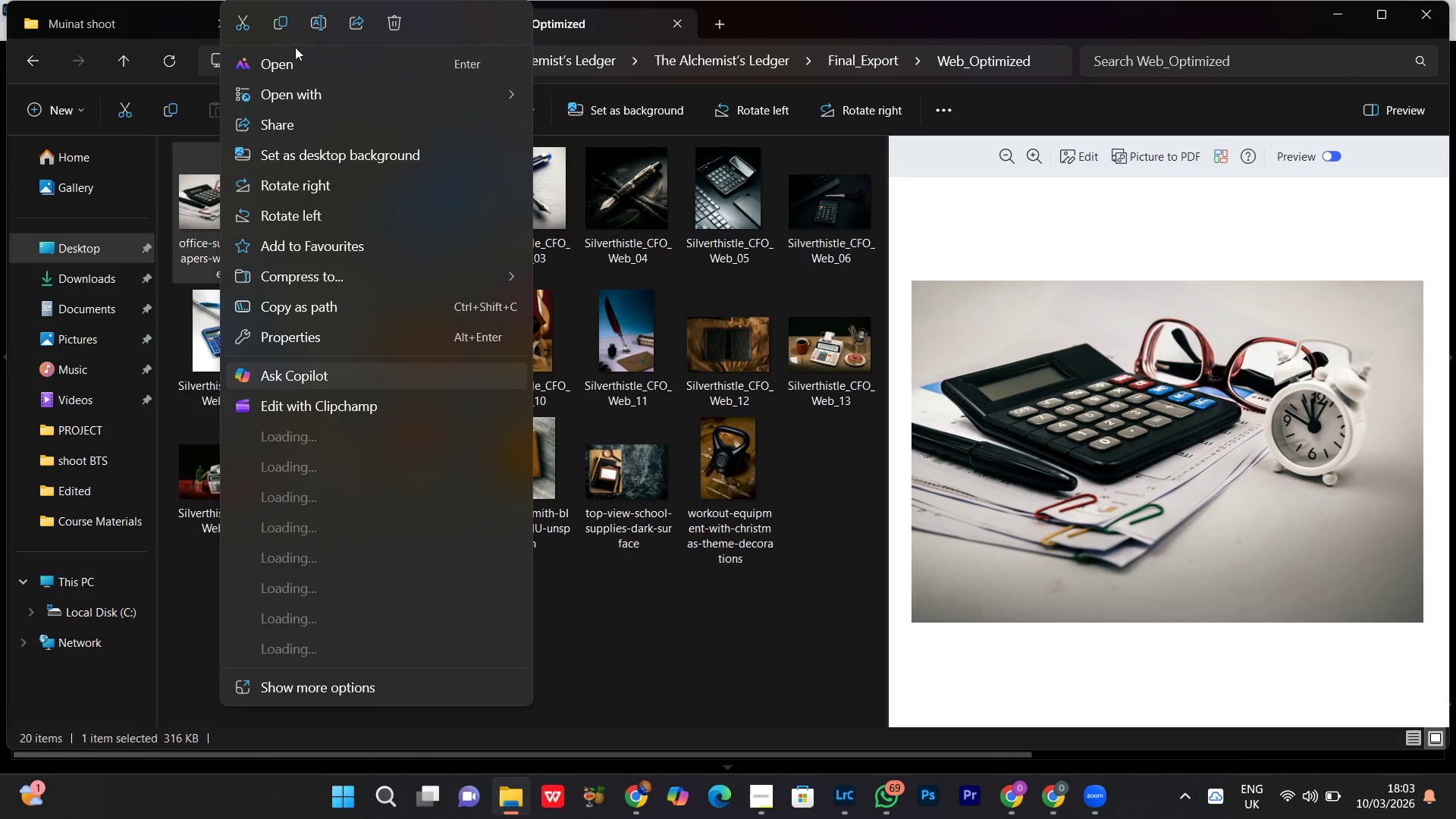 
left_click([318, 24])
 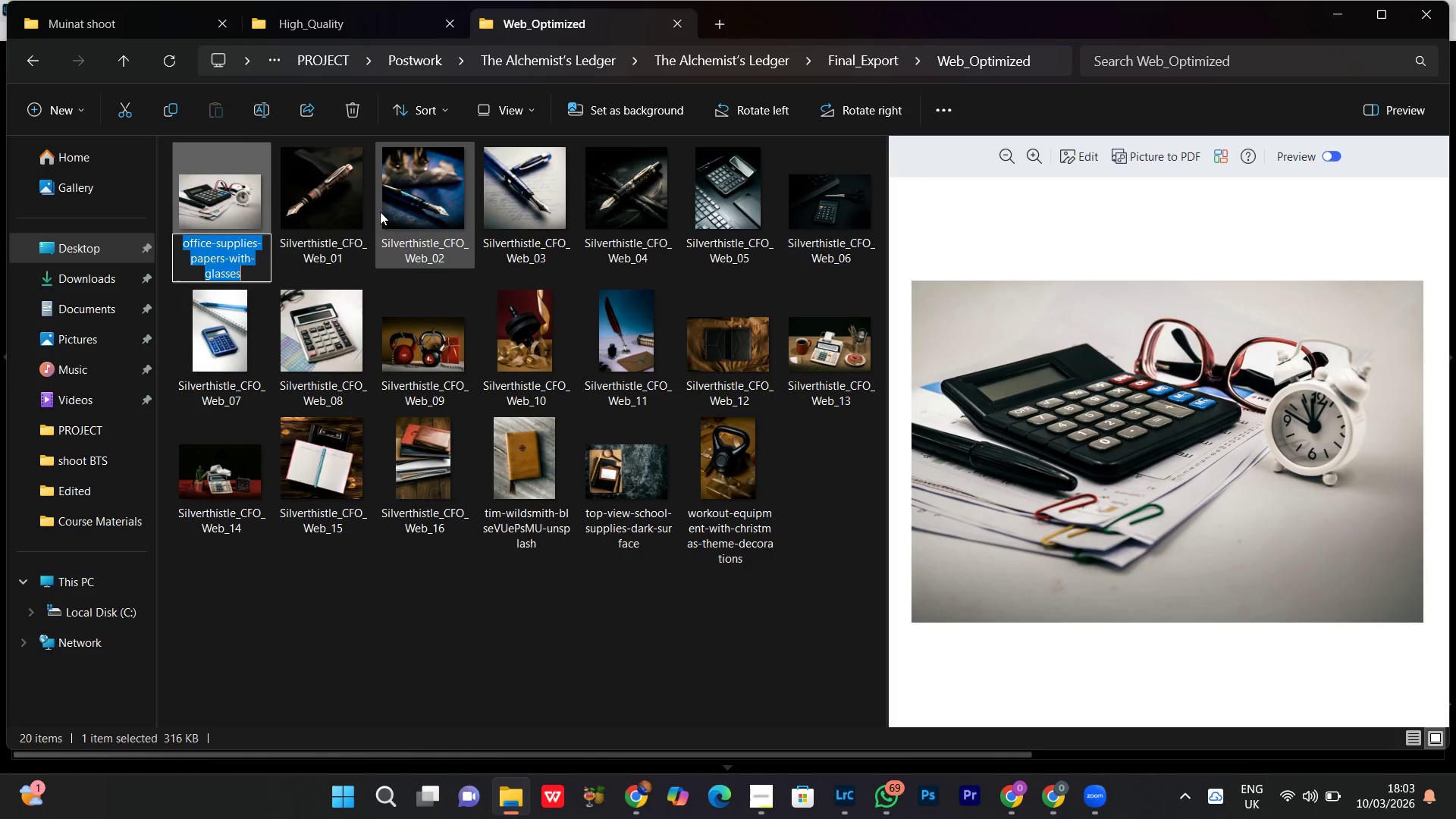 
key(Control+V)
 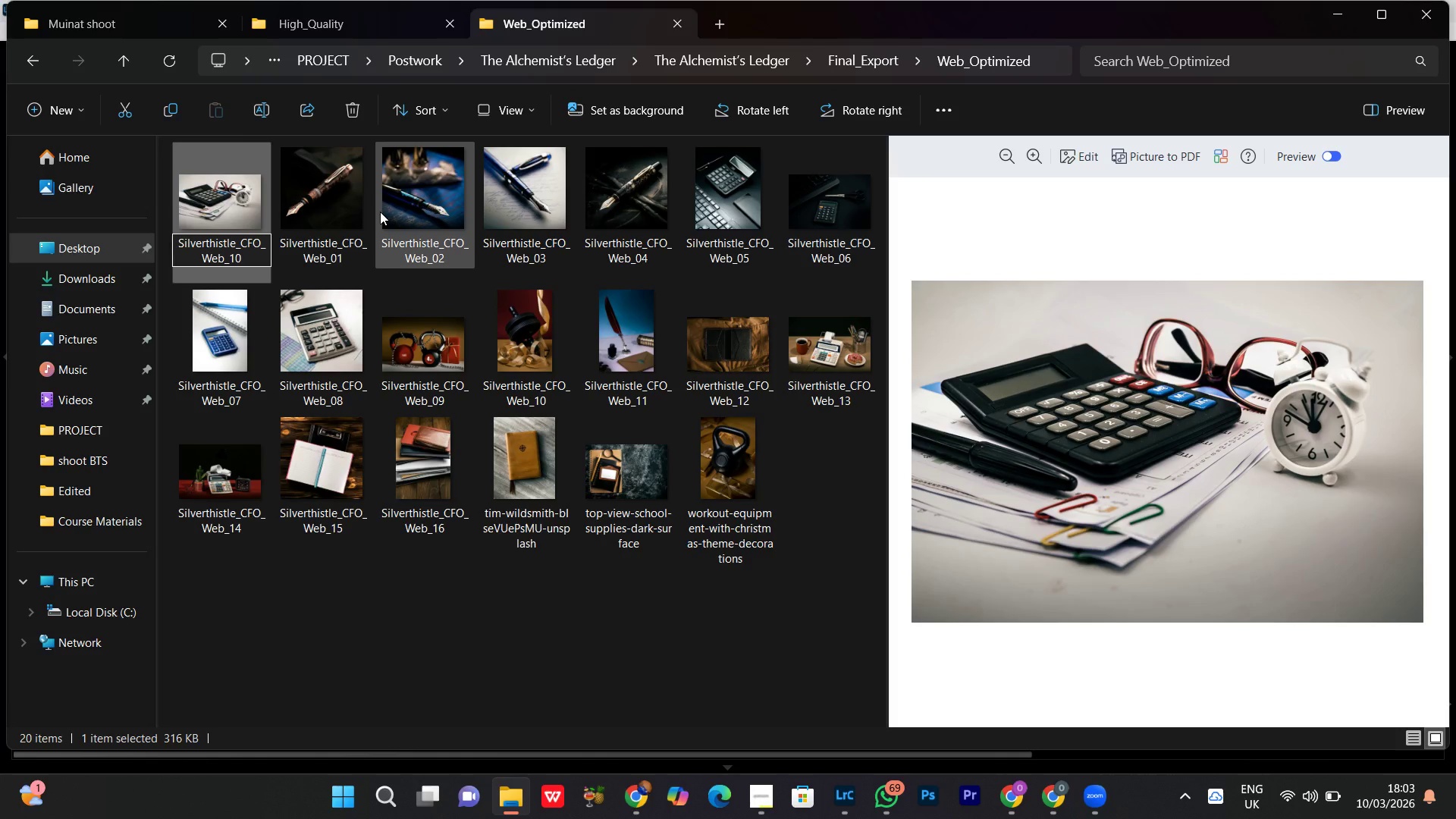 
key(Backspace)
 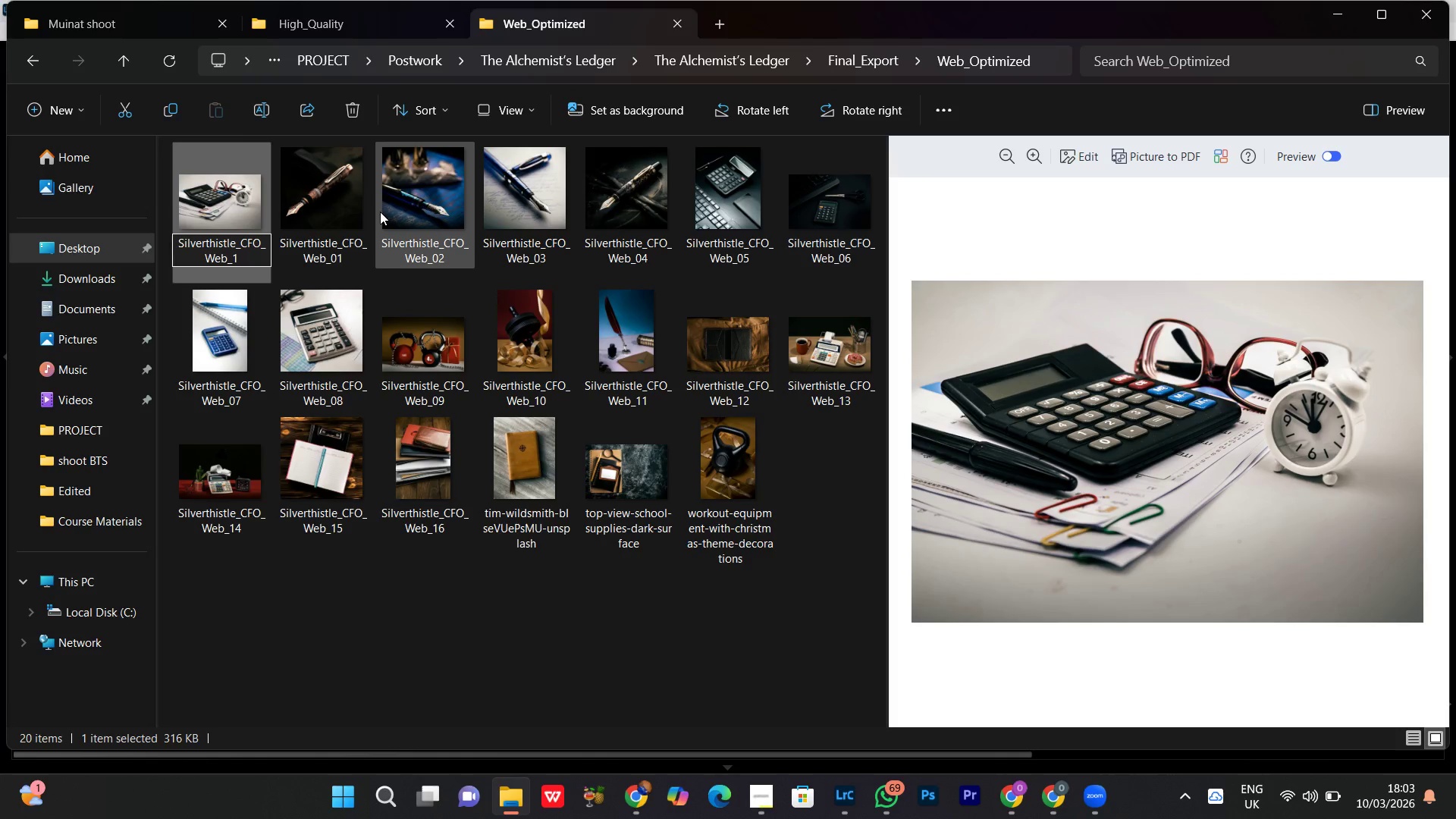 
key(7)
 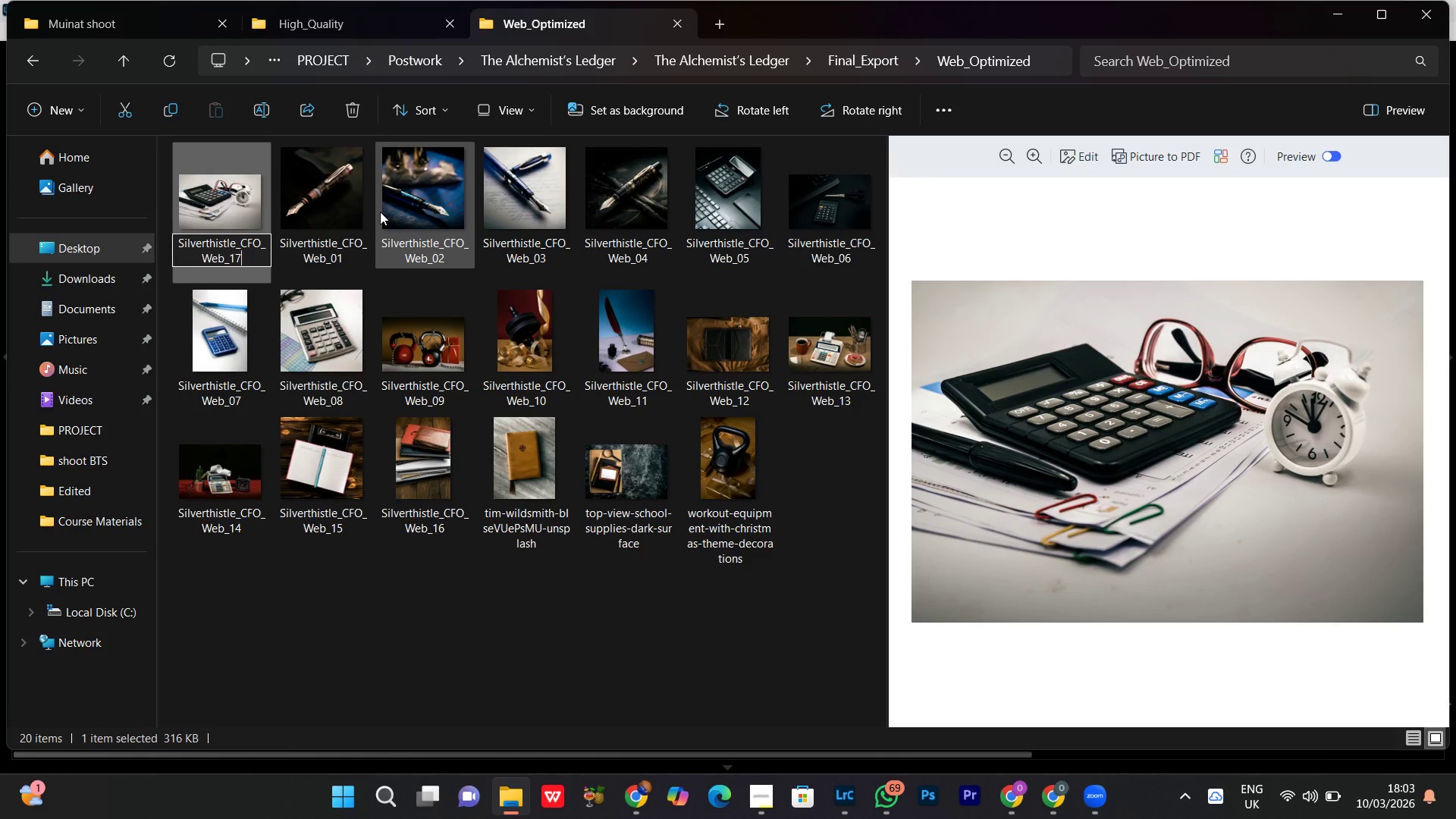 
key(Enter)
 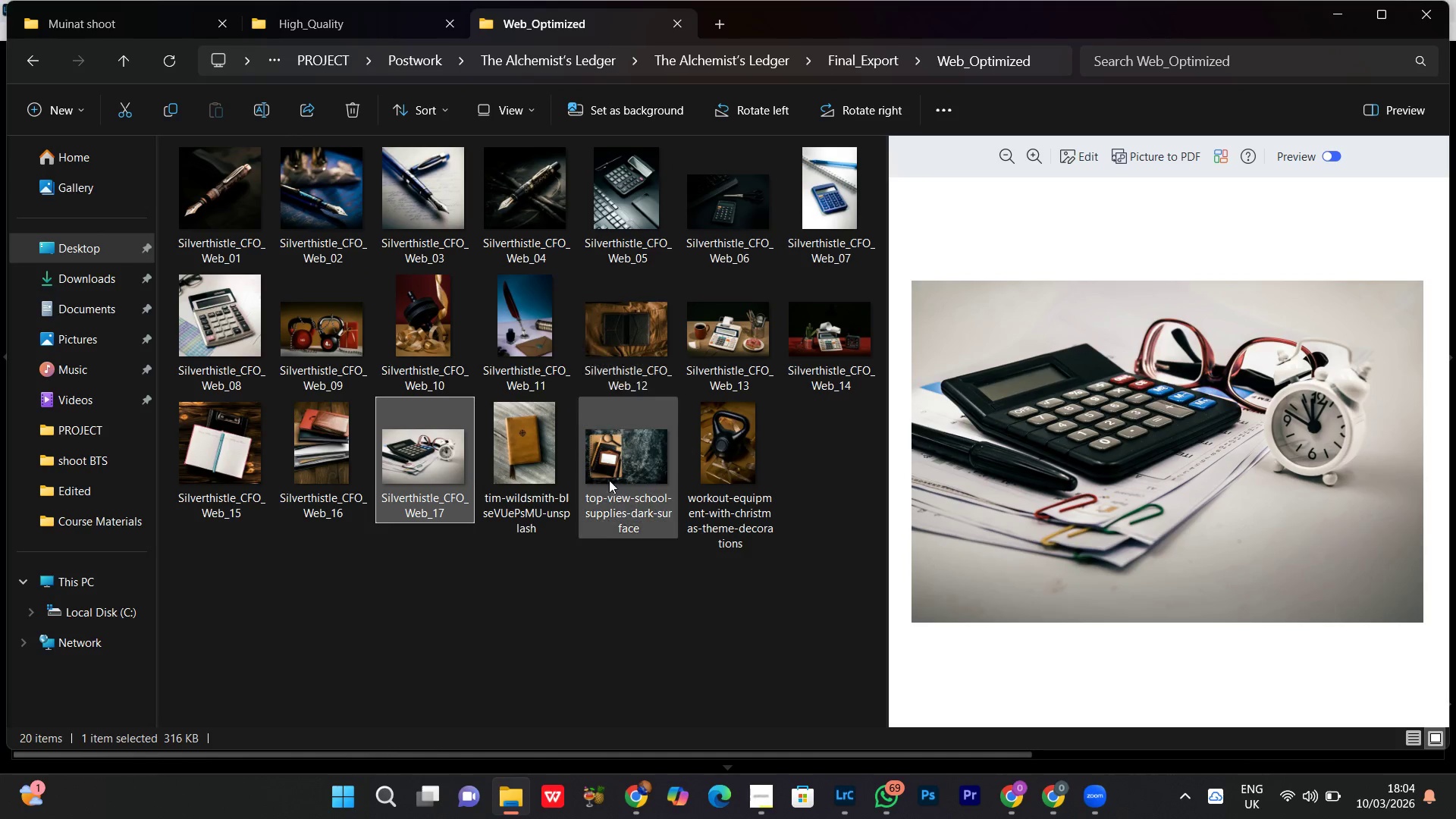 
left_click([554, 472])
 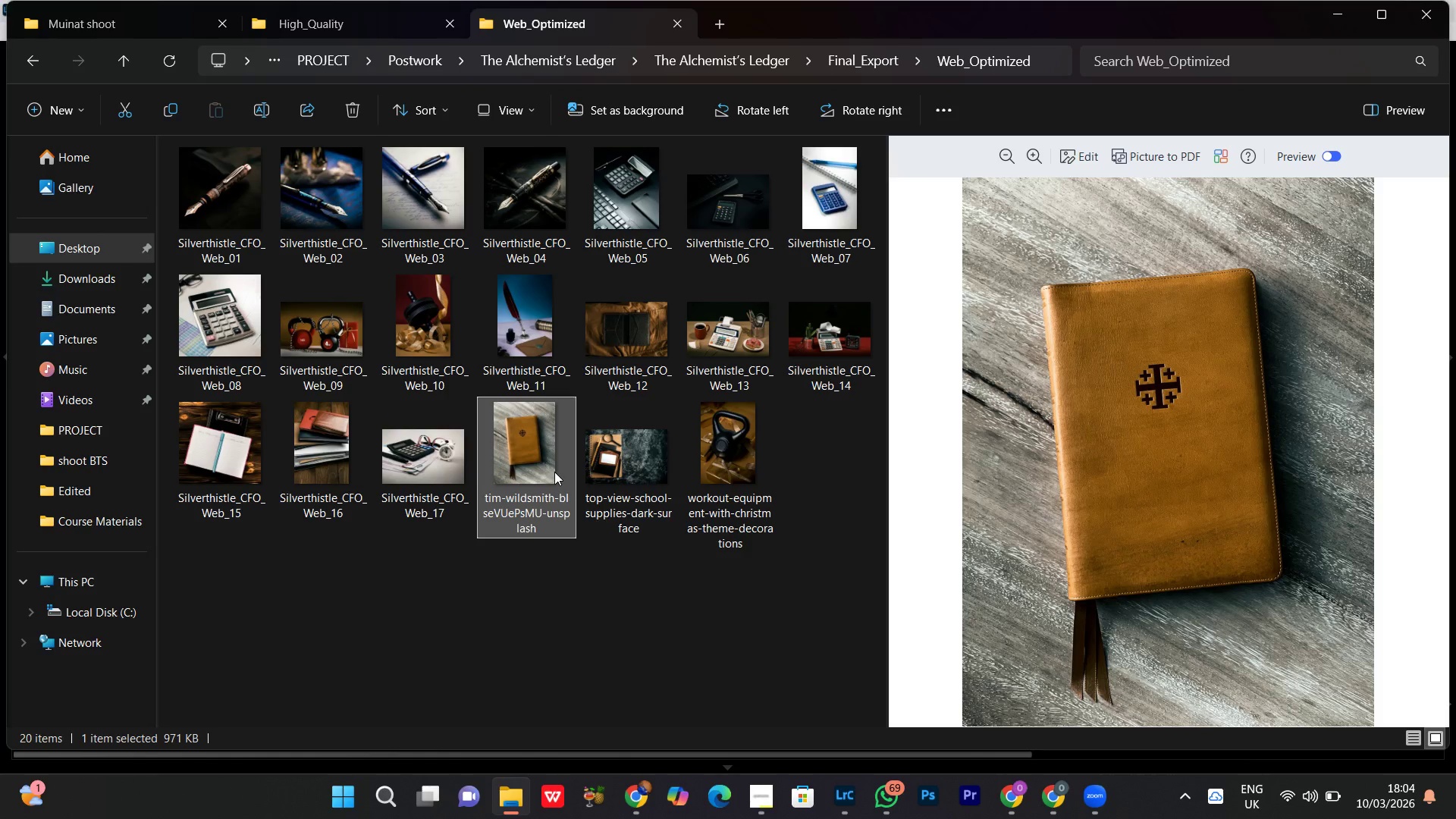 
right_click([554, 472])
 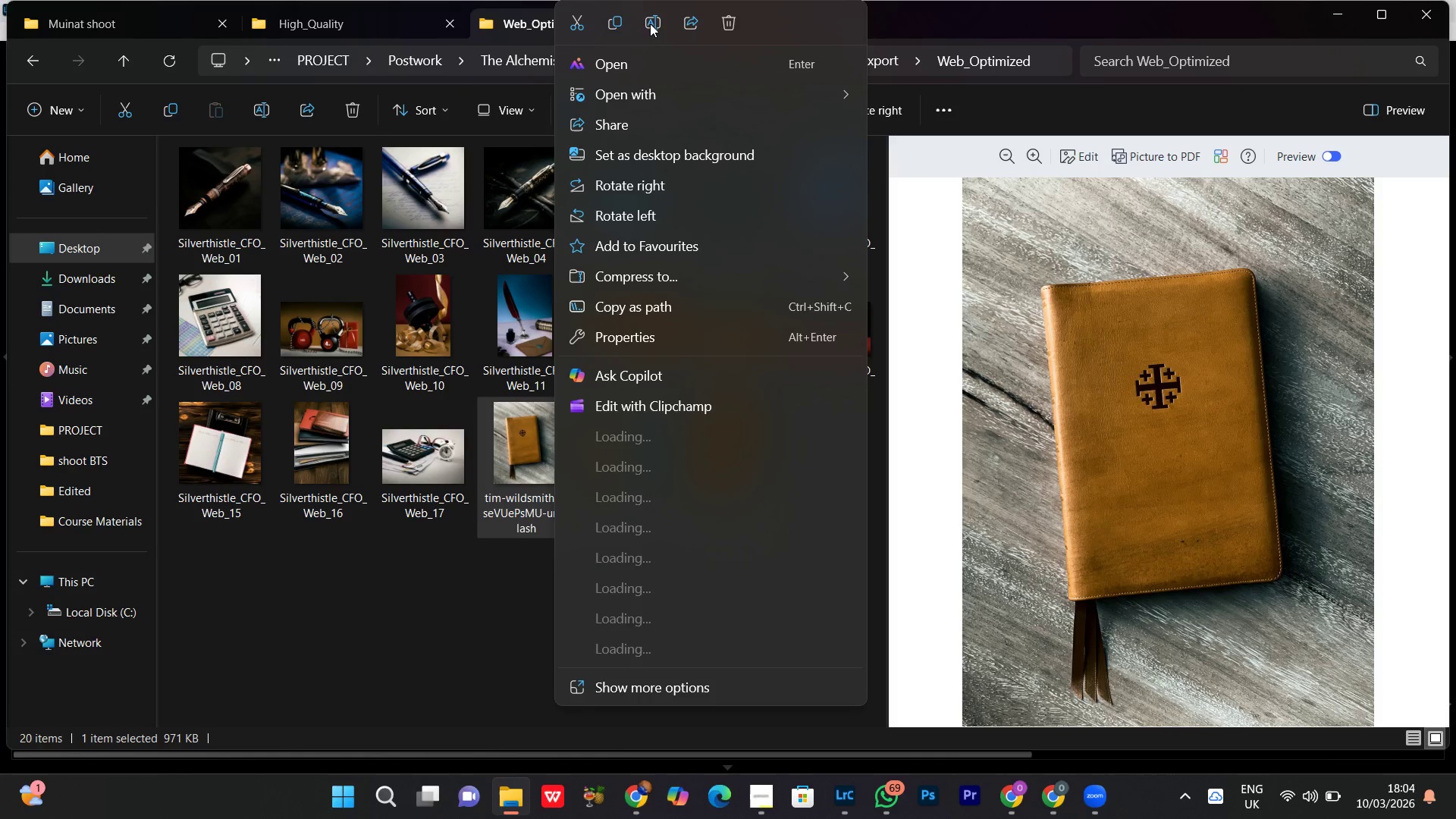 
left_click([650, 23])
 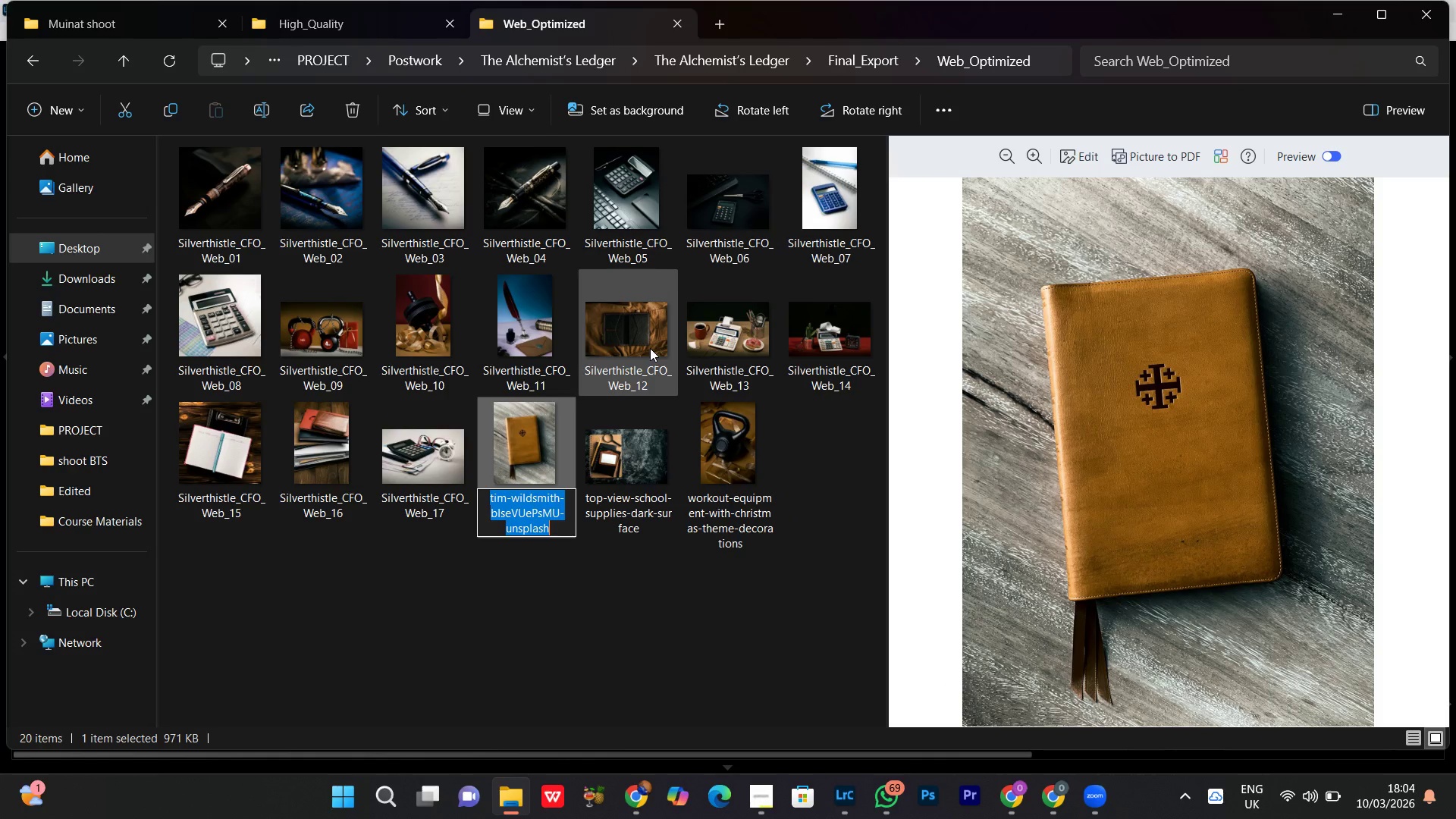 
key(Control+V)
 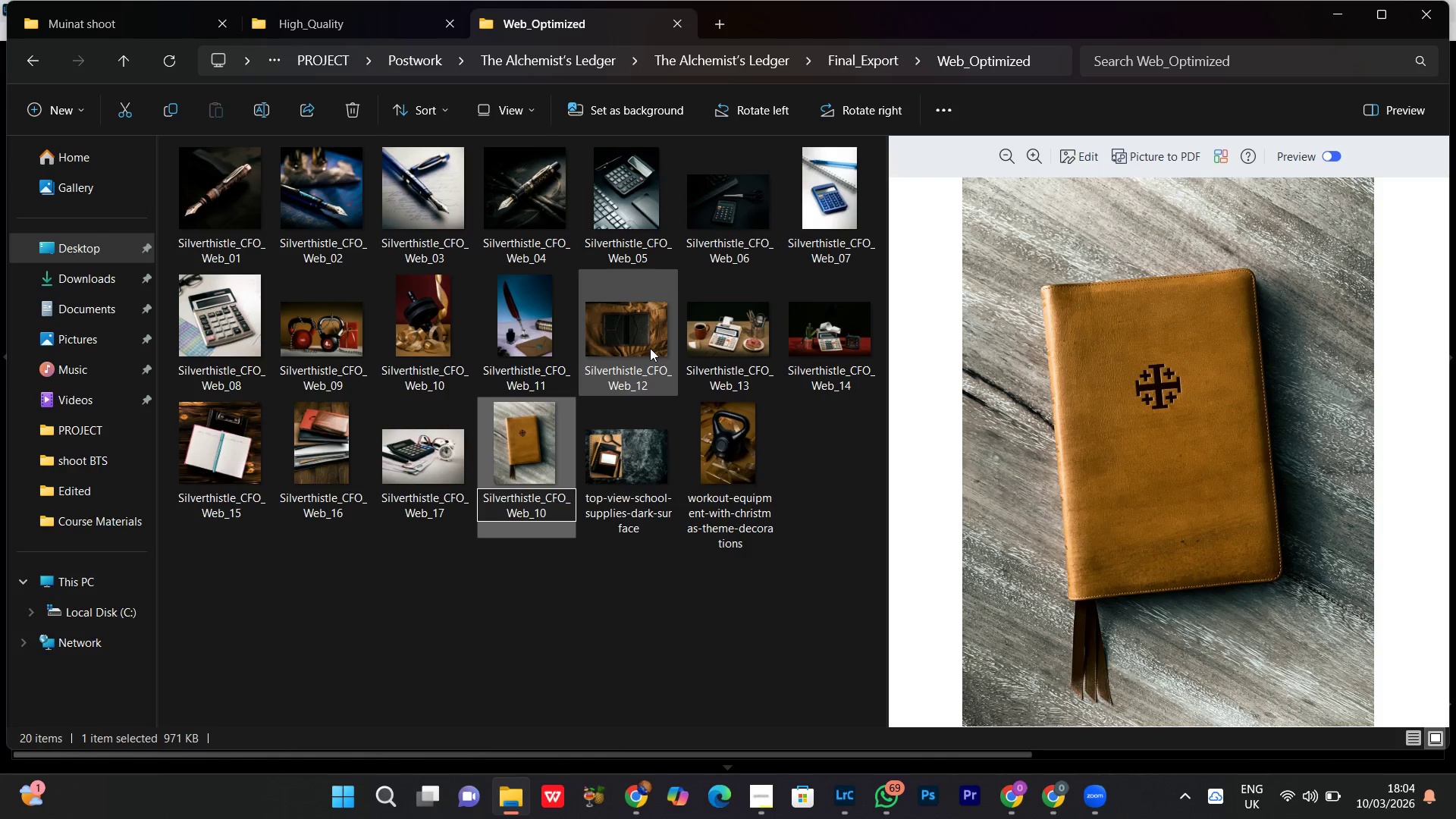 
key(Backspace)
 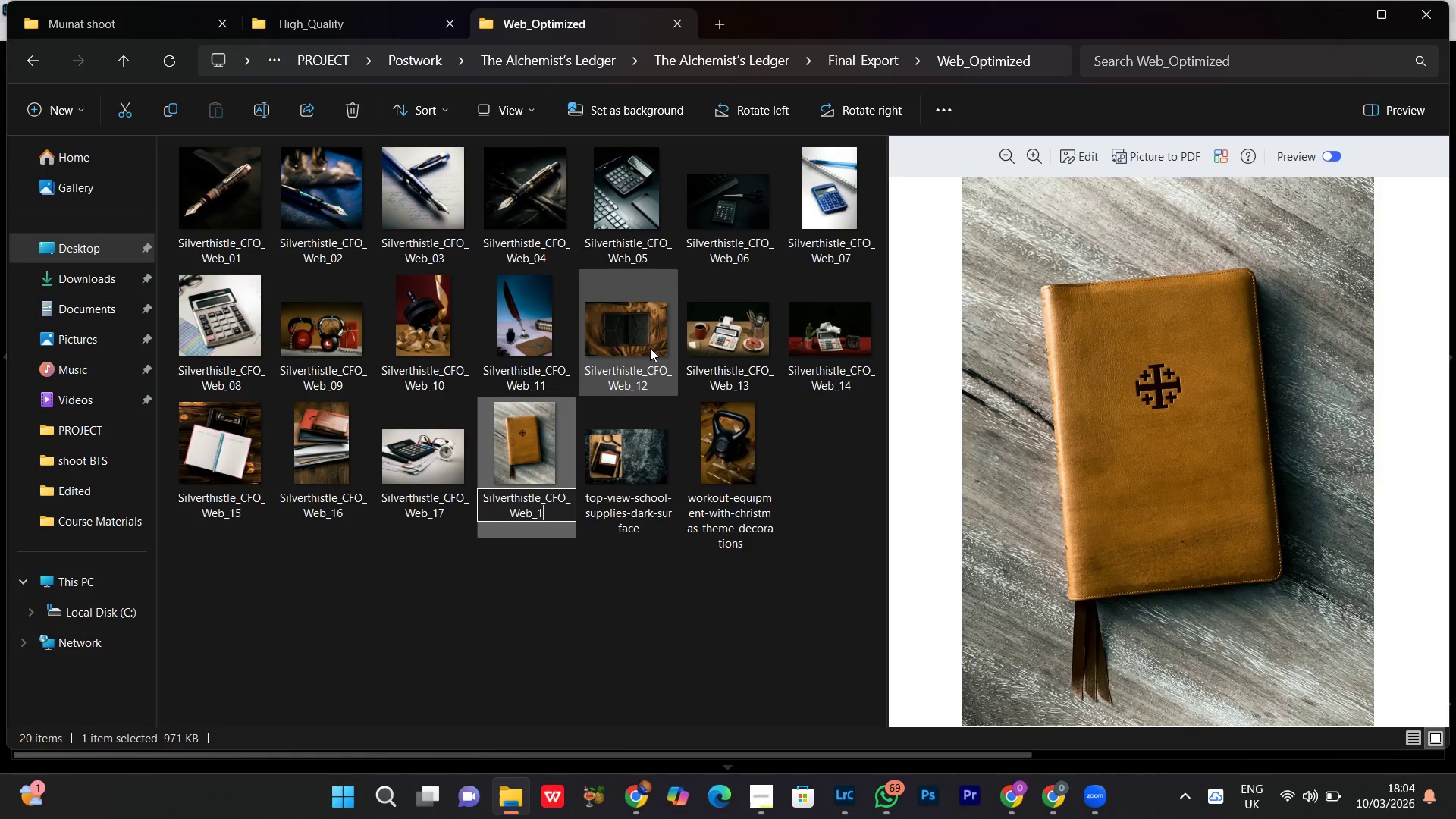 
key(8)
 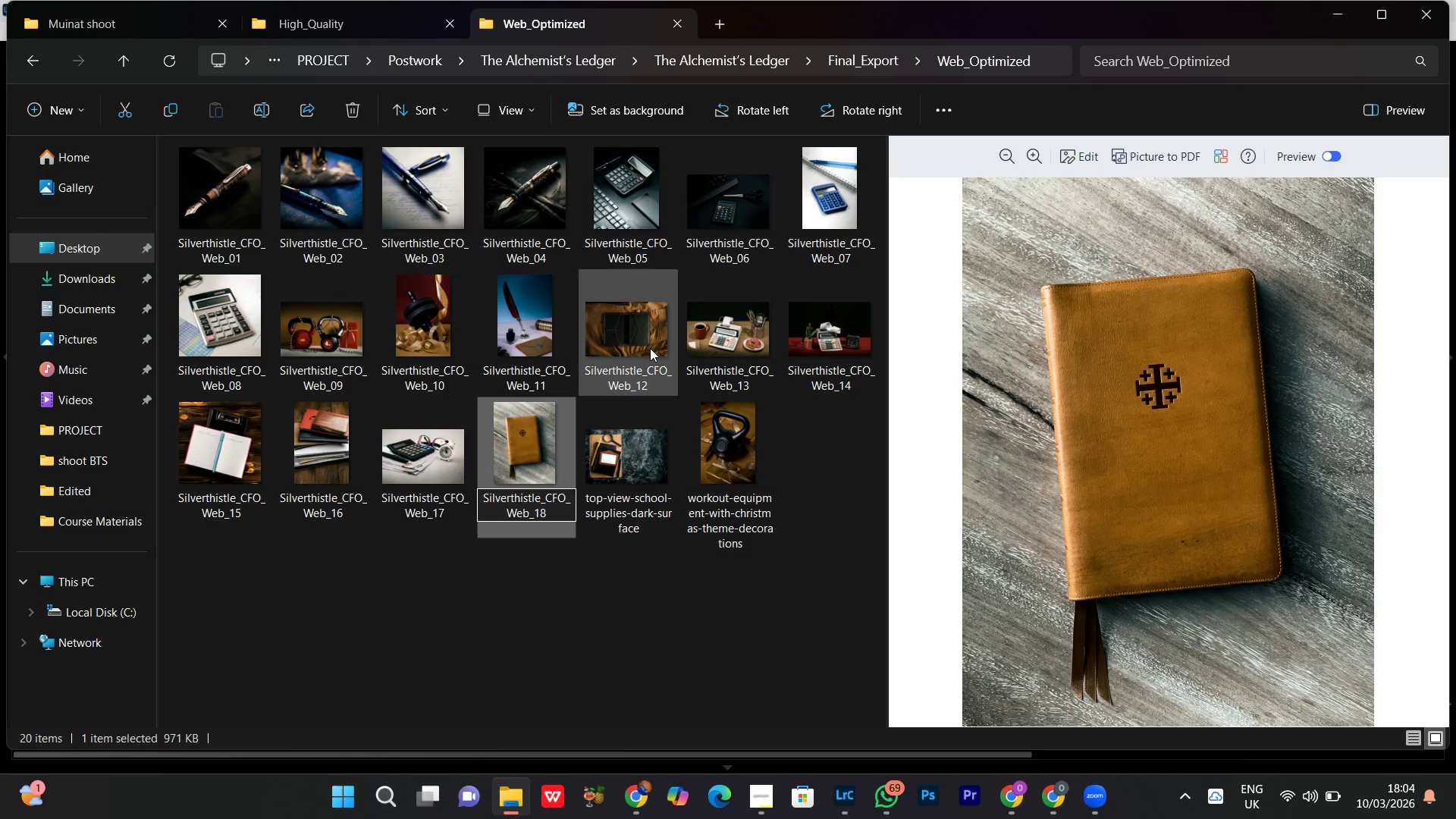 
key(Enter)
 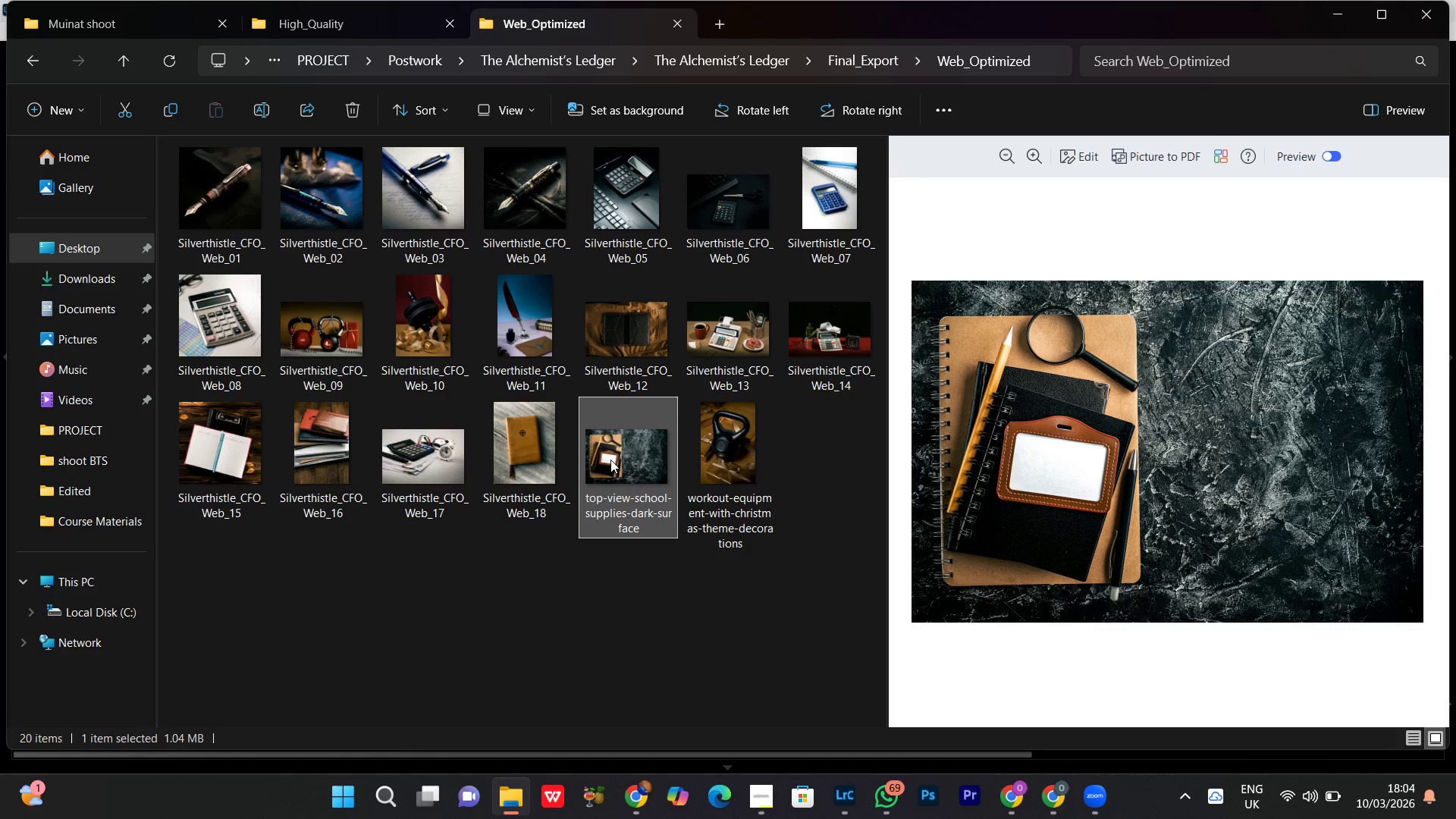 
right_click([610, 460])
 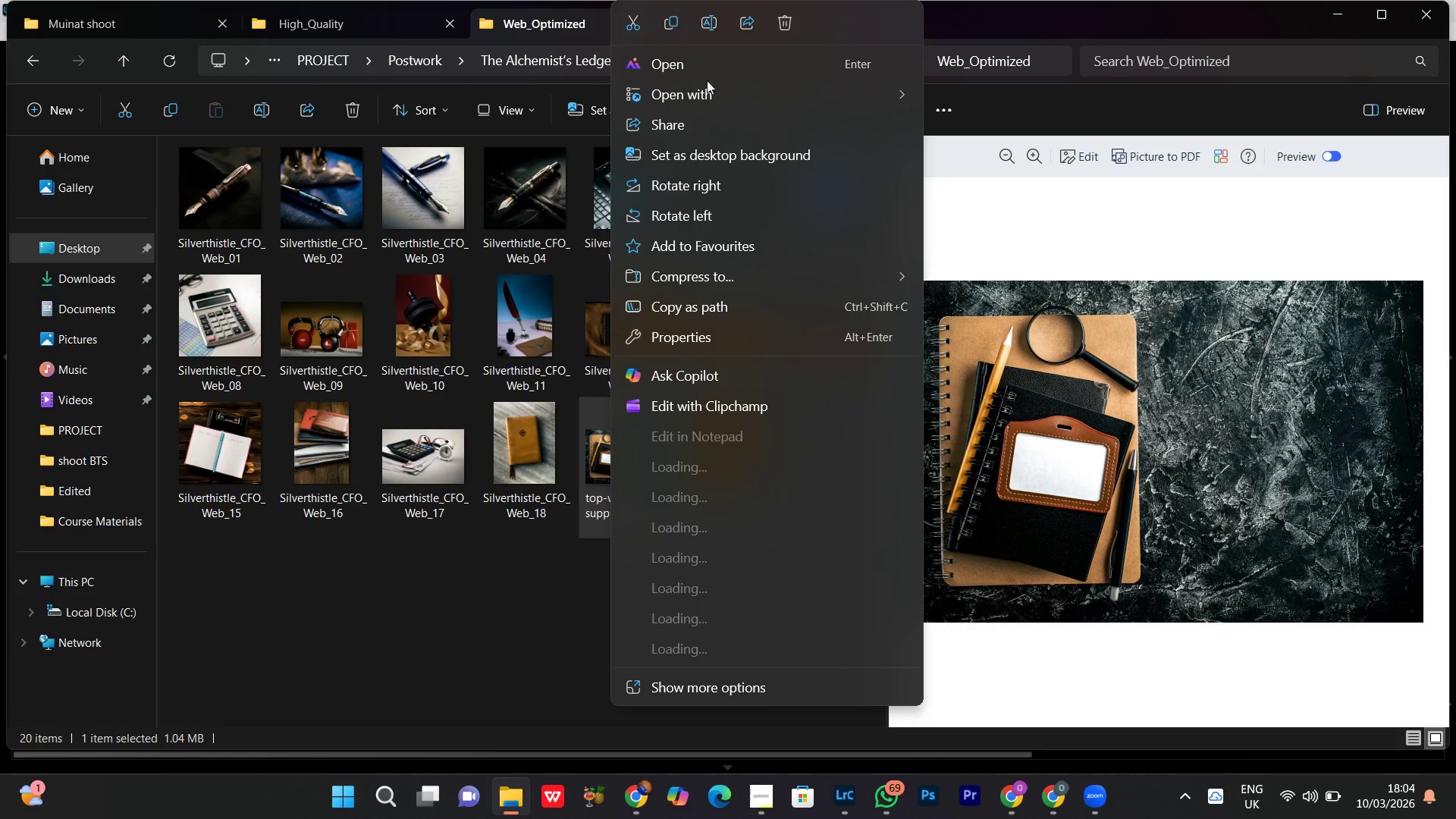 
left_click([708, 26])
 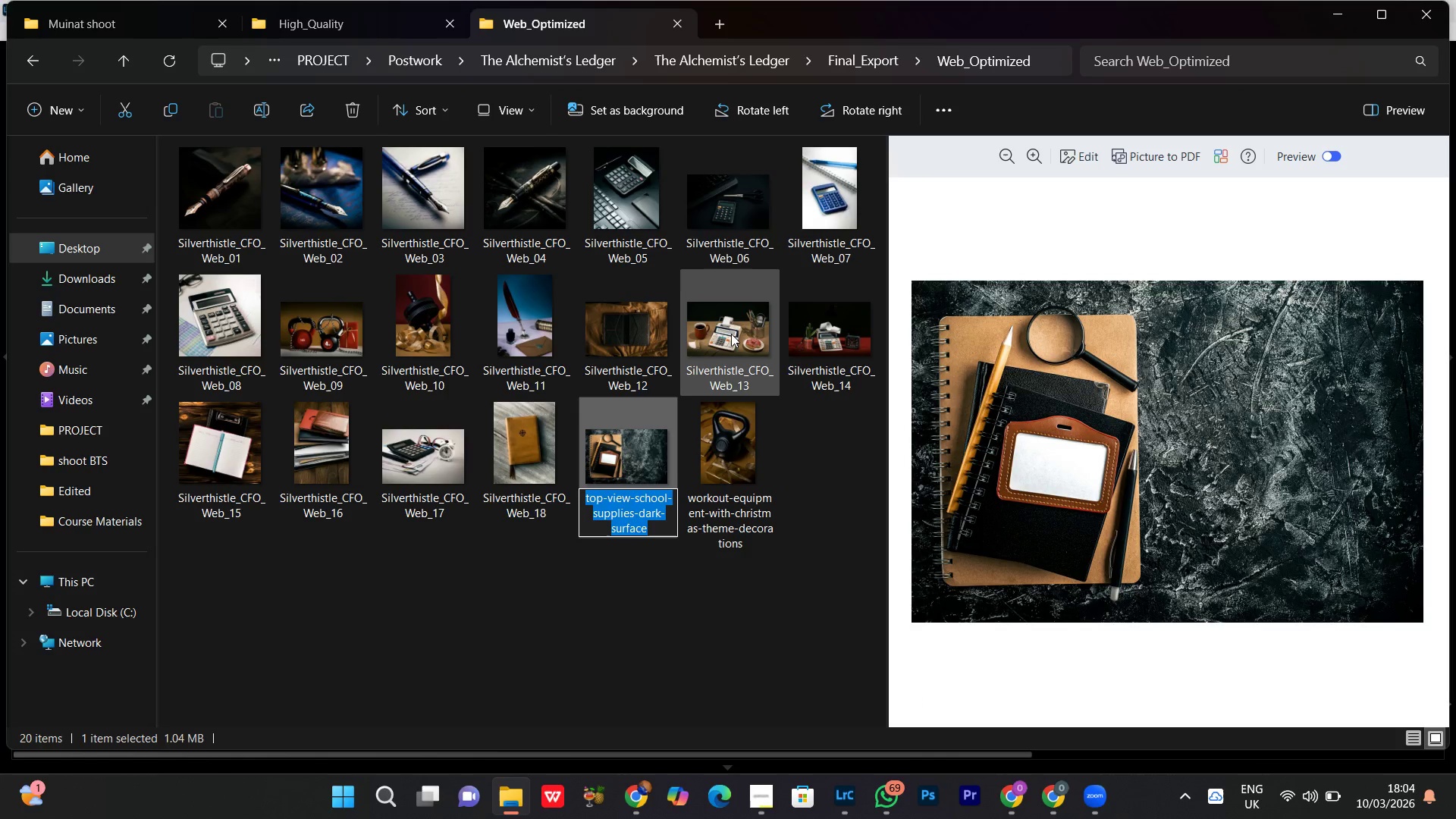 
key(Control+V)
 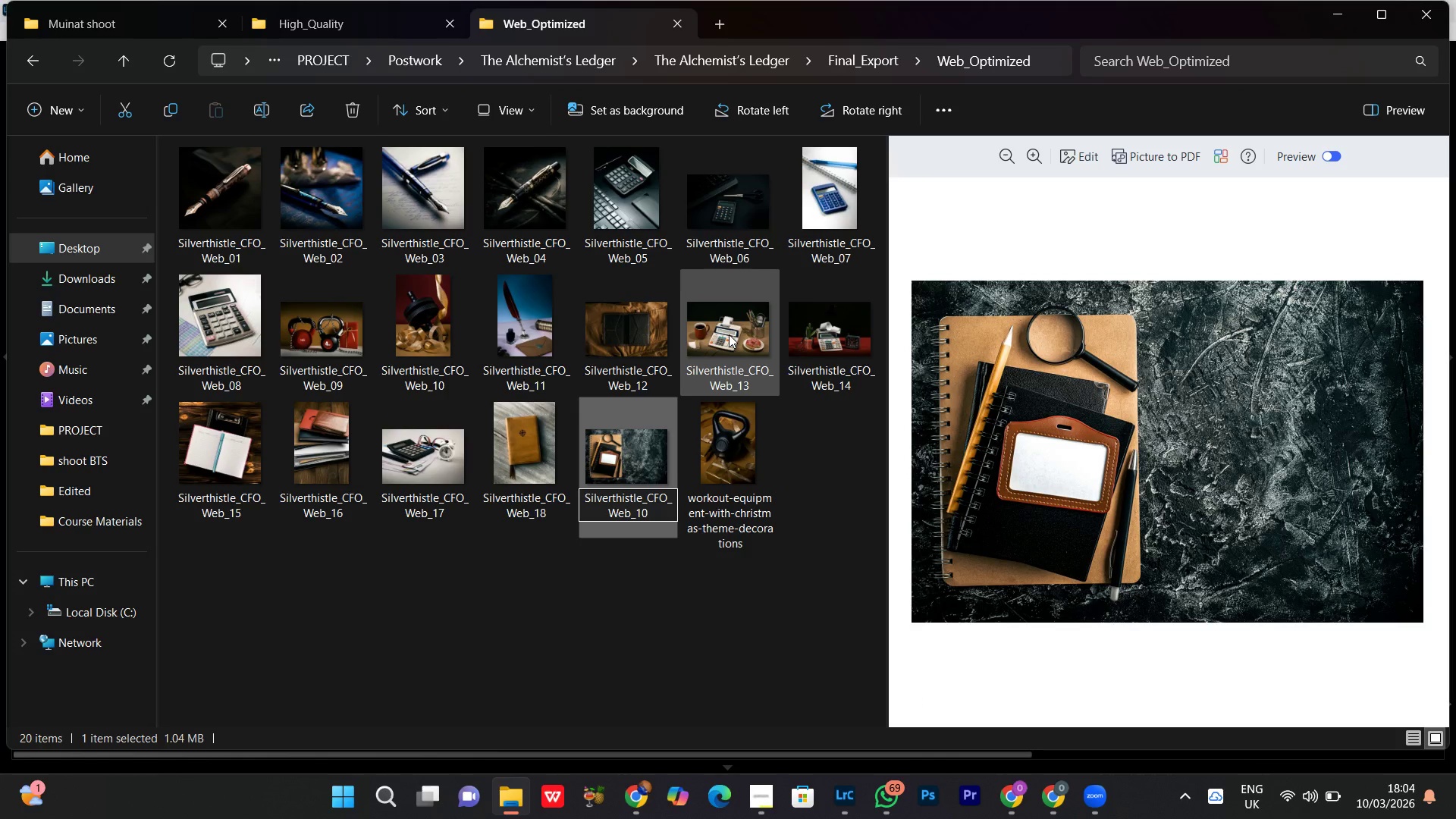 
key(Backspace)
 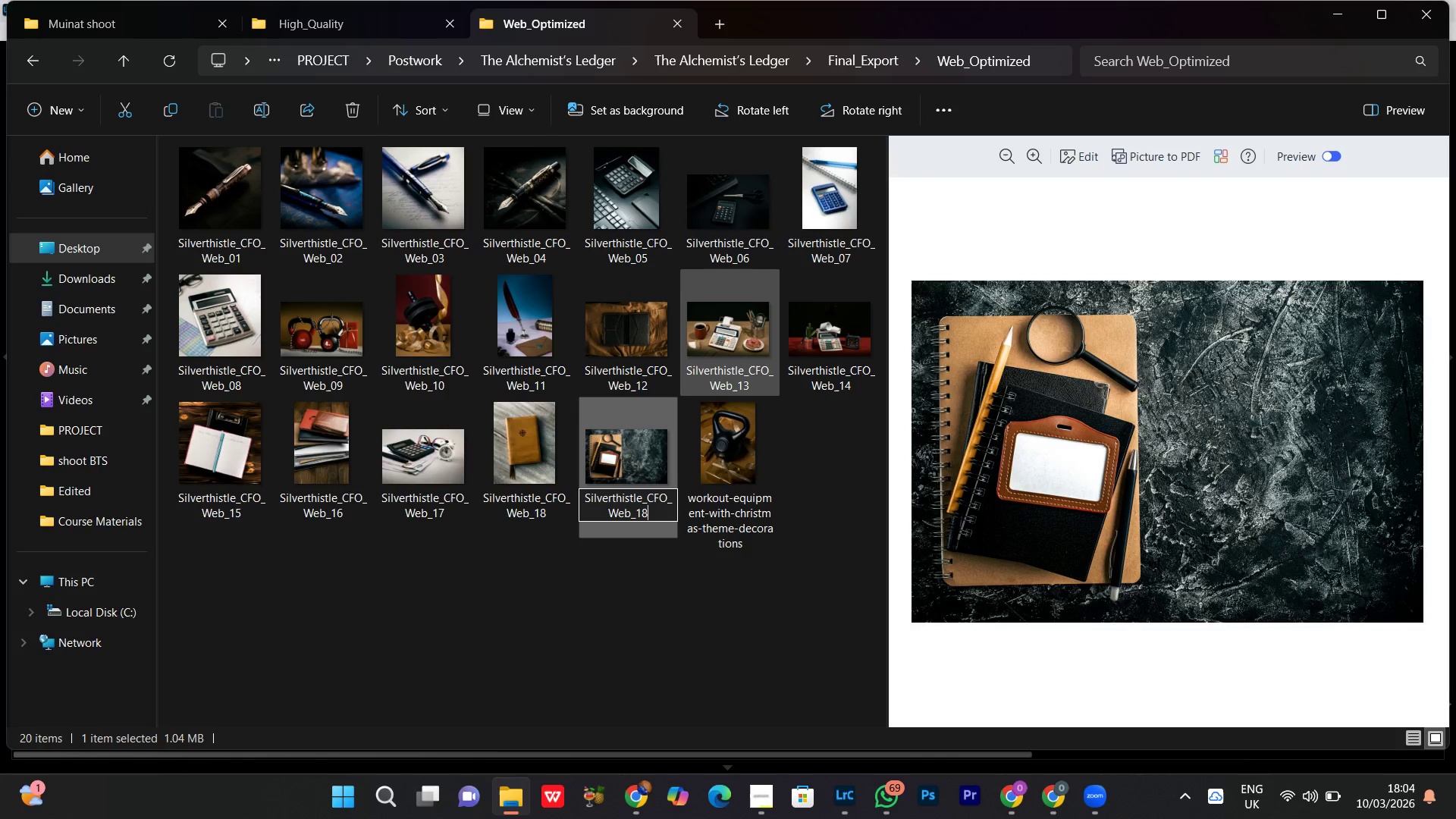 
key(8)
 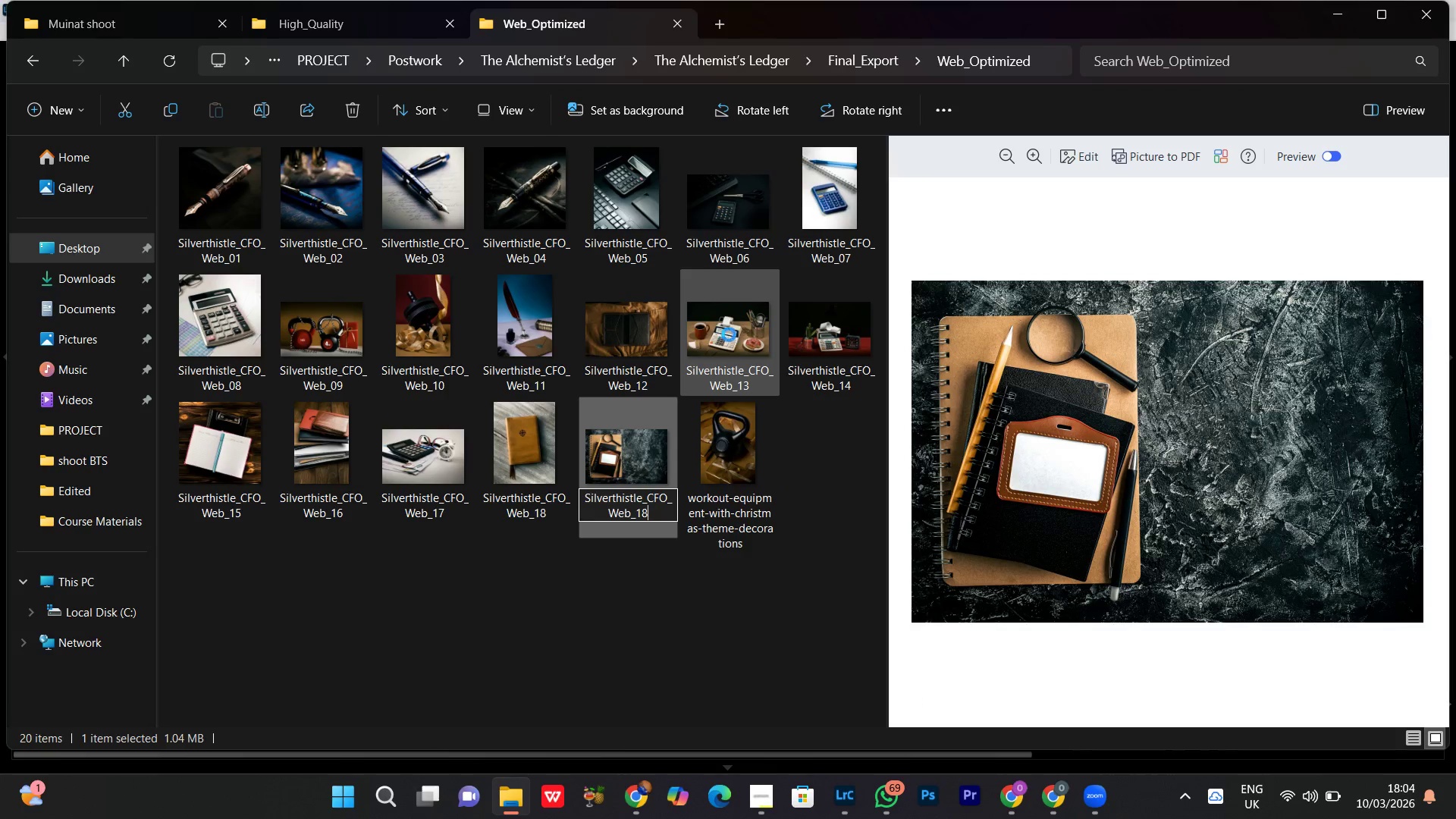 
key(Enter)
 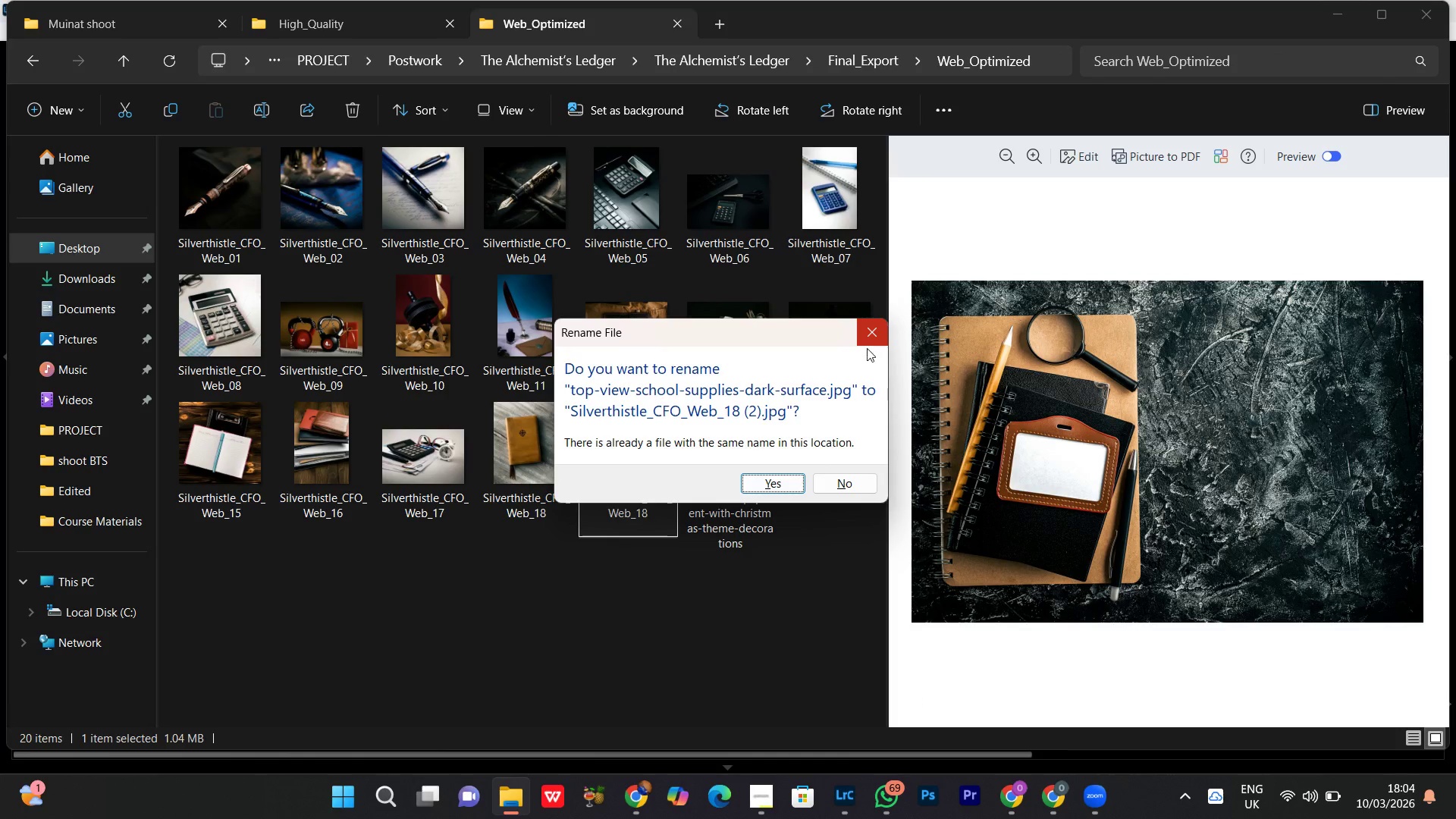 
left_click([858, 485])
 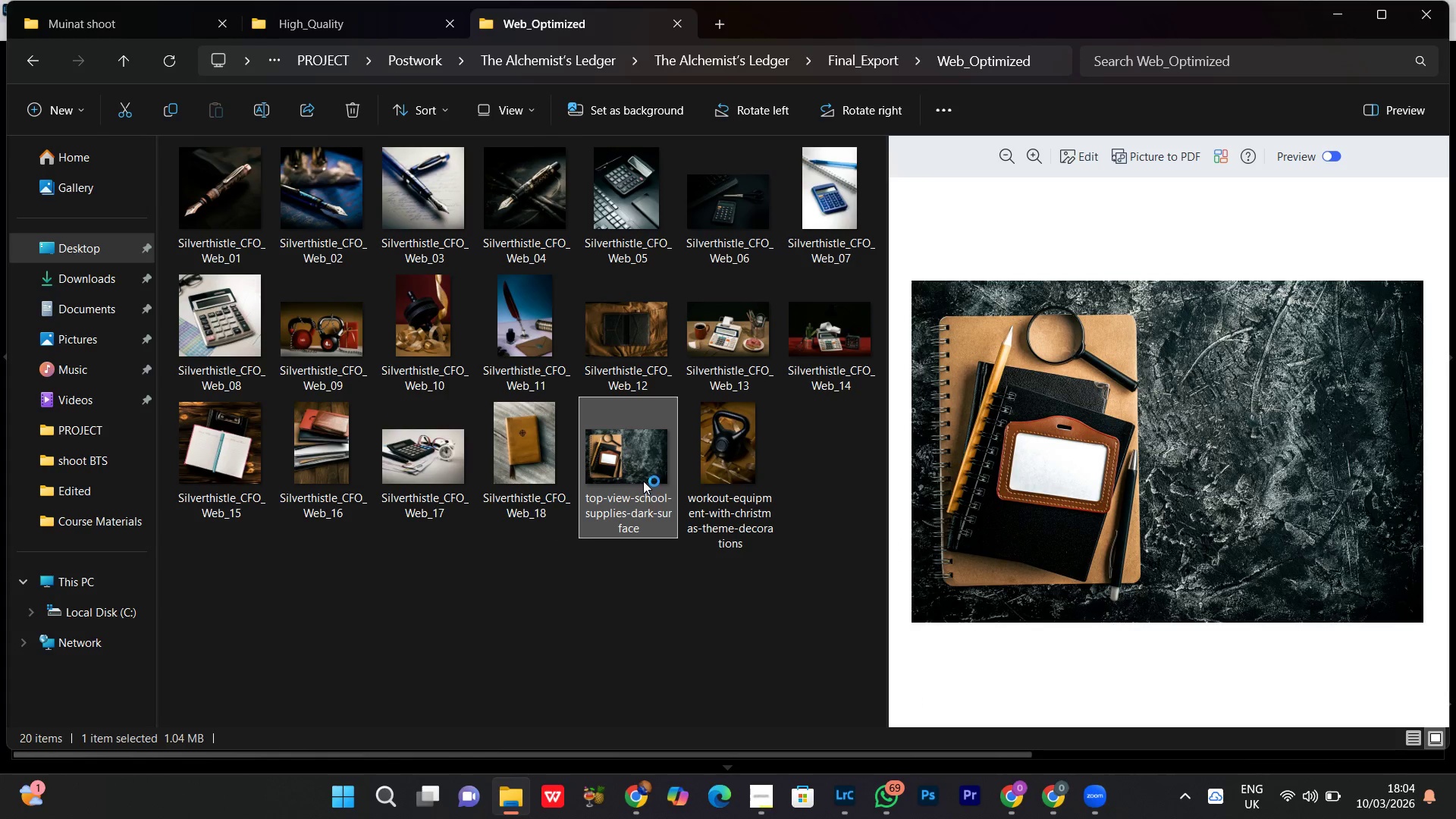 
mouse_move([647, 488])
 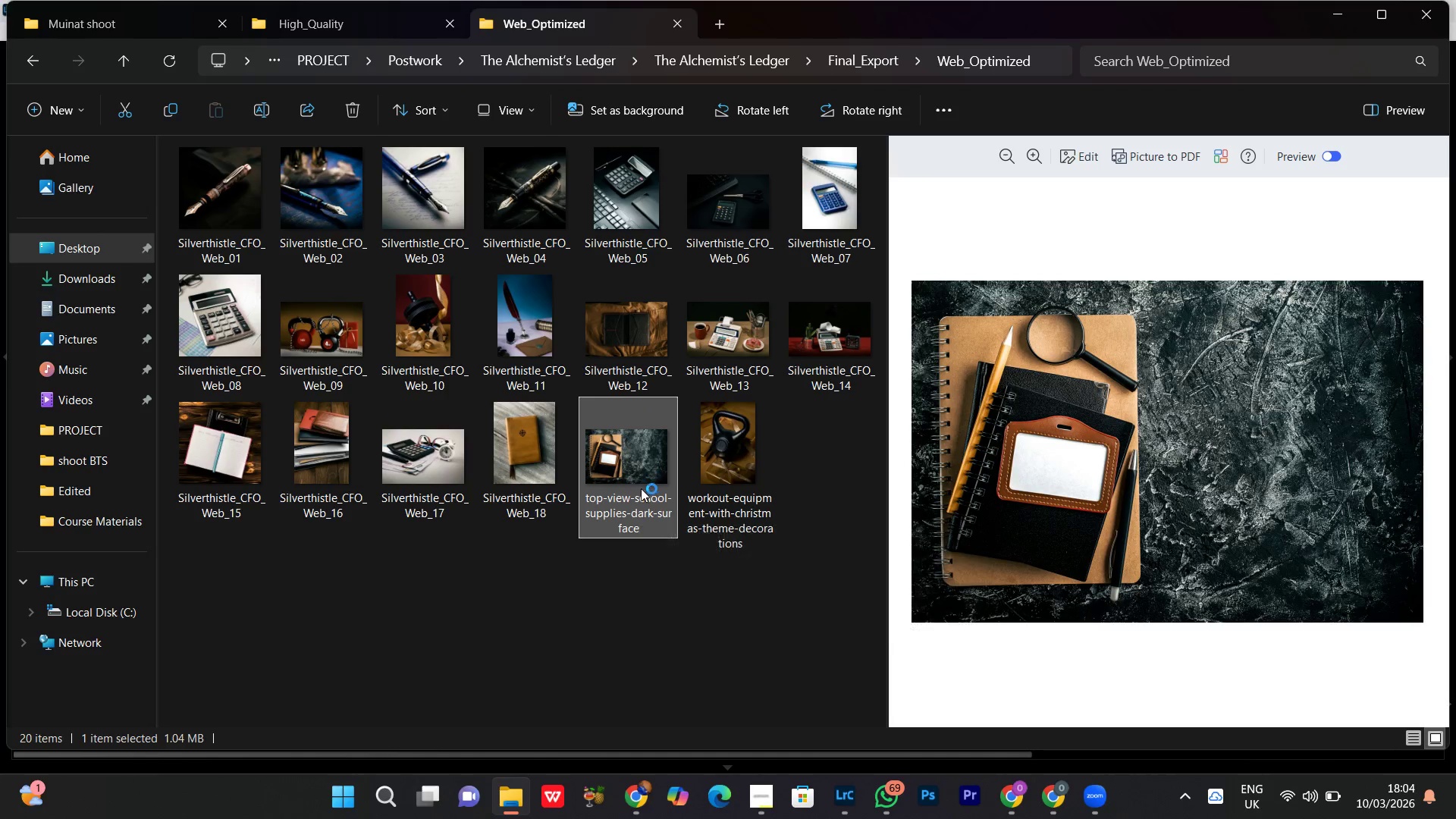 
mouse_move([631, 475])
 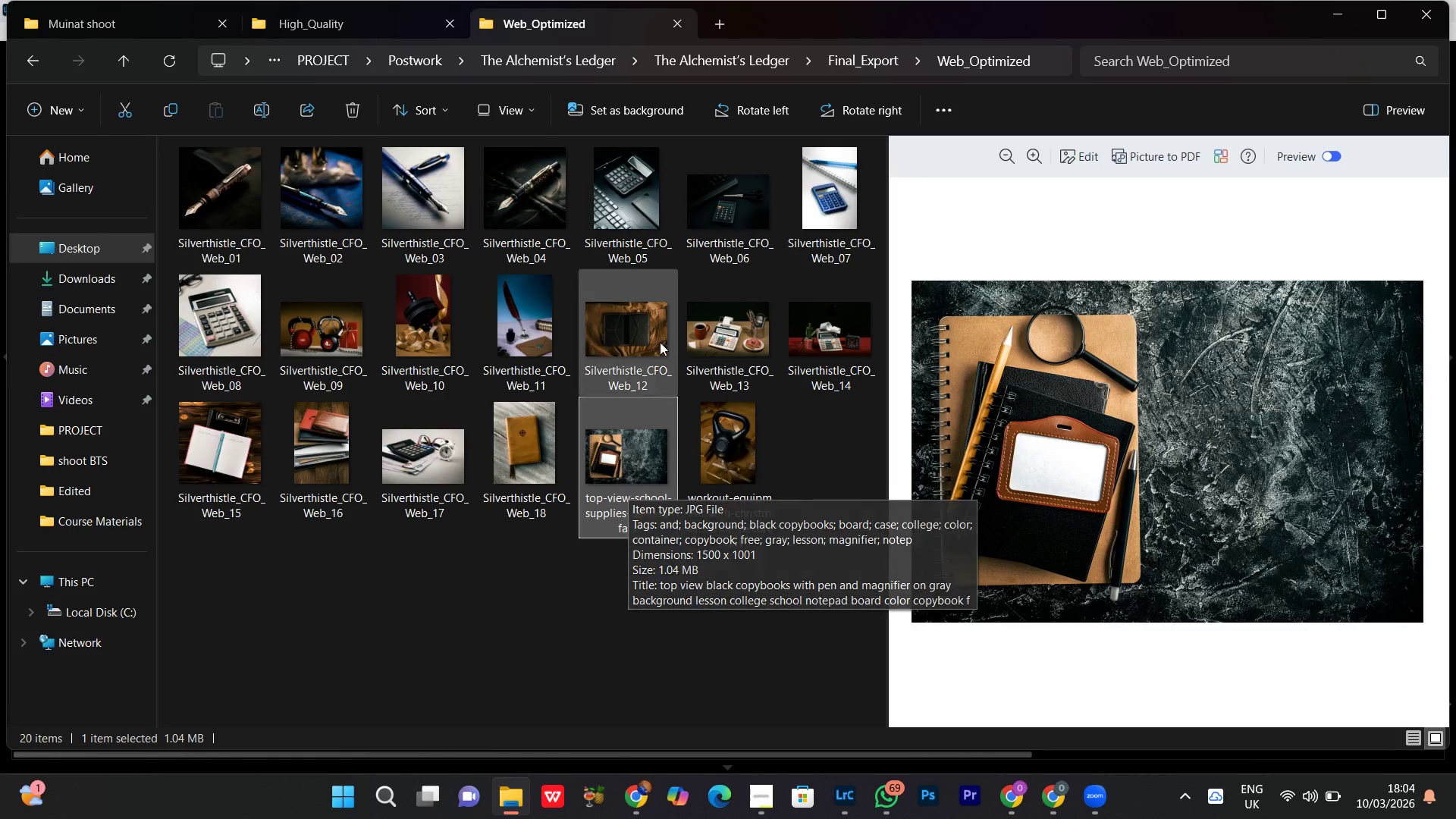 
mouse_move([660, 359])
 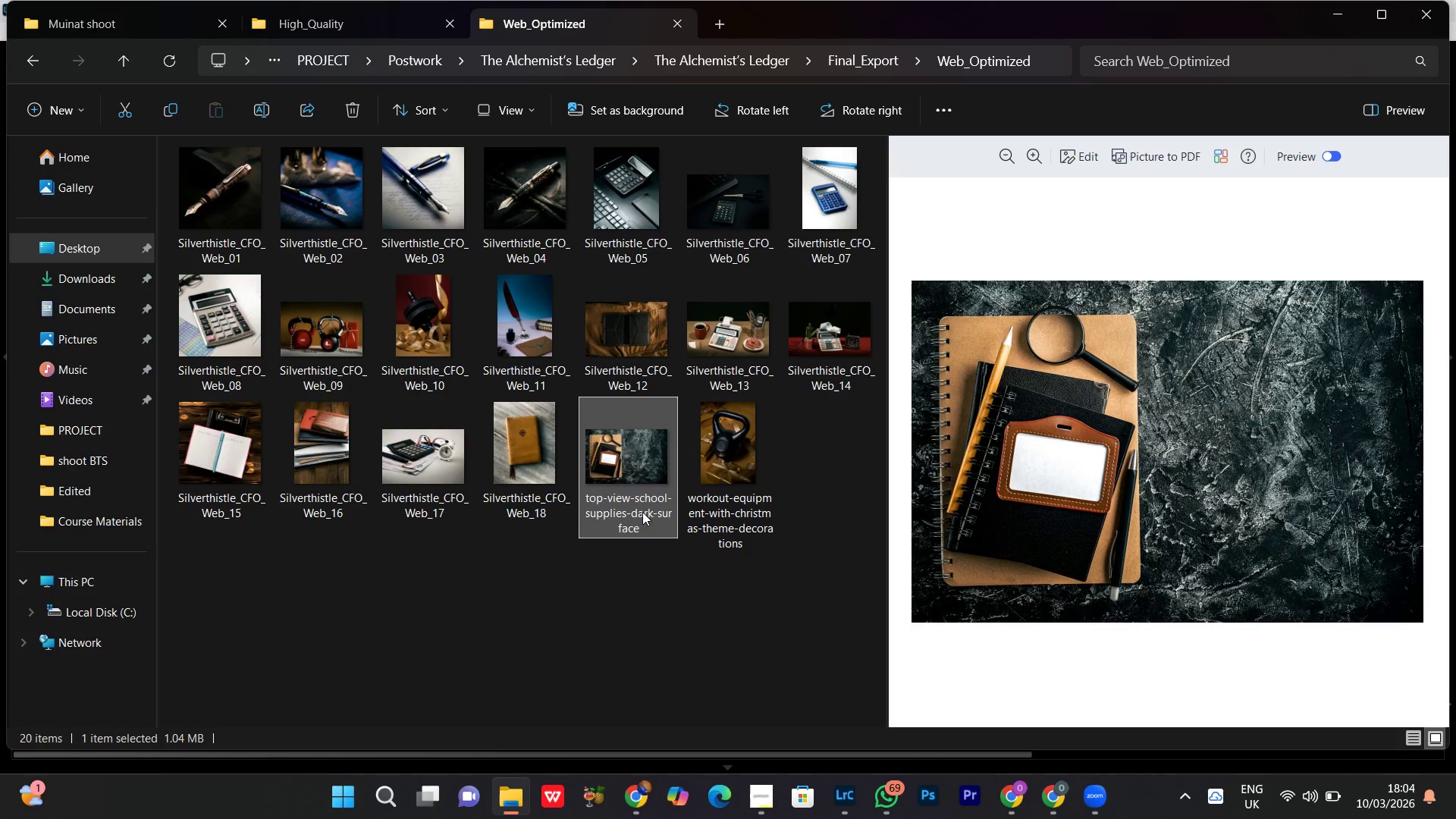 
left_click([636, 485])
 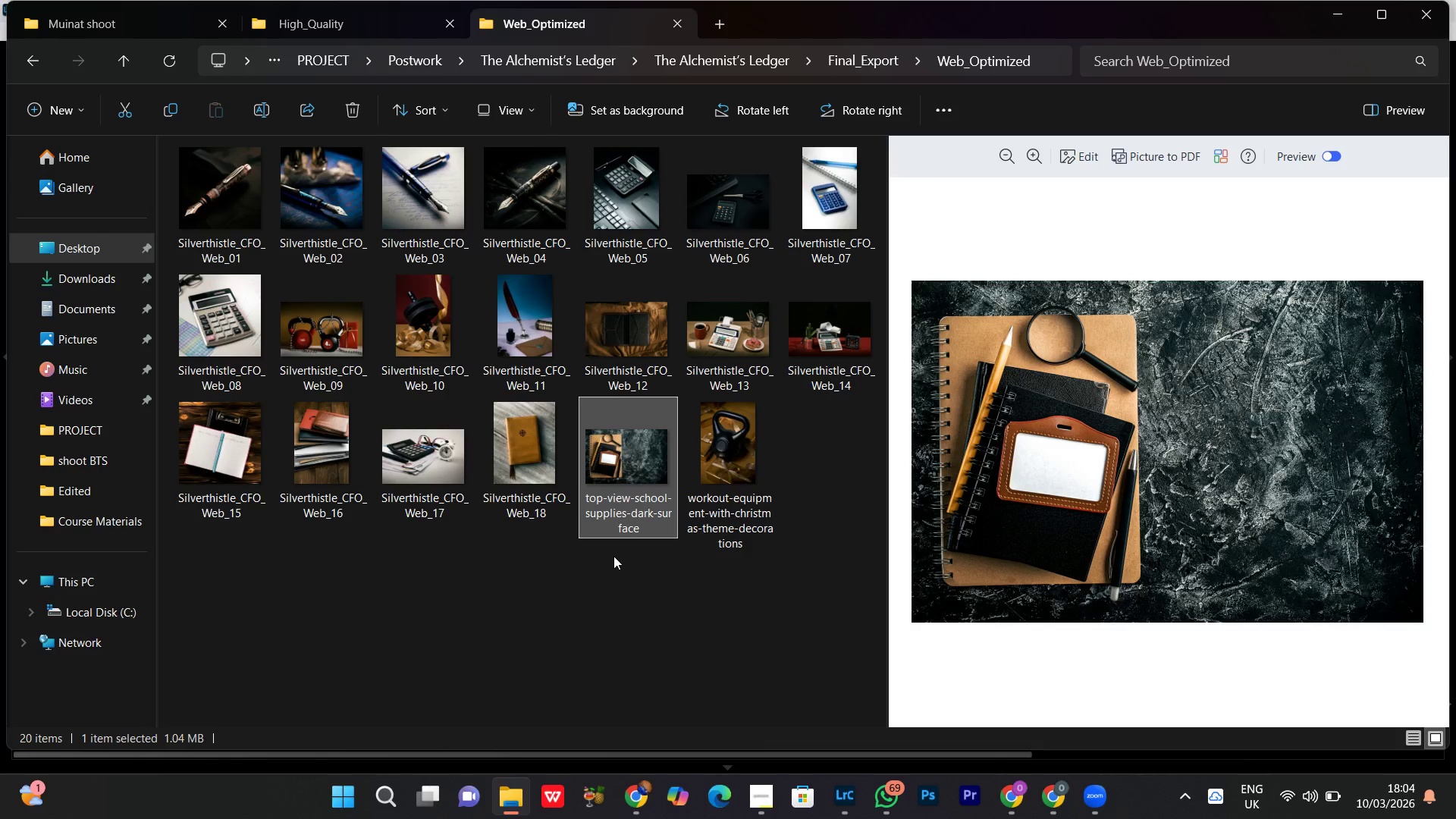 
left_click([570, 626])
 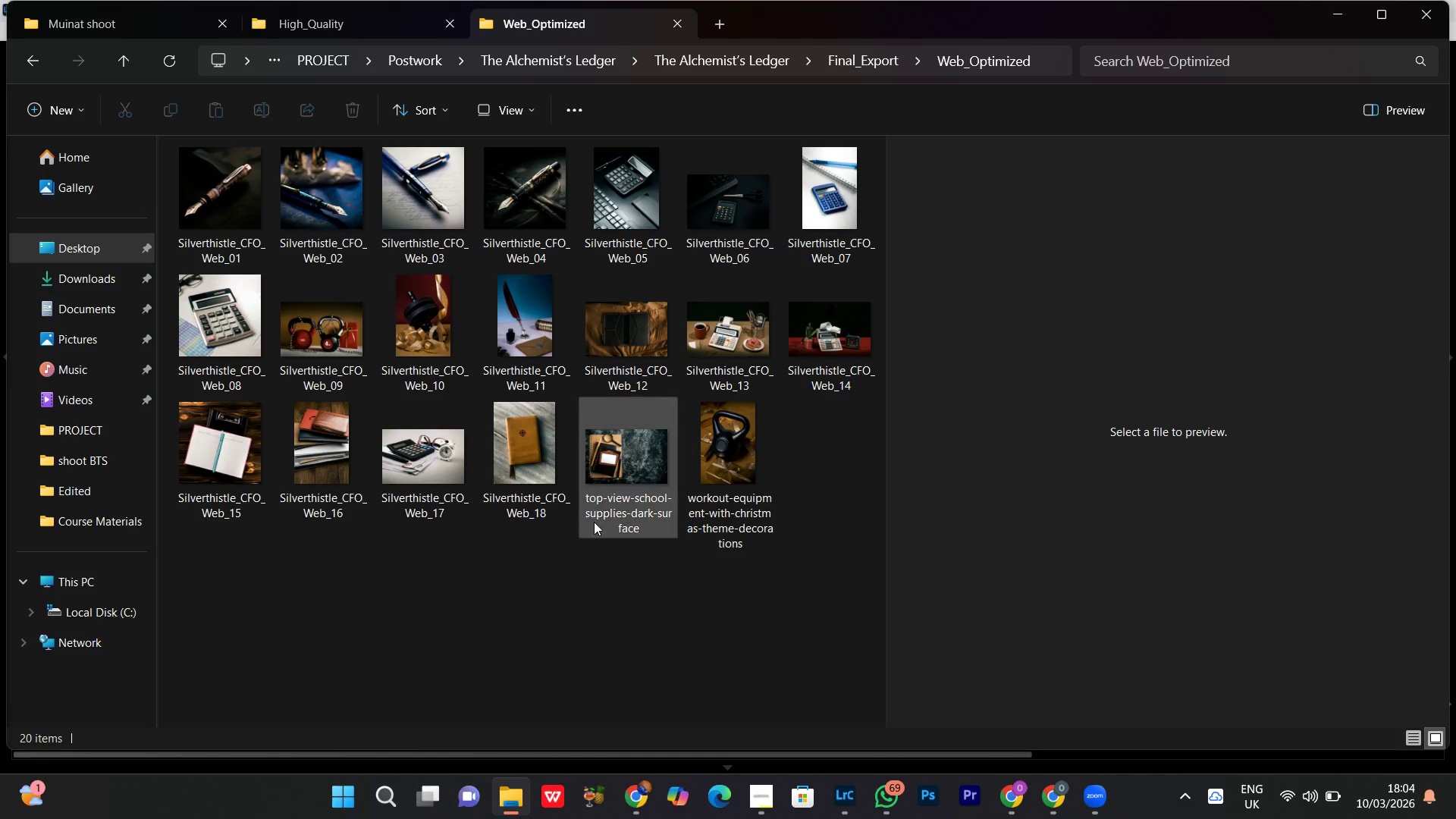 
left_click([606, 482])
 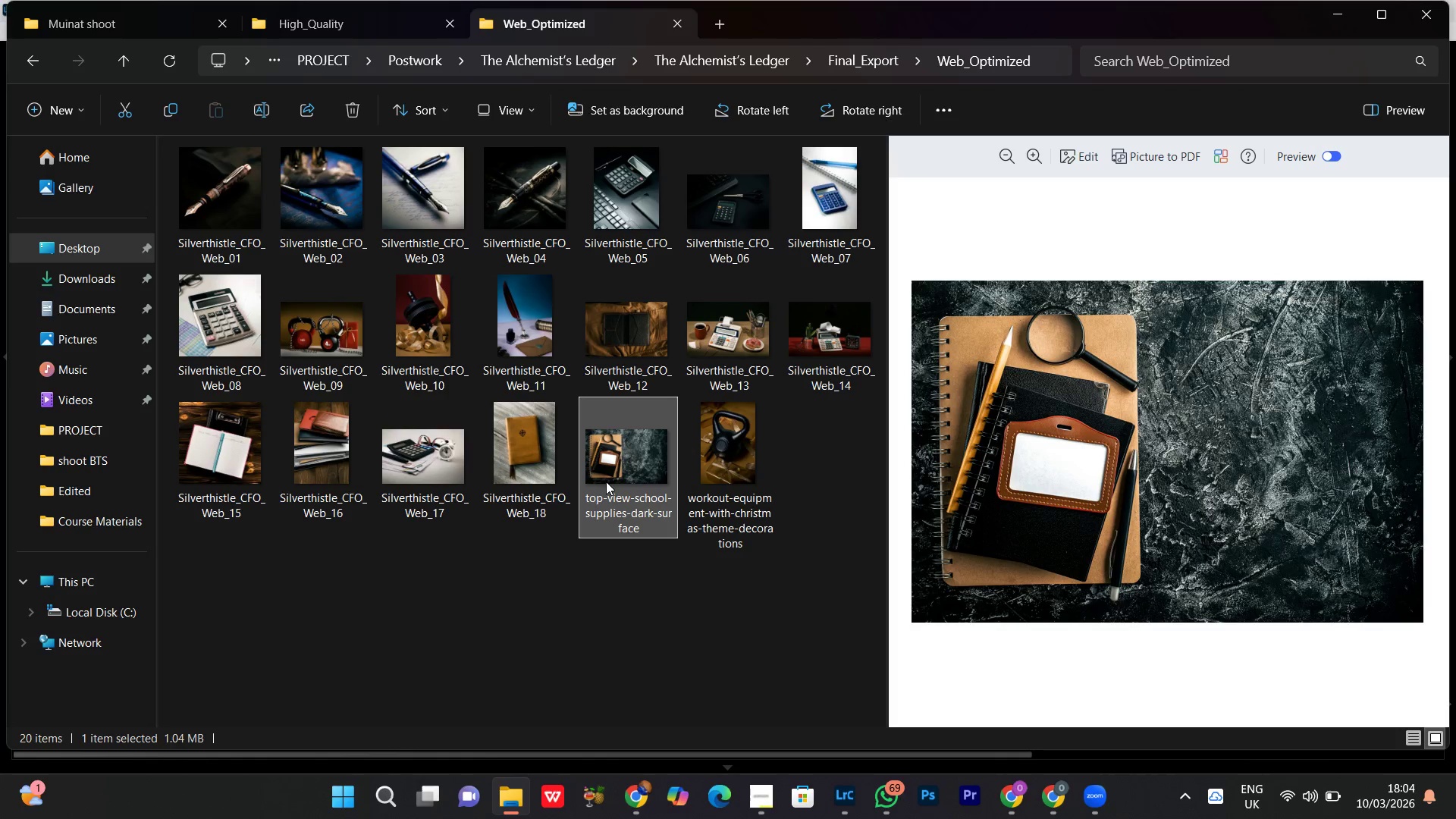 
right_click([606, 482])
 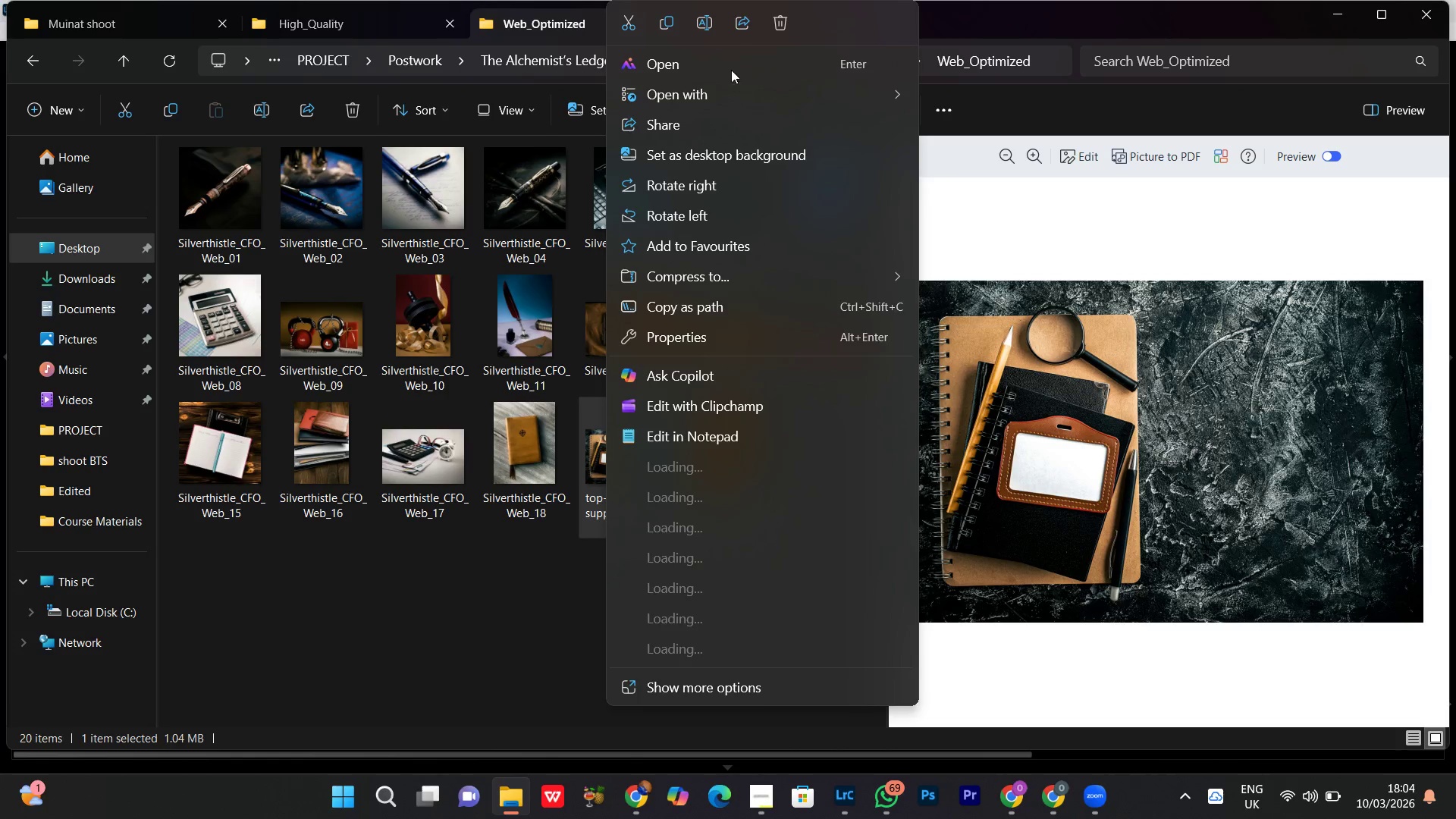 
left_click([707, 25])
 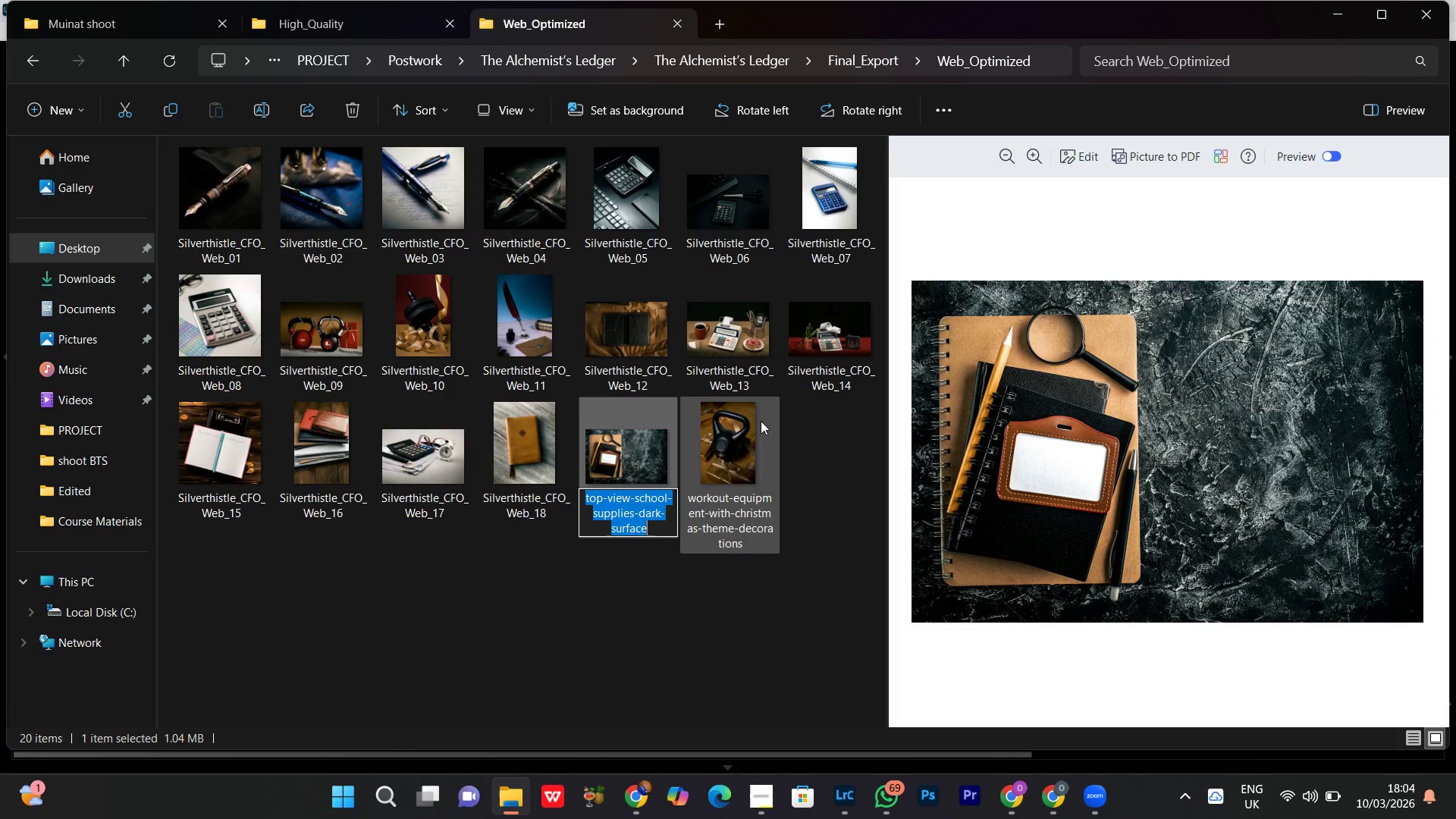 
key(Control+V)
 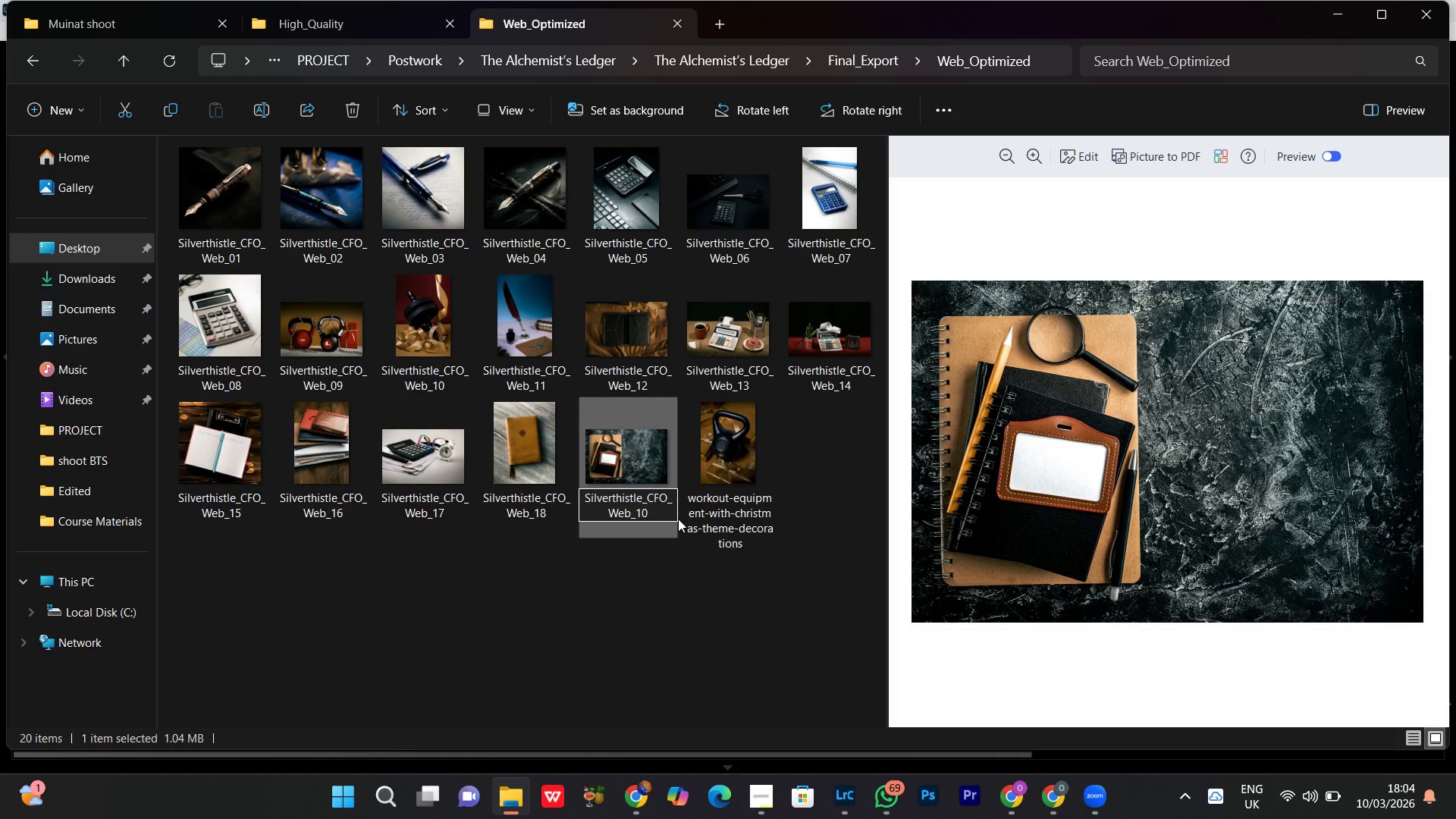 
key(Backspace)
 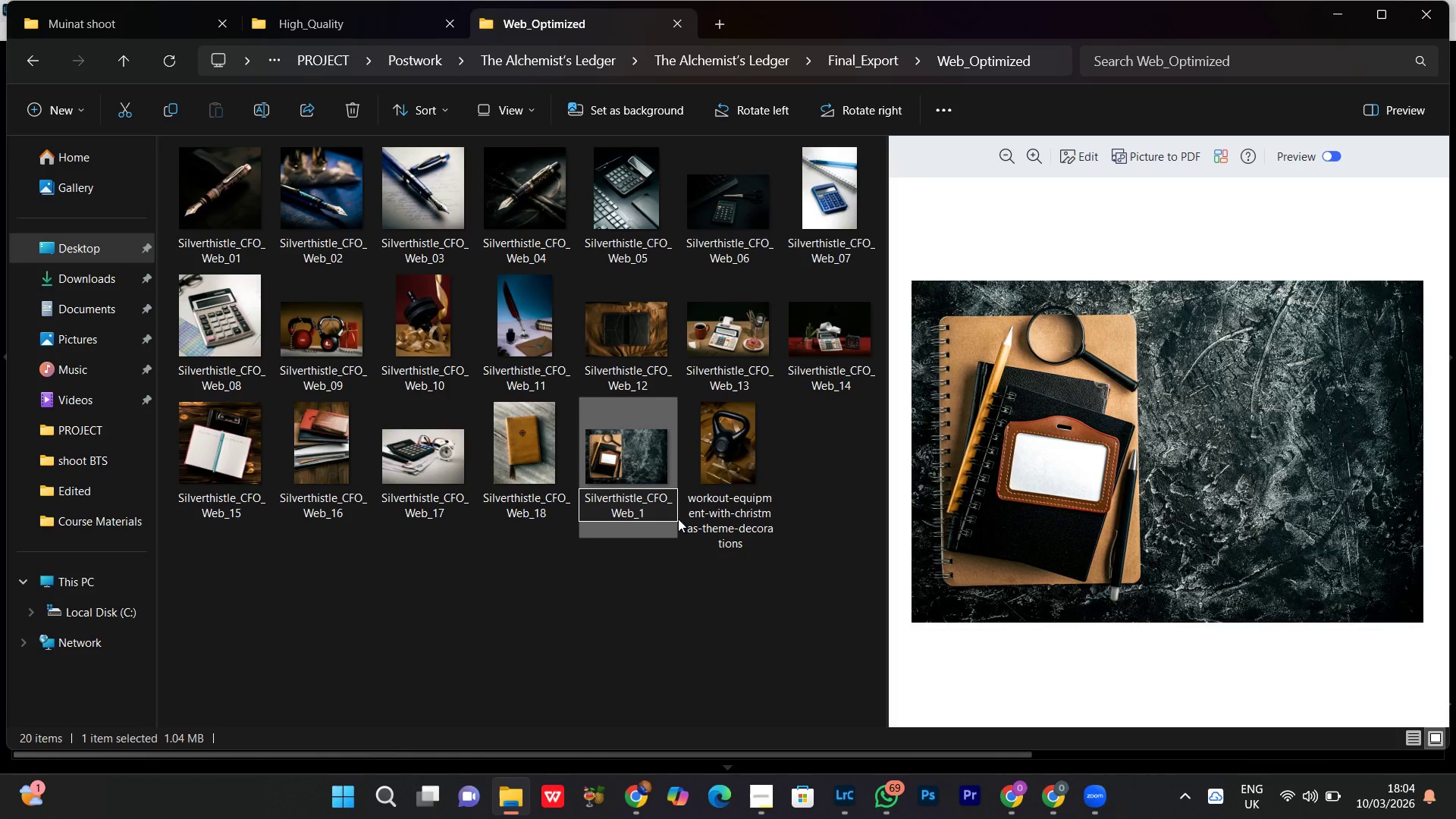 
key(9)
 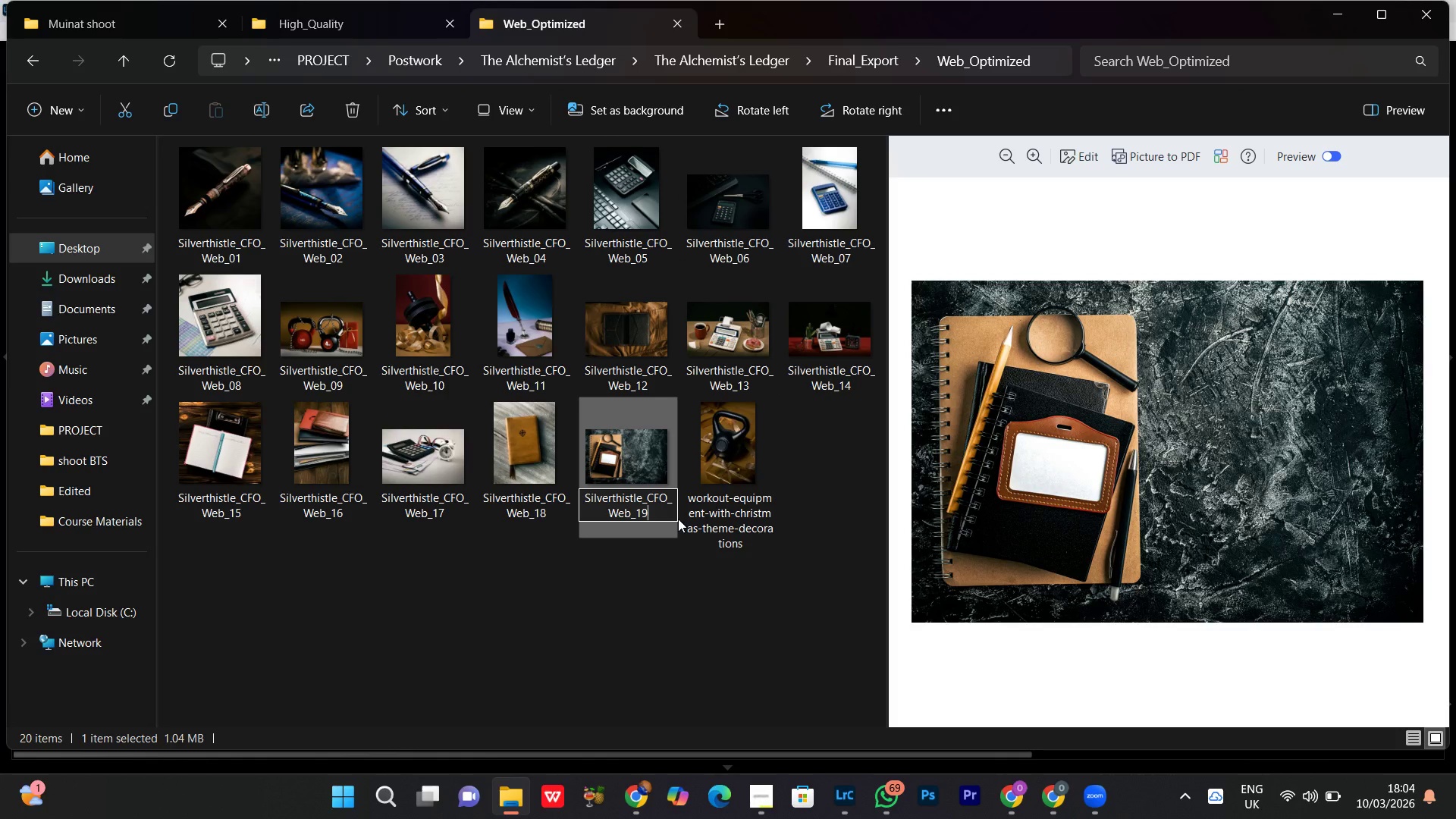 
key(Enter)
 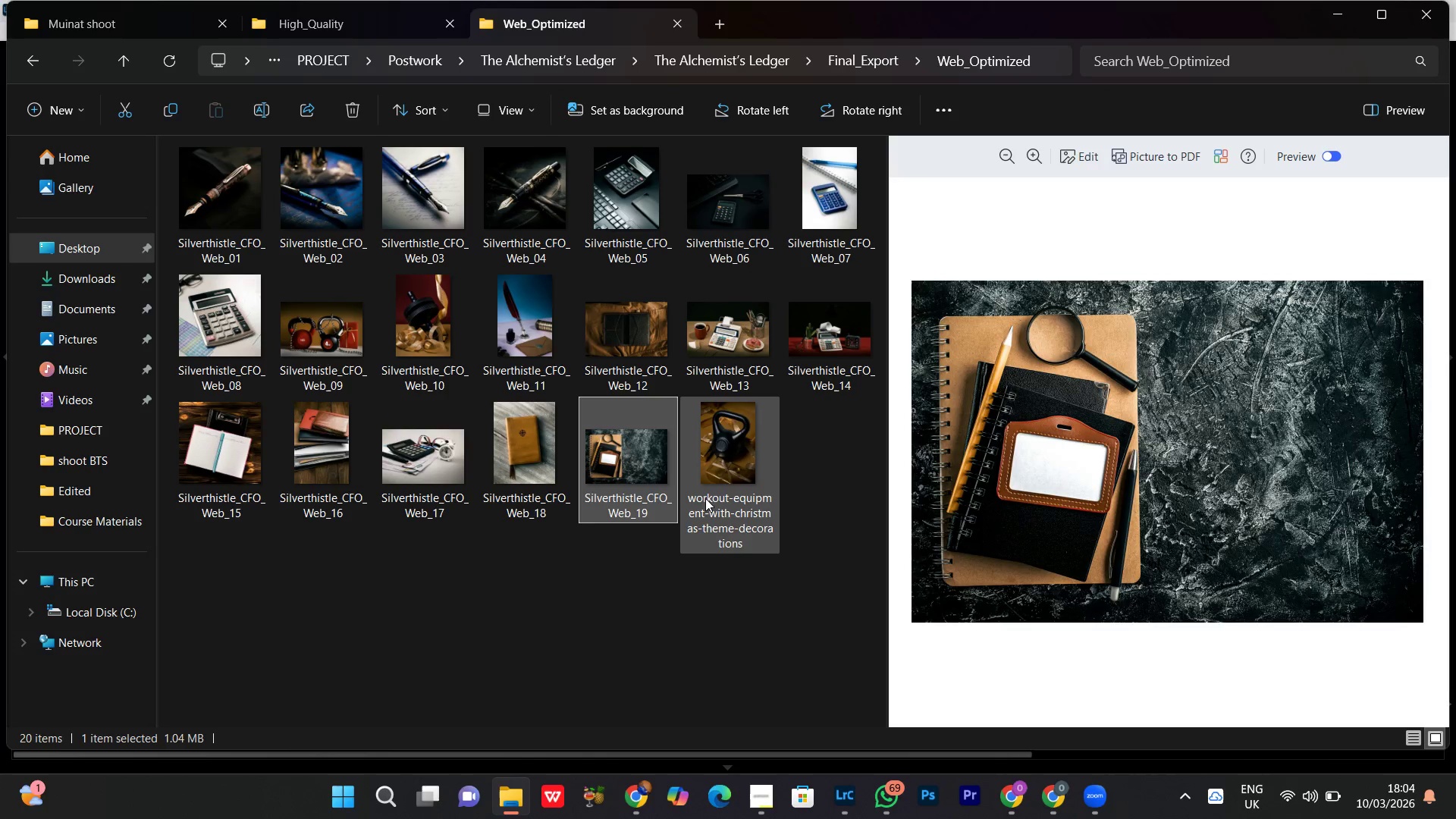 
left_click([706, 478])
 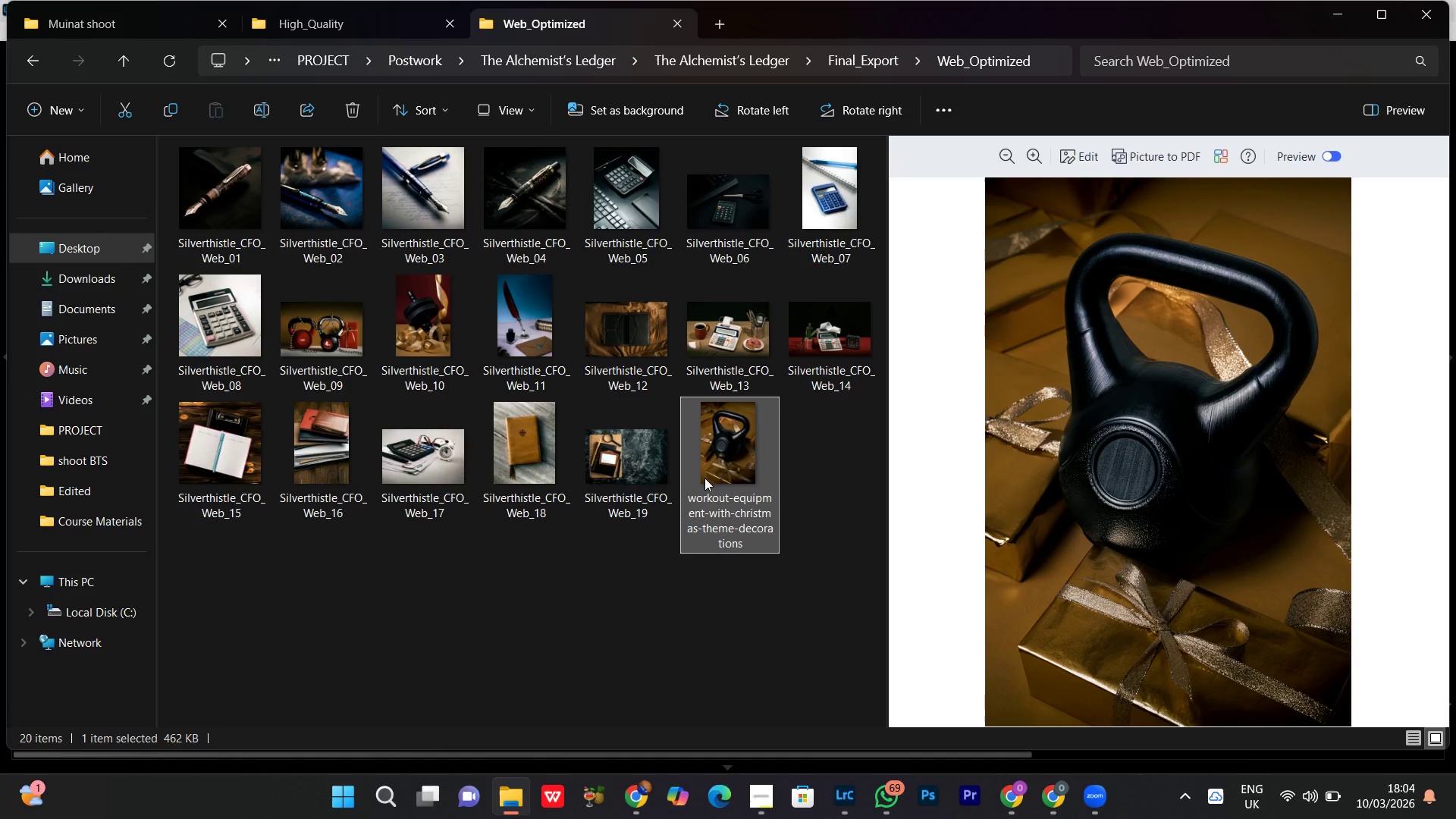 
right_click([704, 478])
 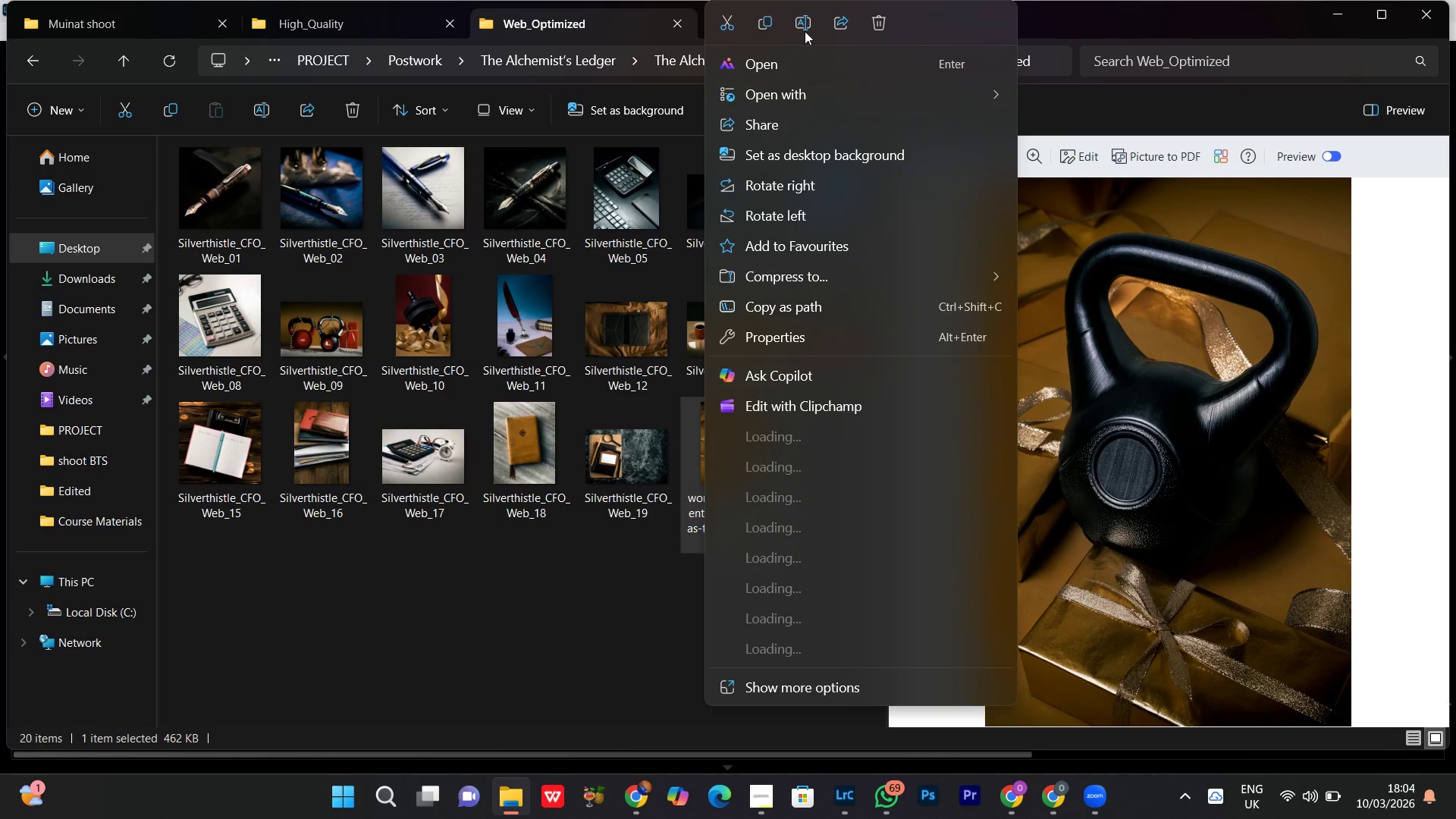 
left_click([803, 26])
 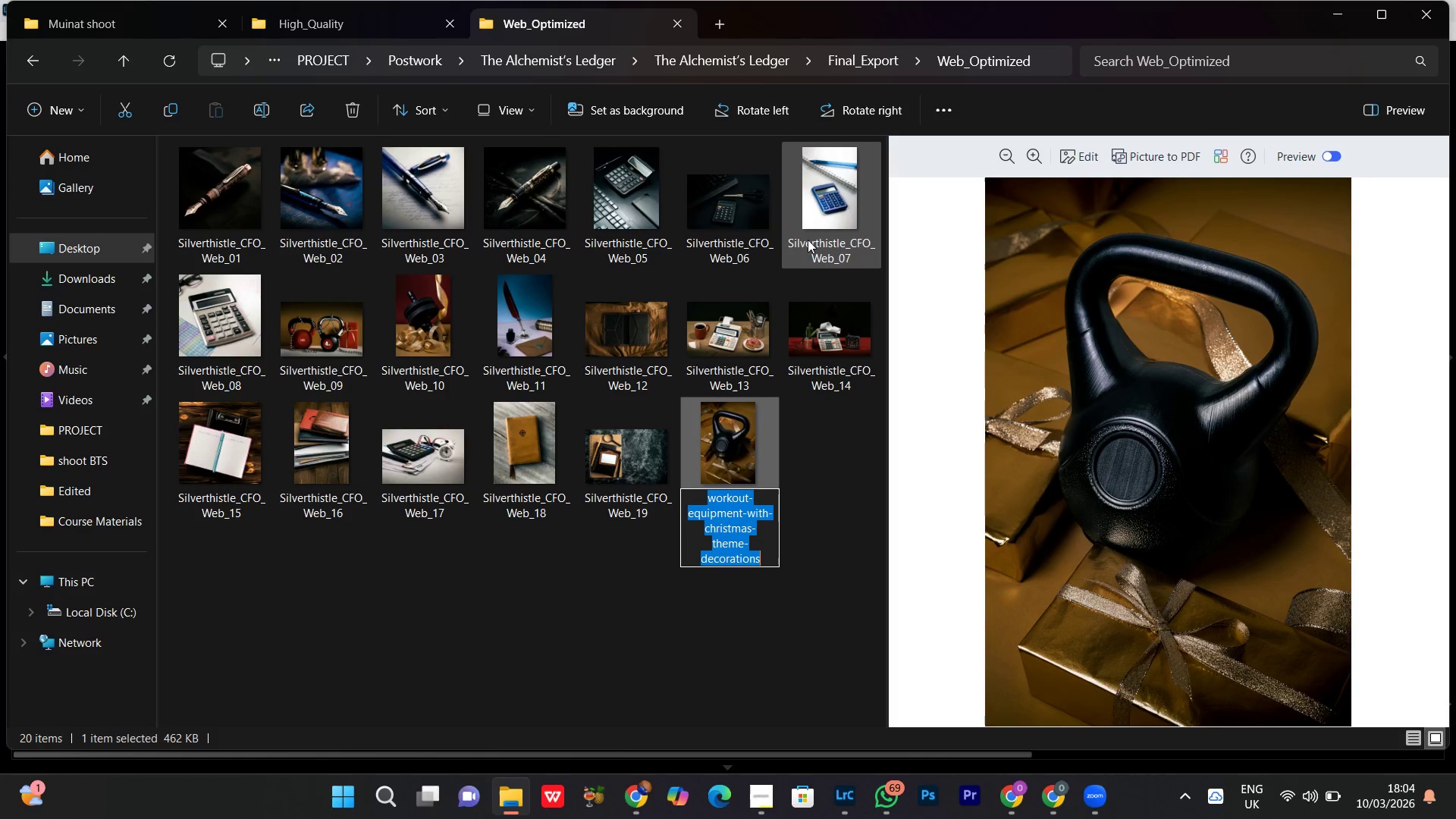 
key(Control+V)
 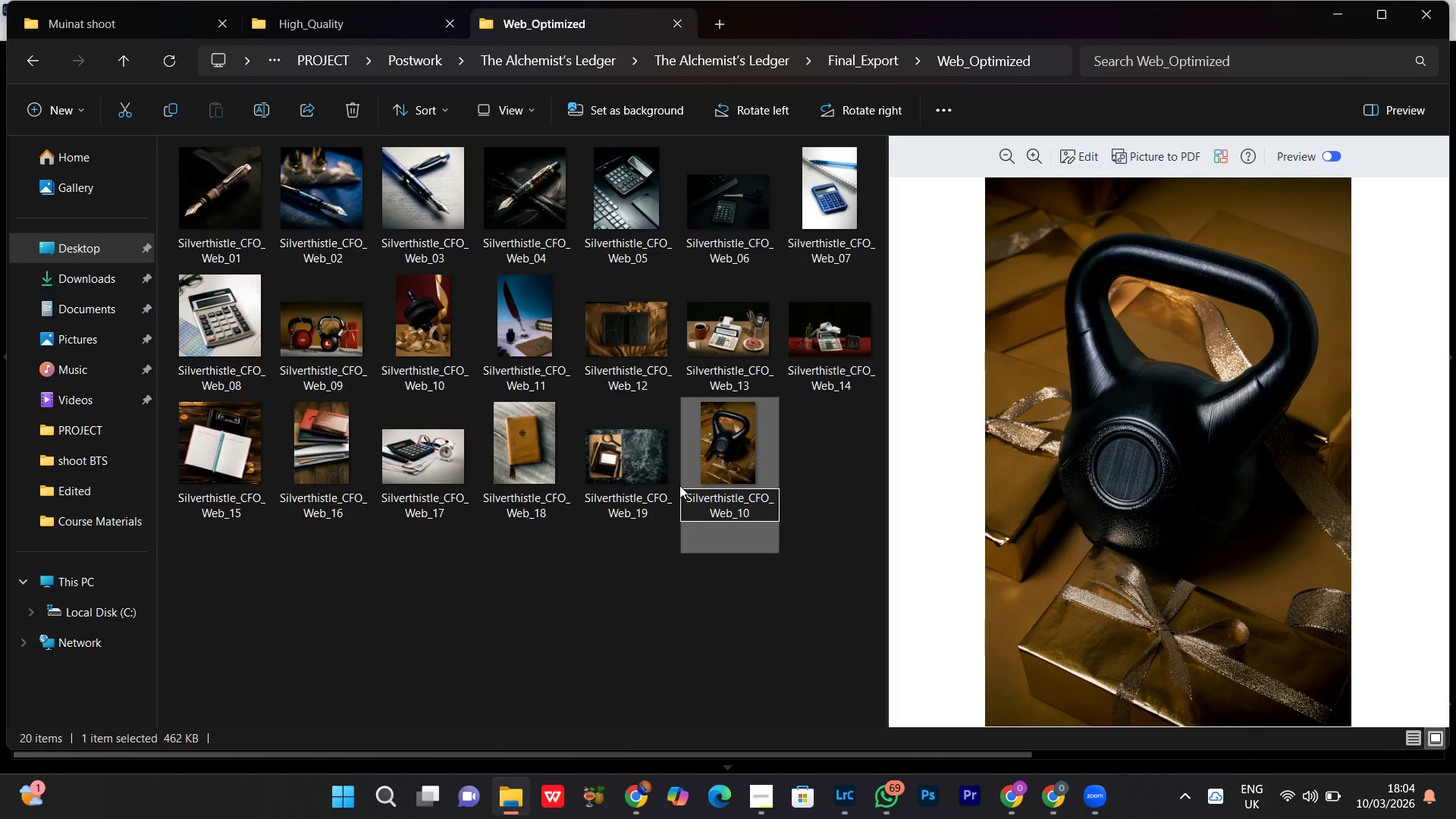 
key(Backspace)
key(Backspace)
type(20)
 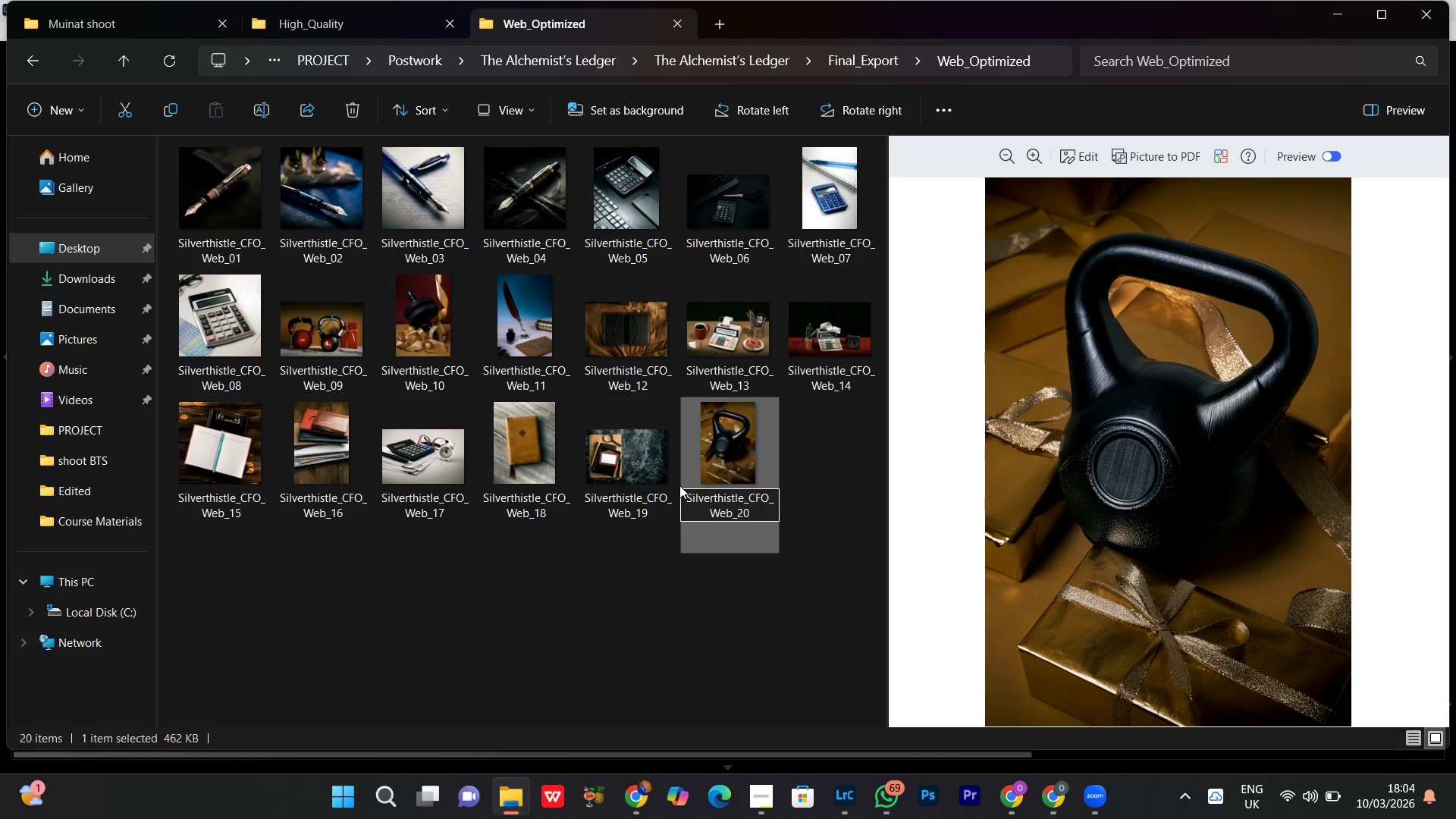 
key(Enter)
 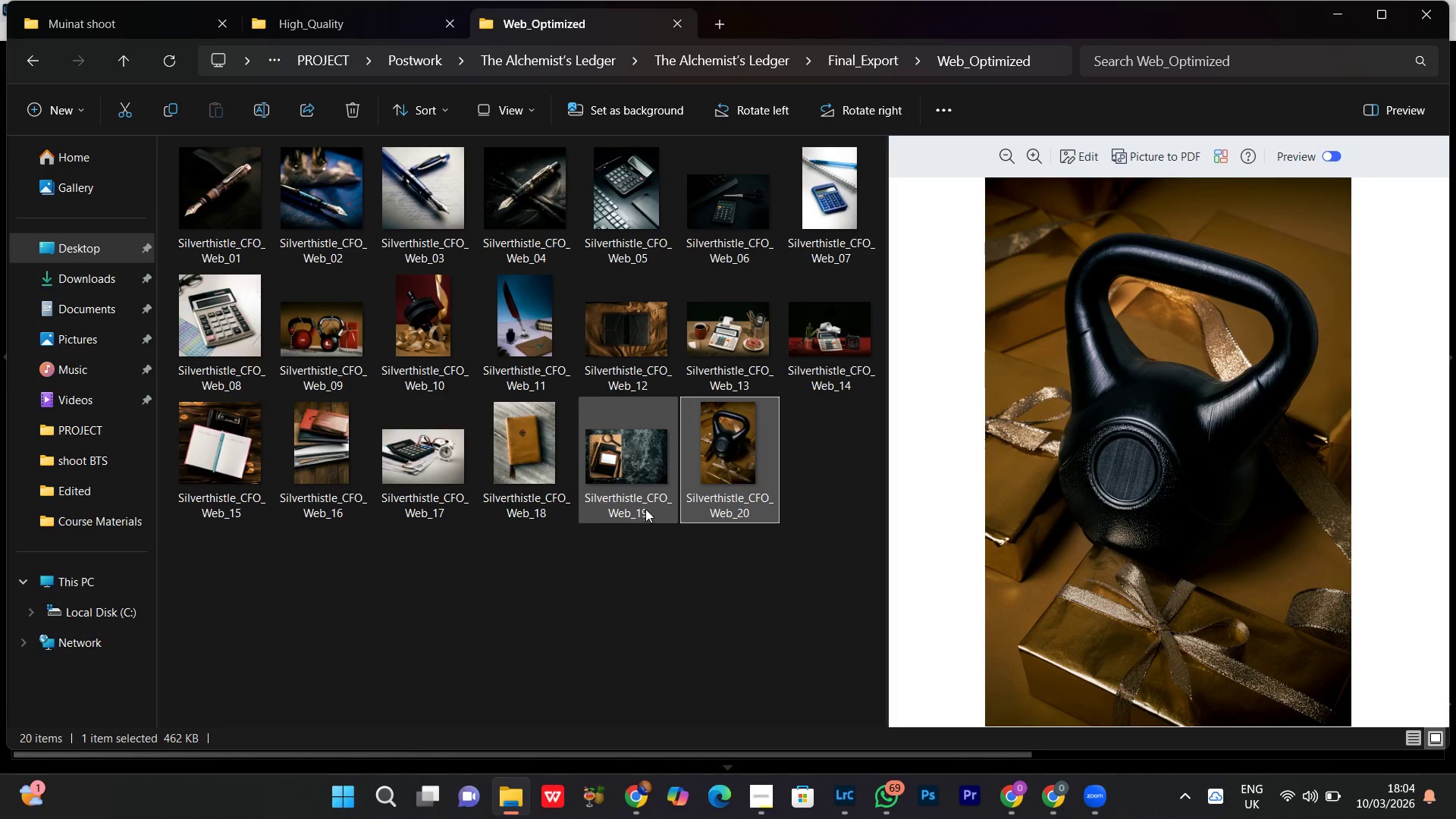 
left_click([654, 632])
 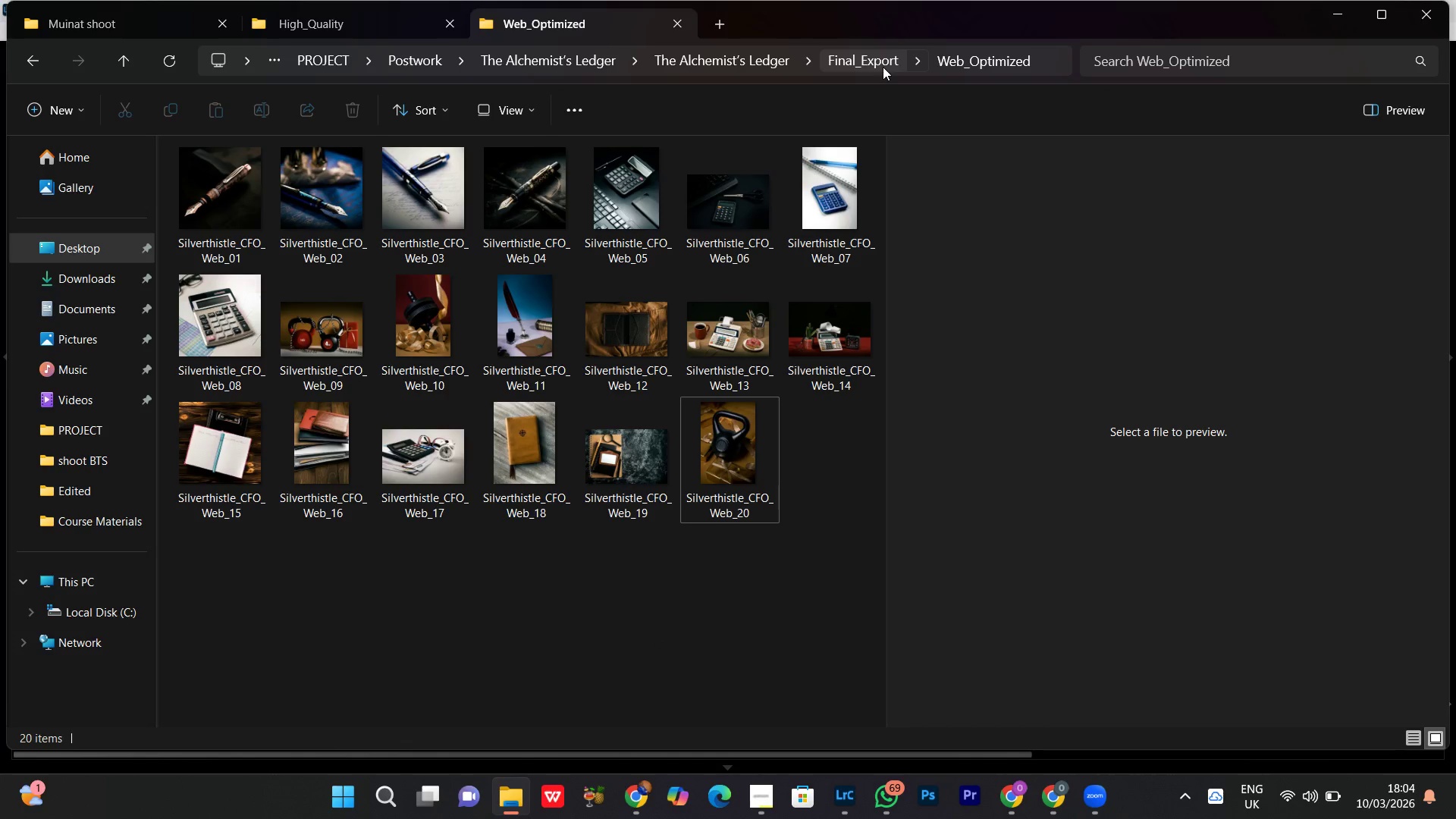 
left_click([883, 67])
 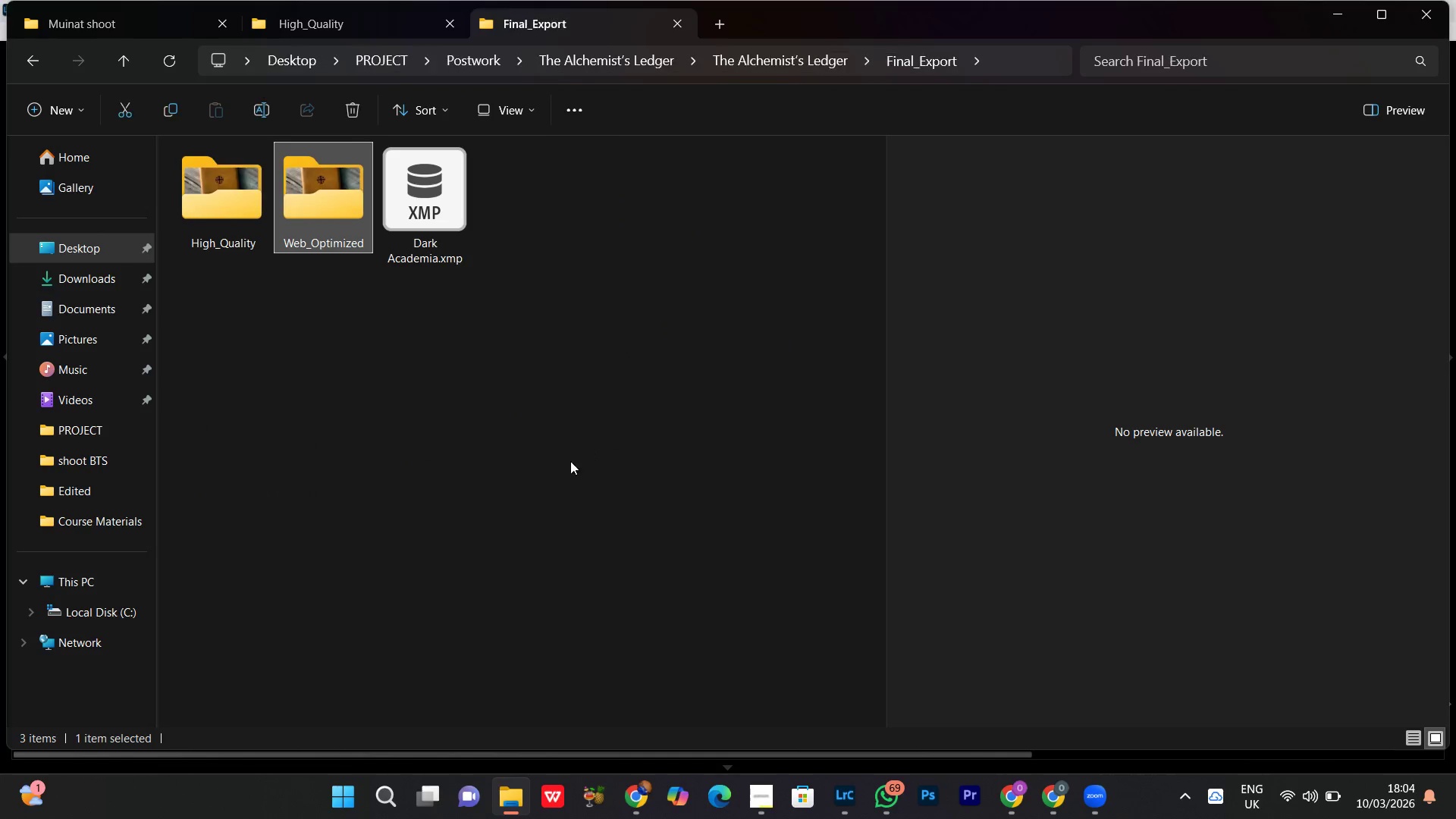 
left_click([469, 422])
 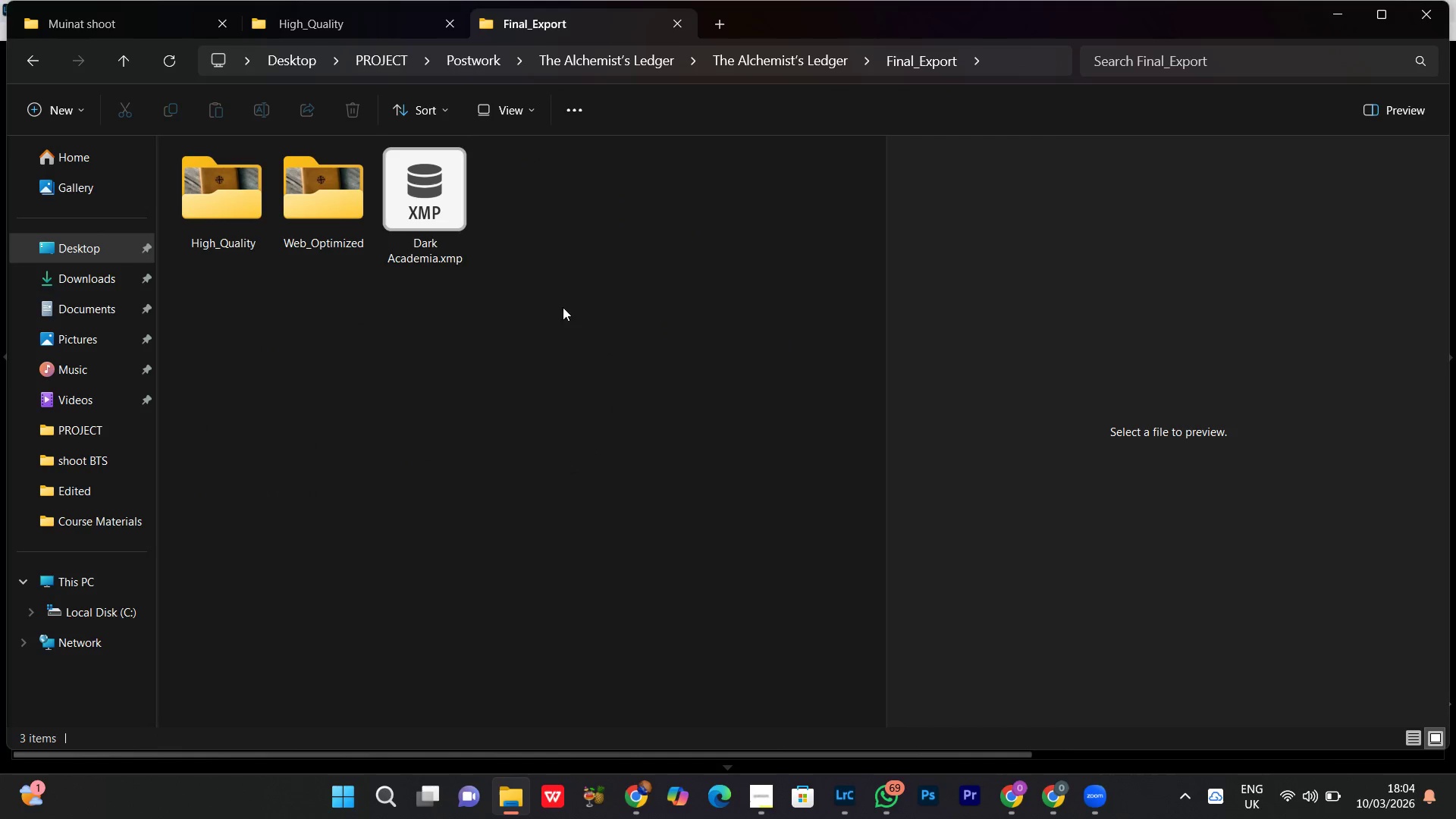 
left_click([457, 224])
 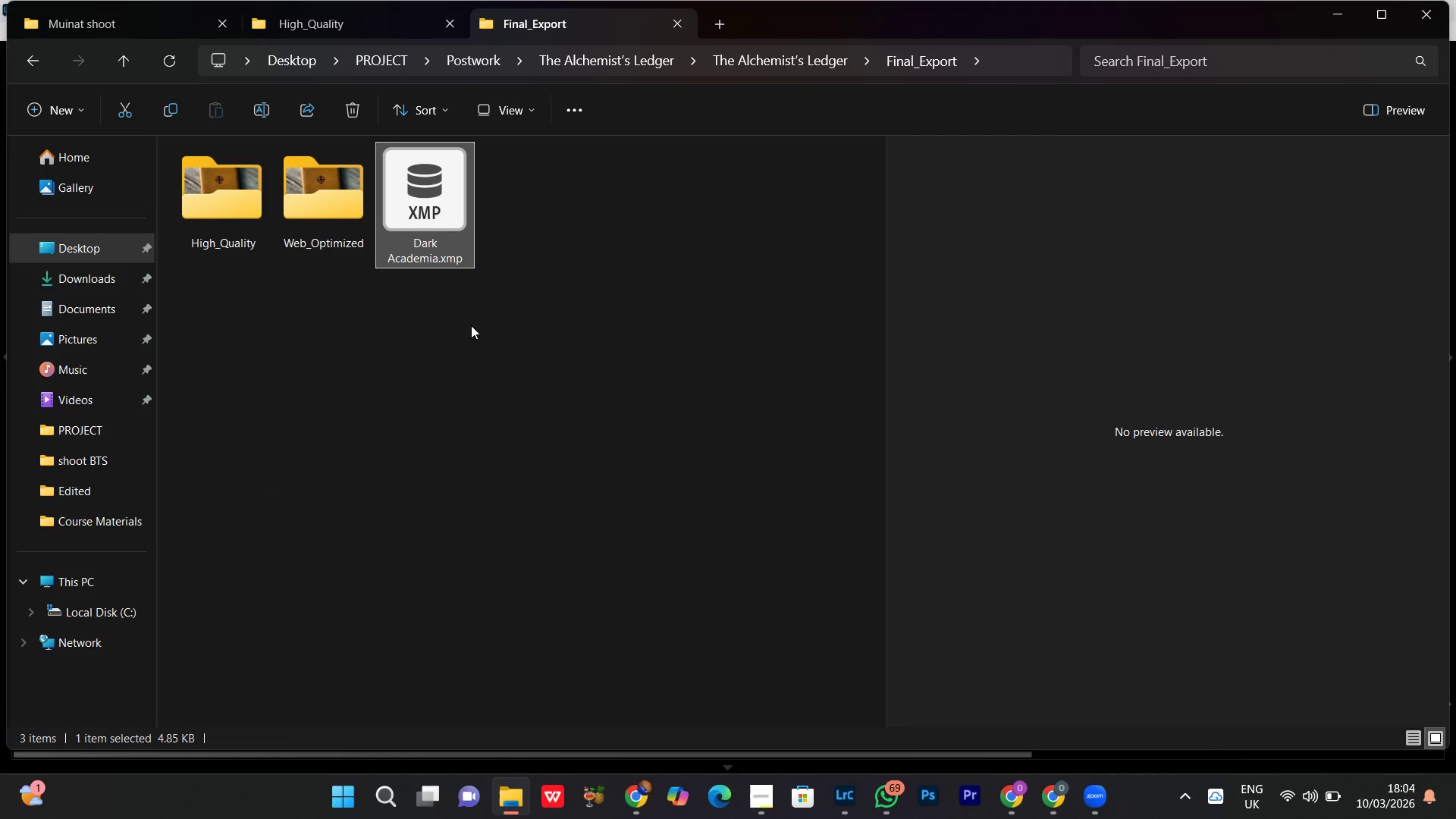 
key(Control+X)
 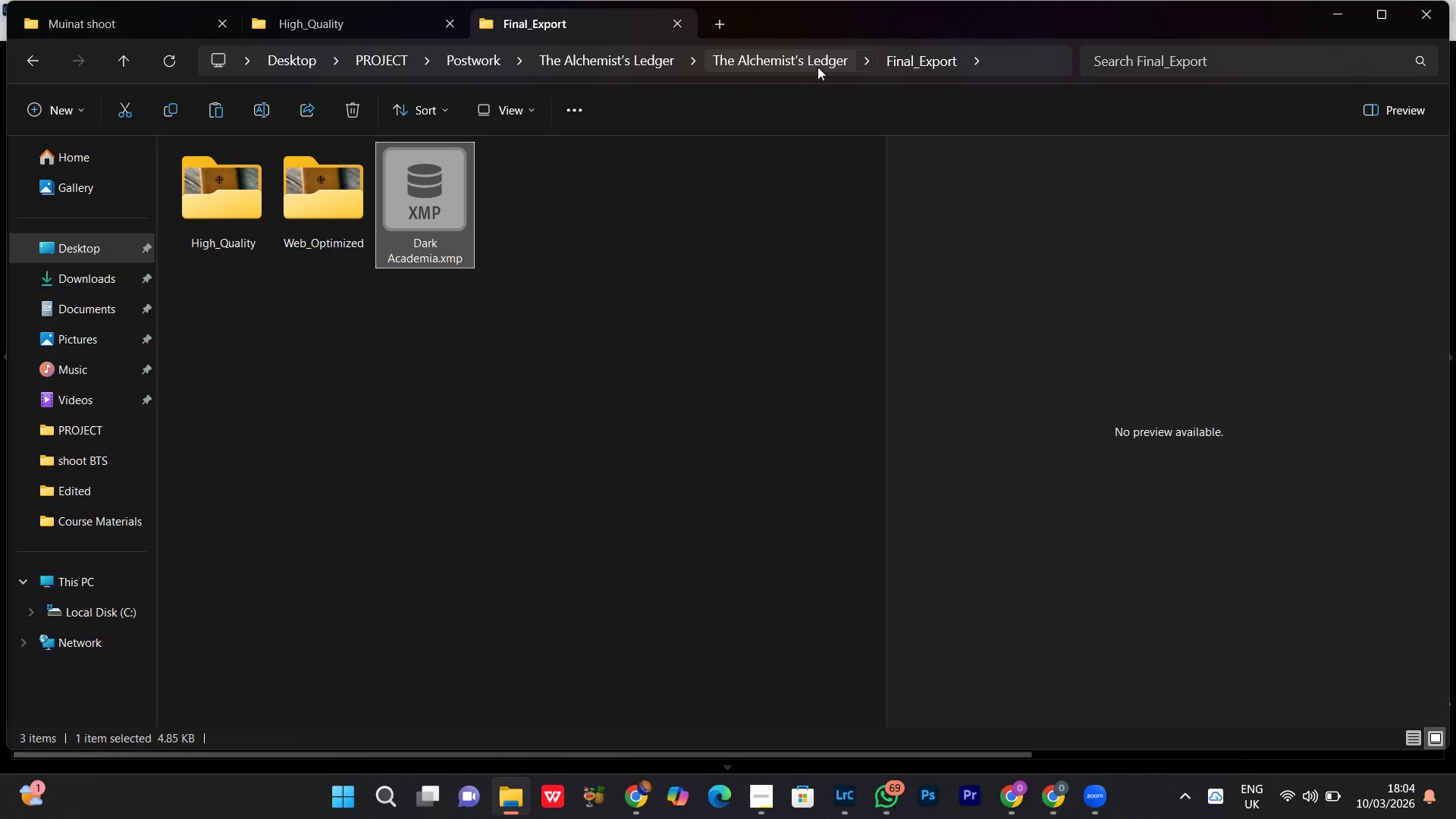 
left_click([820, 67])
 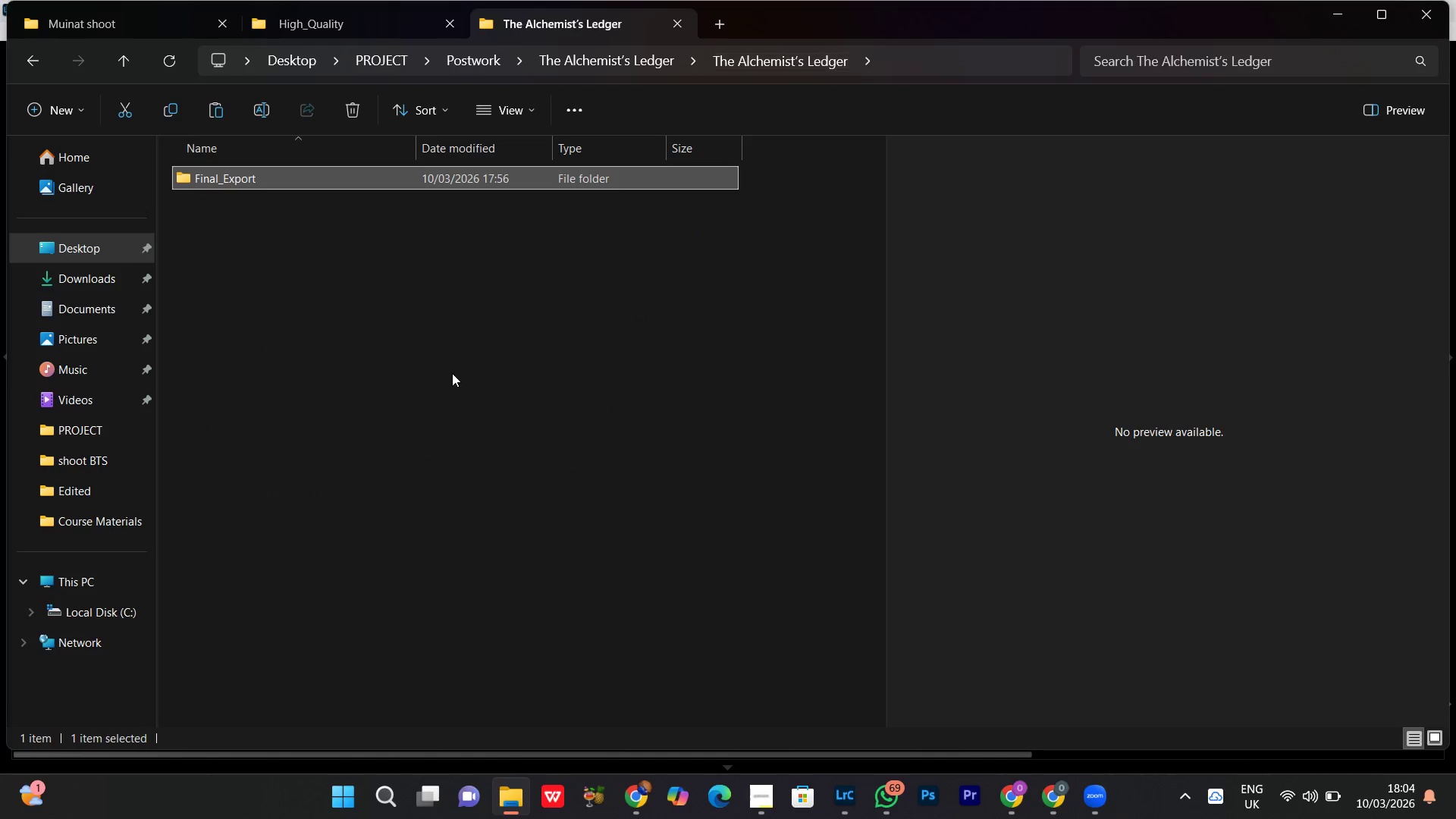 
left_click([447, 352])
 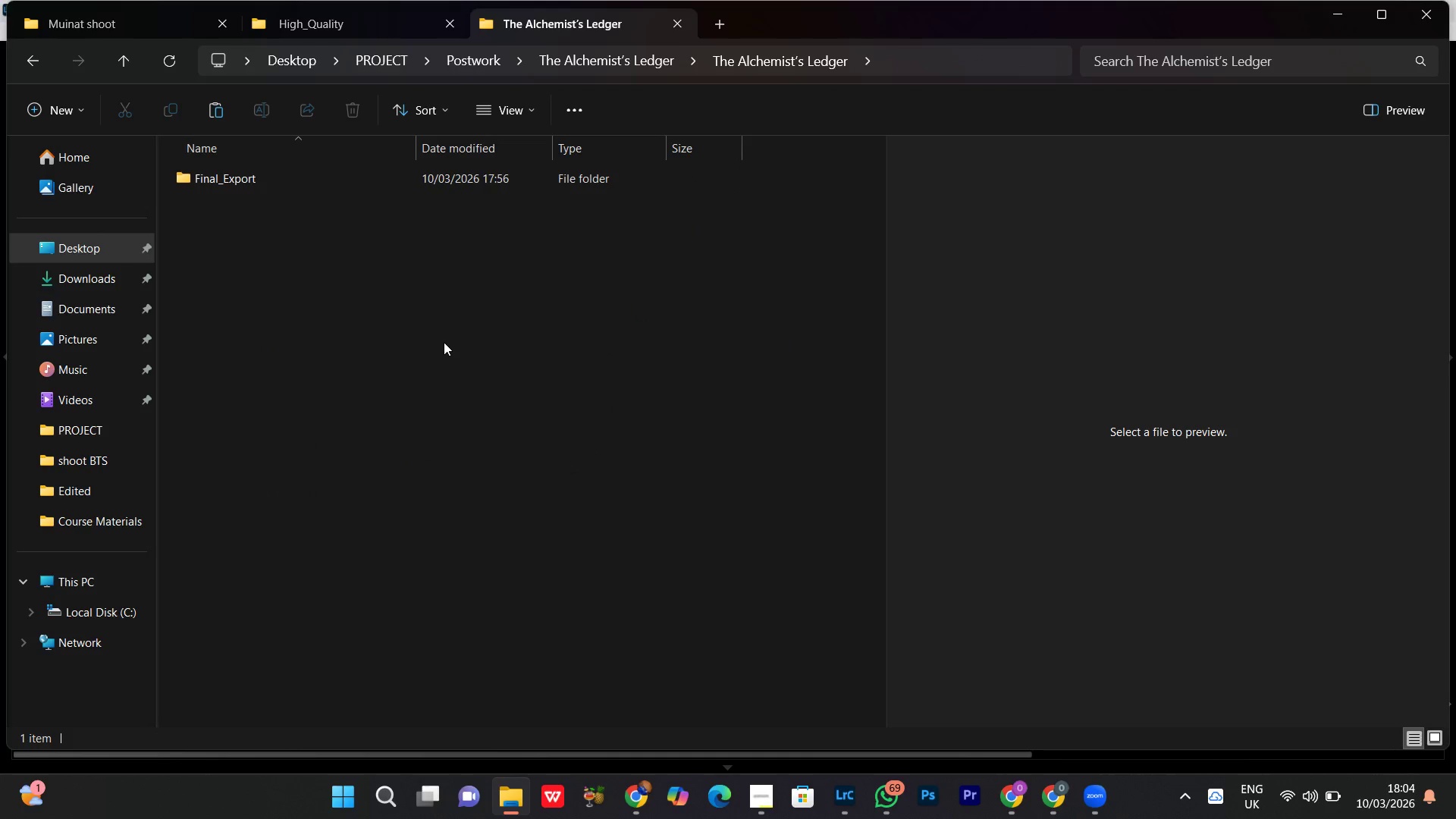 
key(Control+V)
 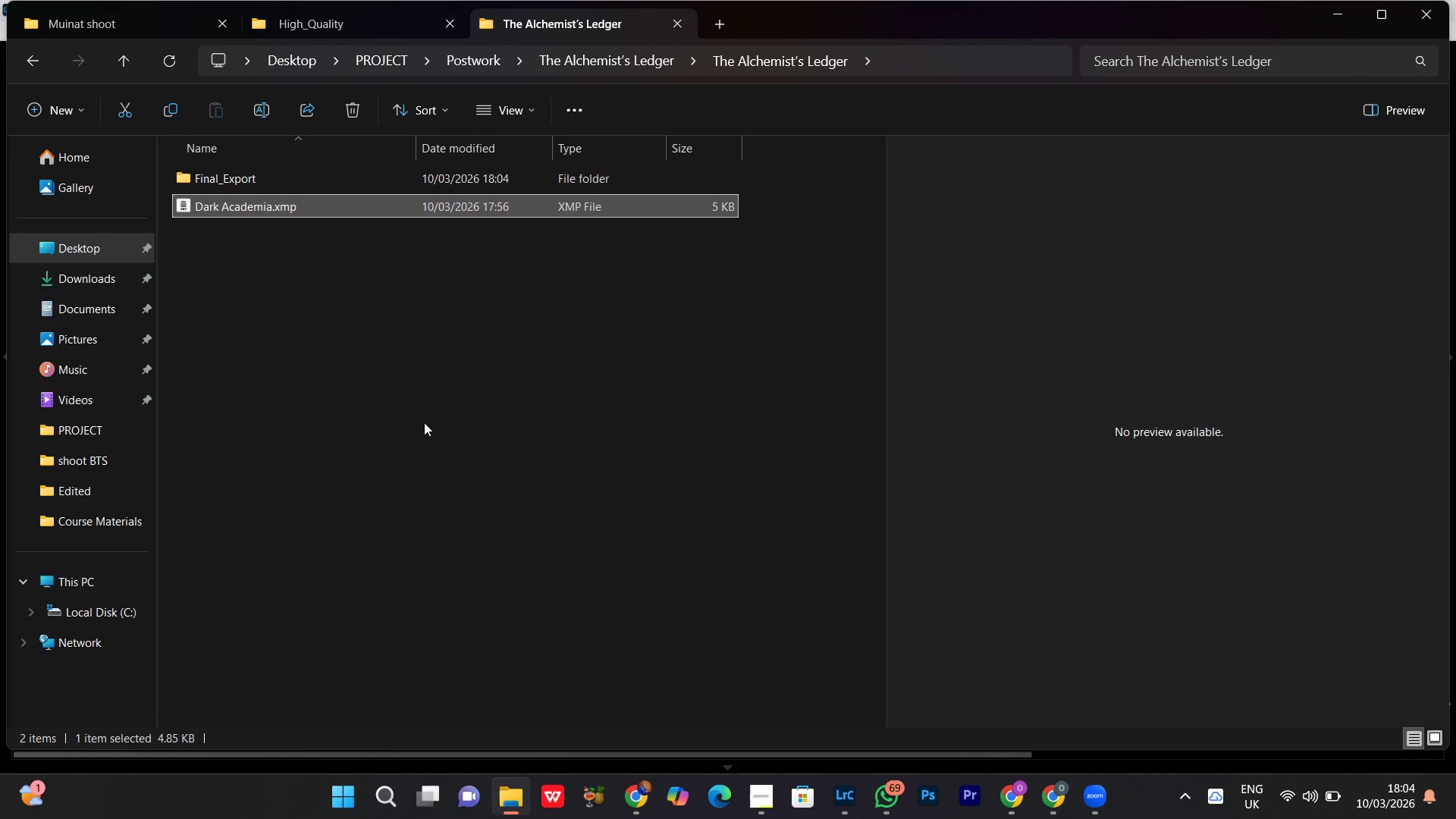 
left_click([416, 377])
 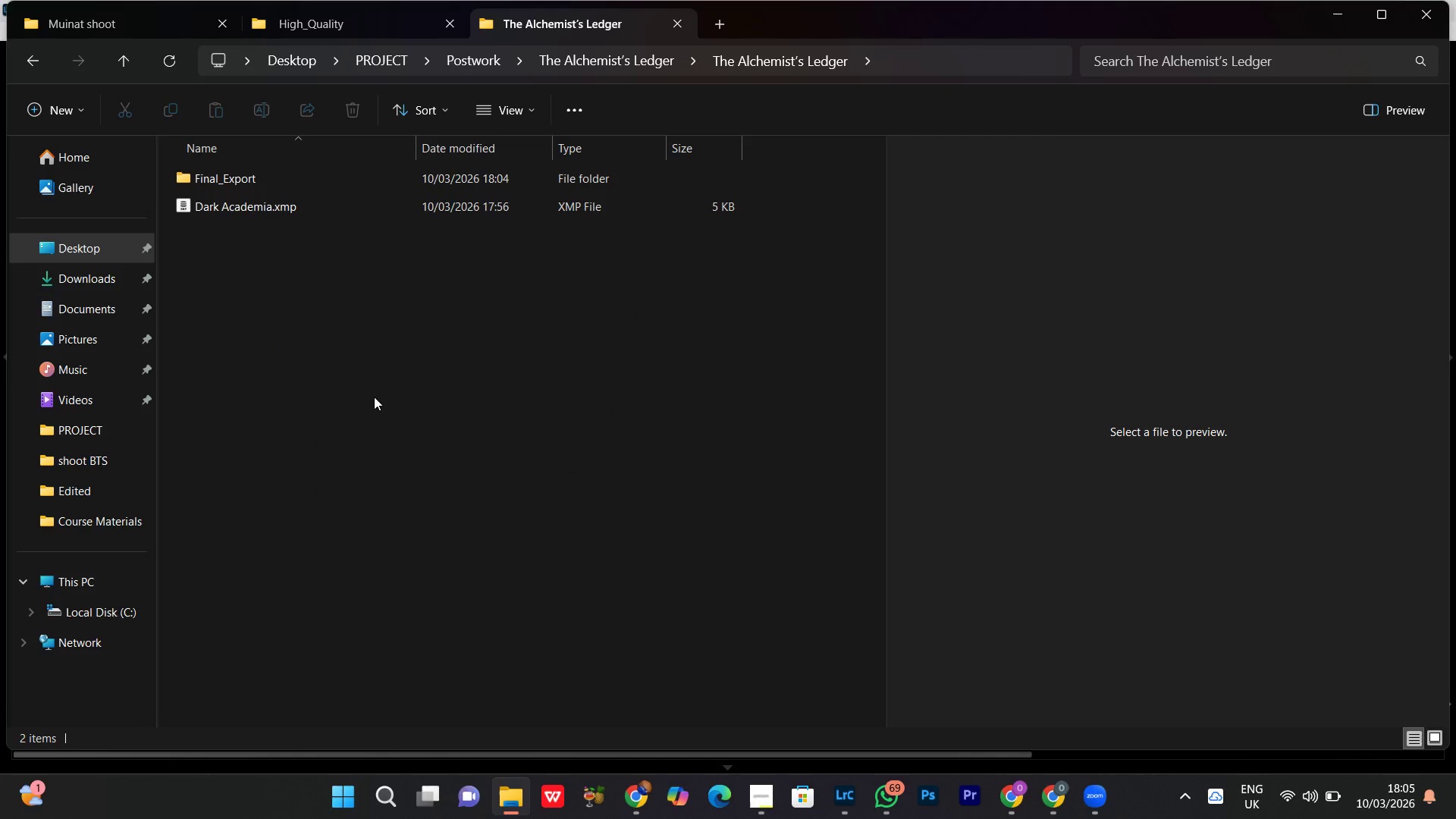 
left_click([374, 397])
 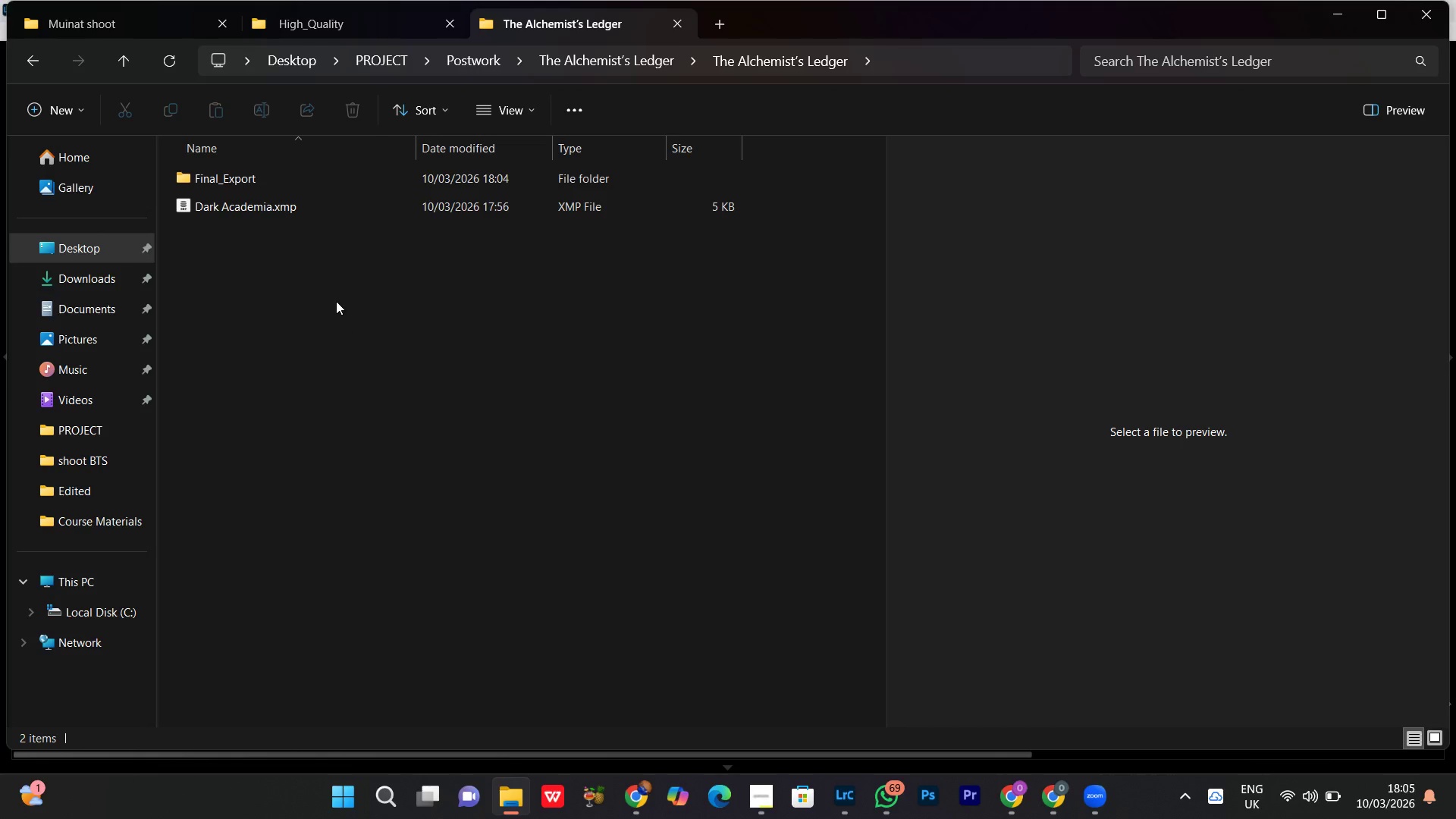 
right_click([334, 292])
 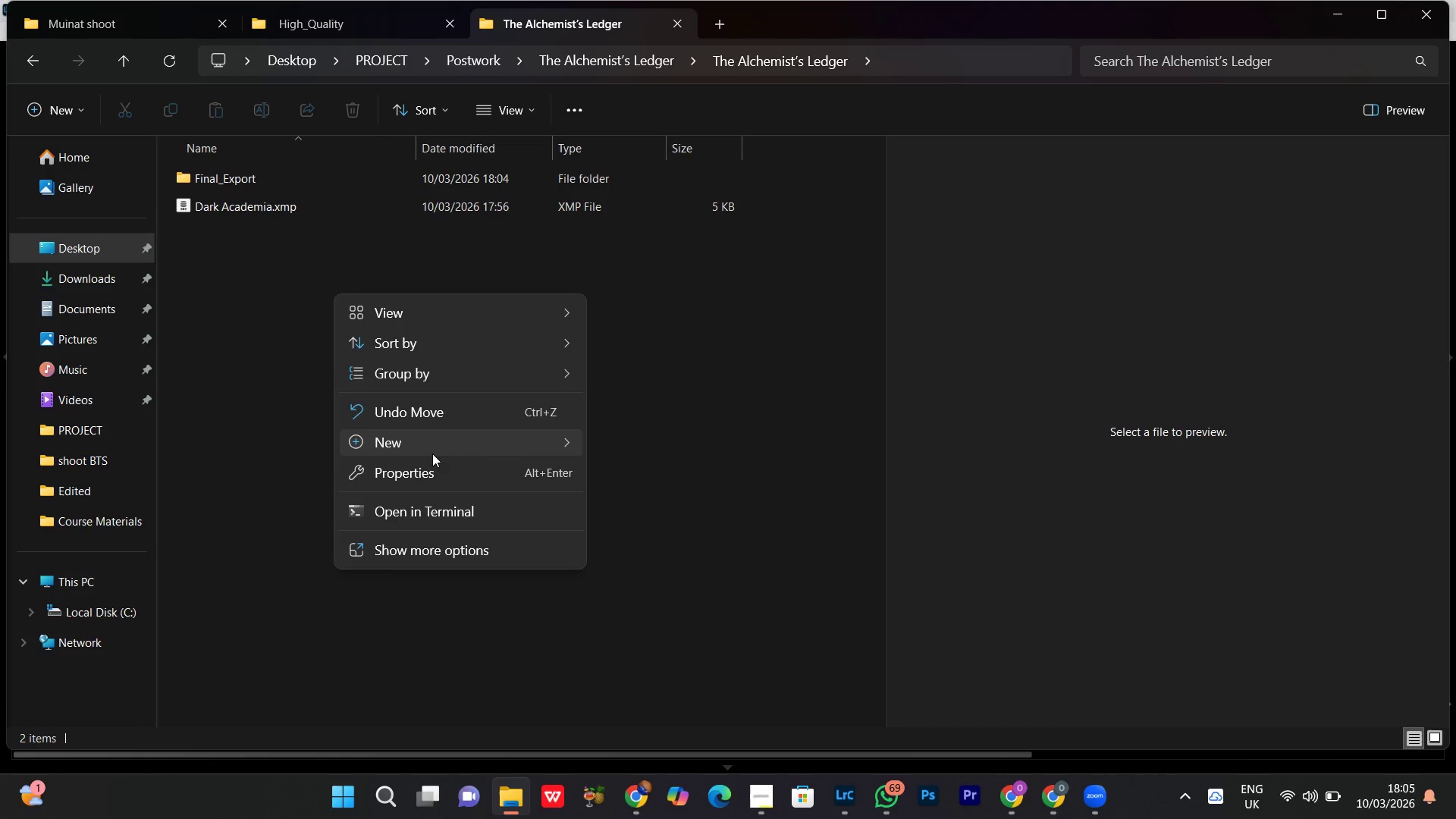 
left_click([387, 446])
 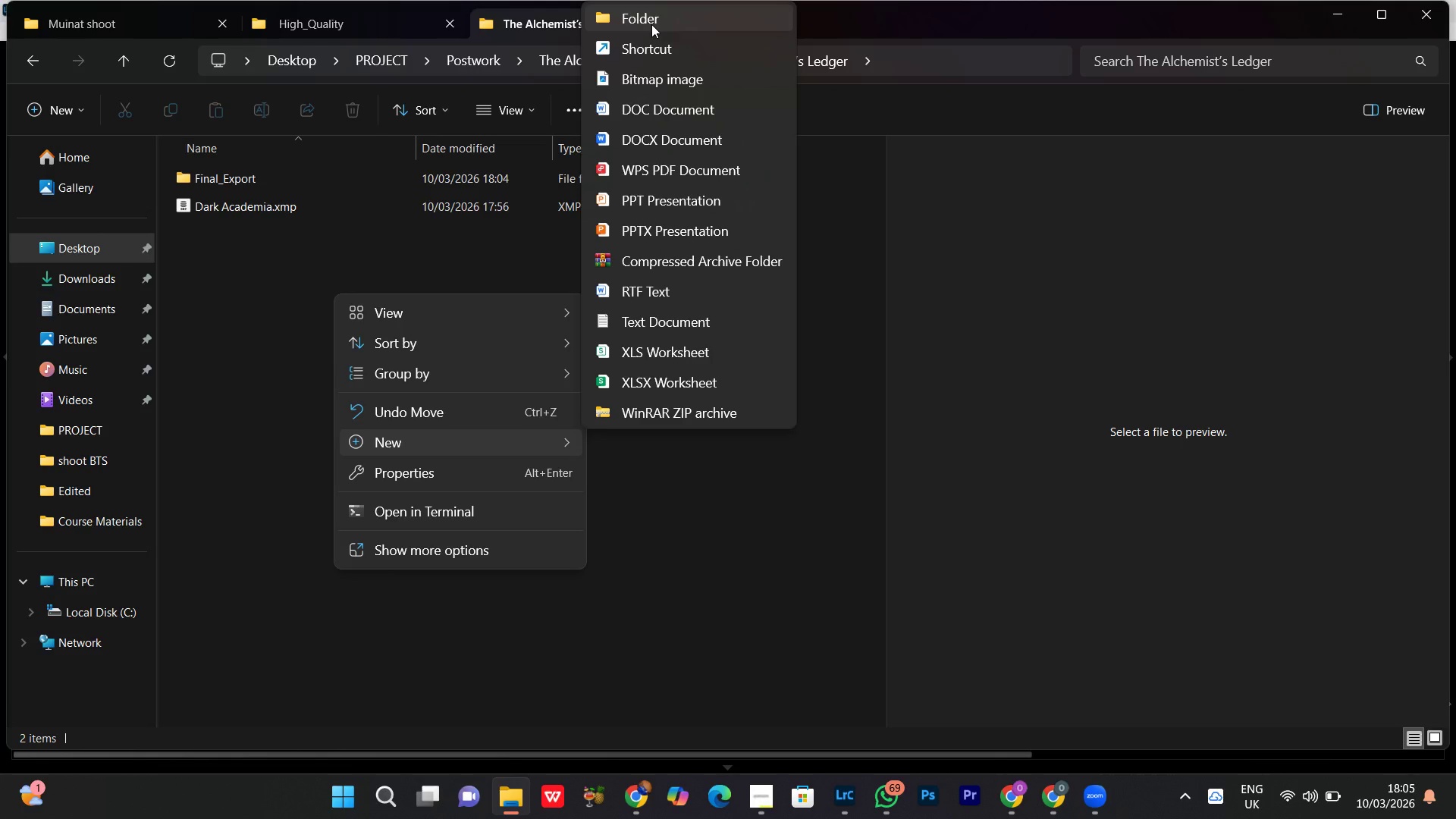 
wait(6.7)
 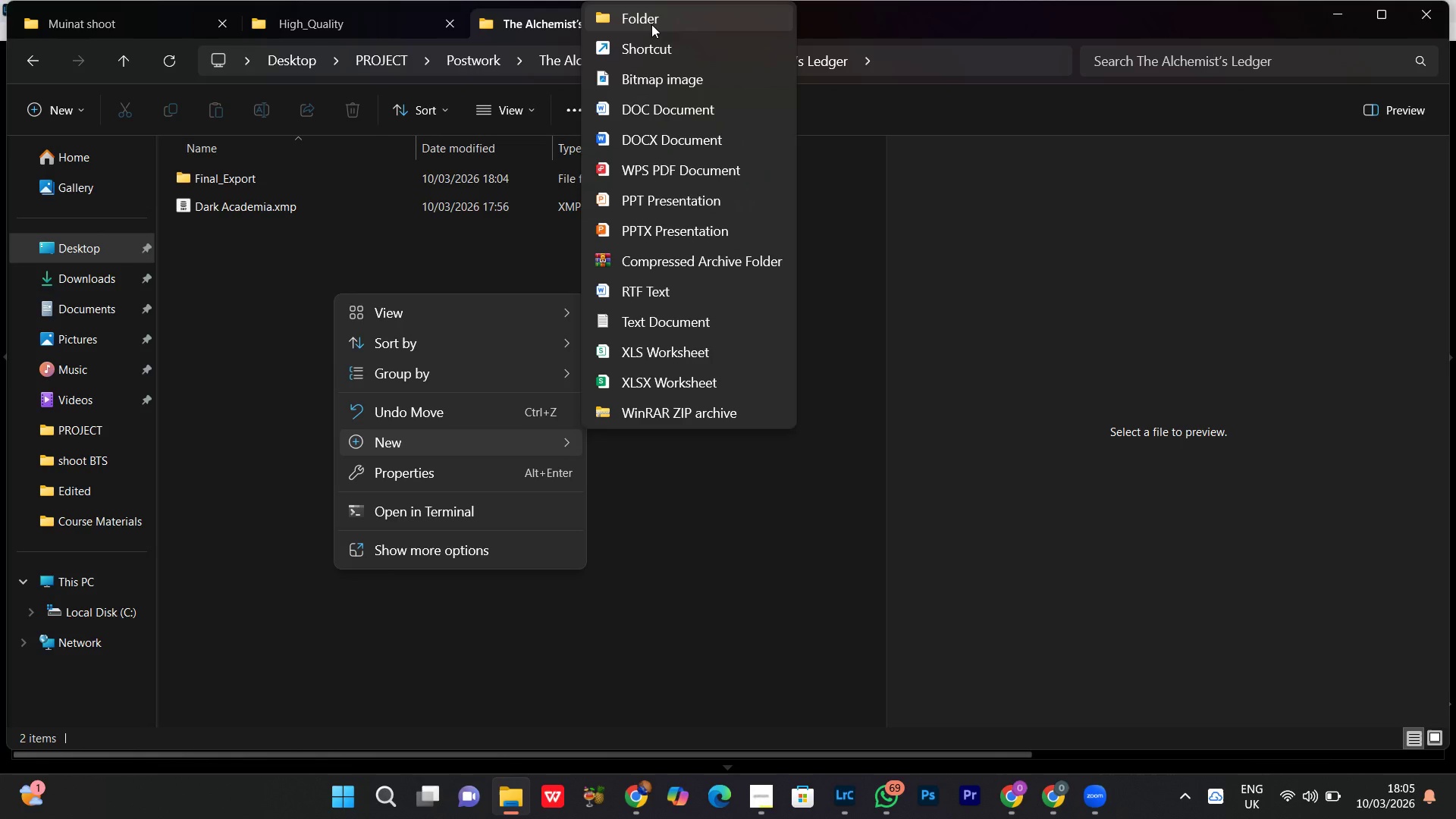 
left_click([651, 24])
 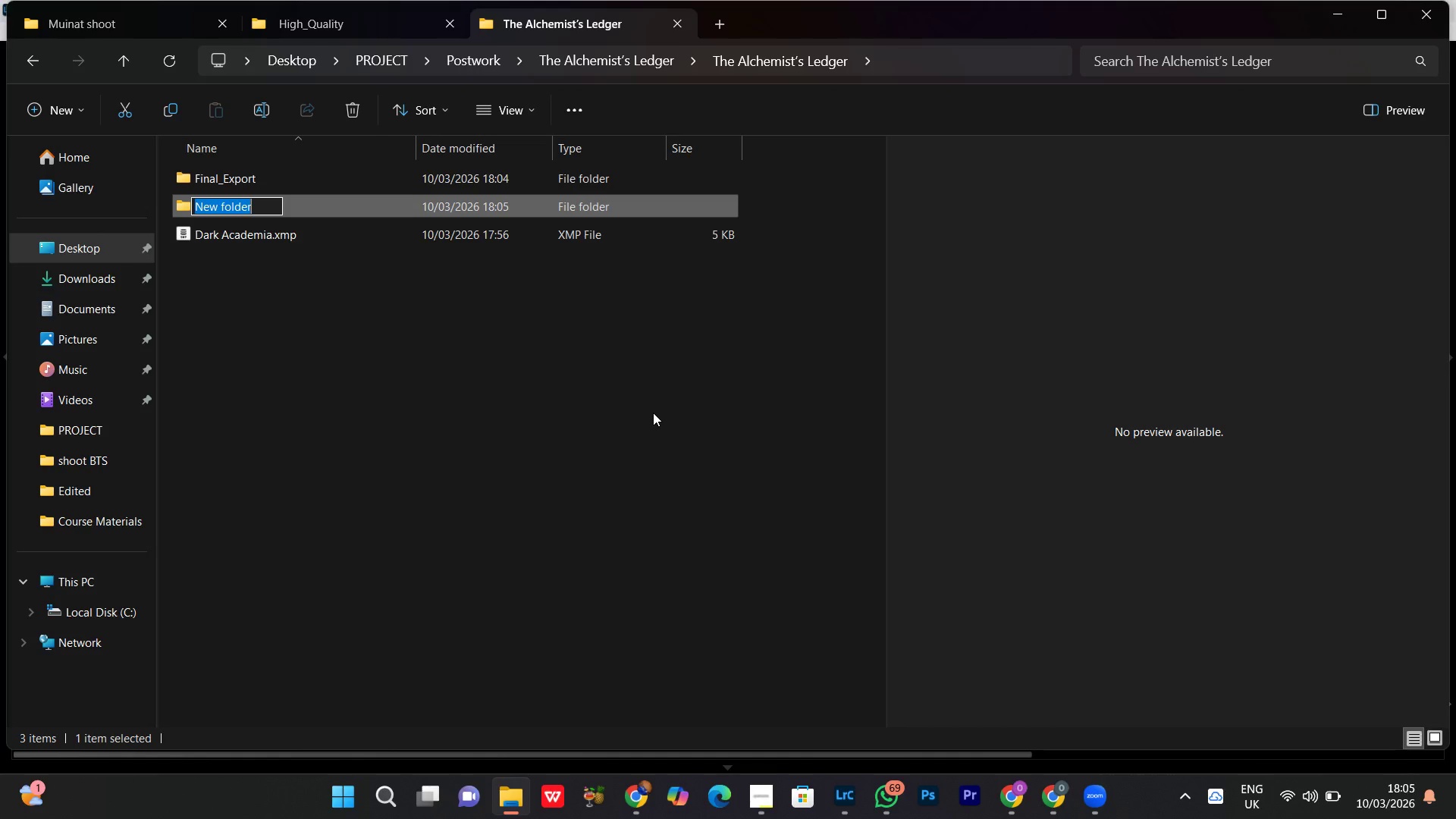 
type(Comparison_Set)
 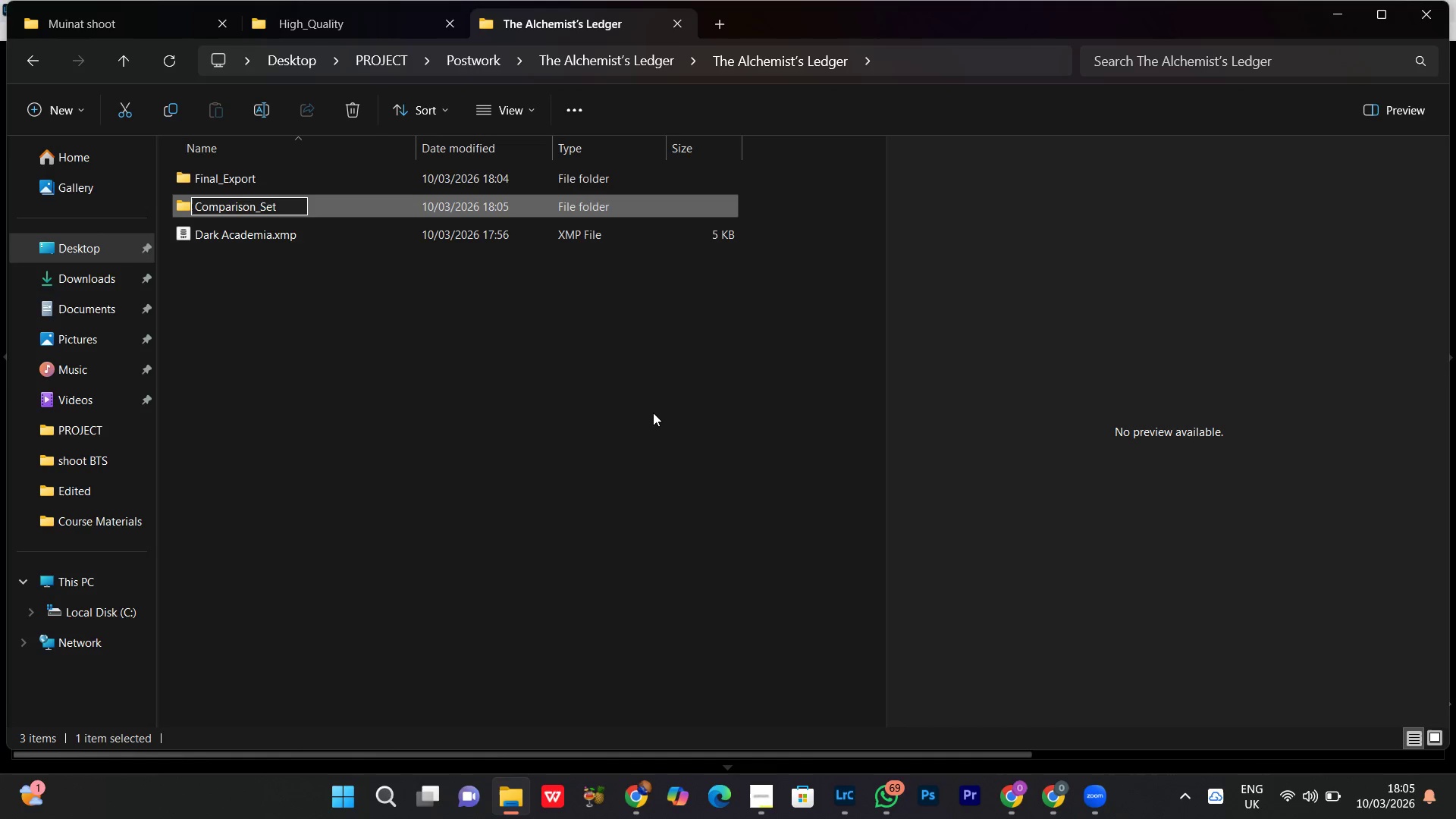 
 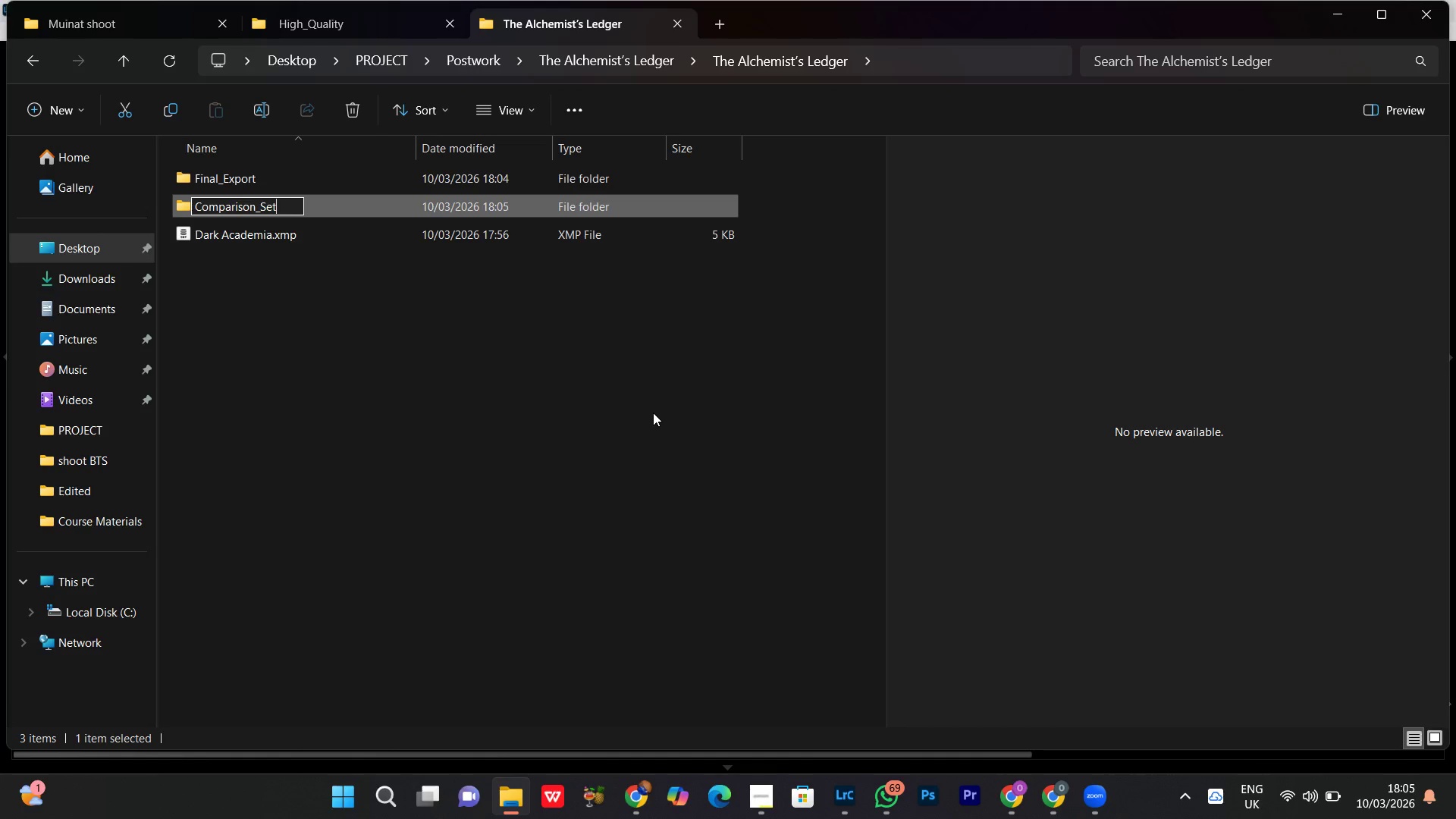 
key(Enter)
 